 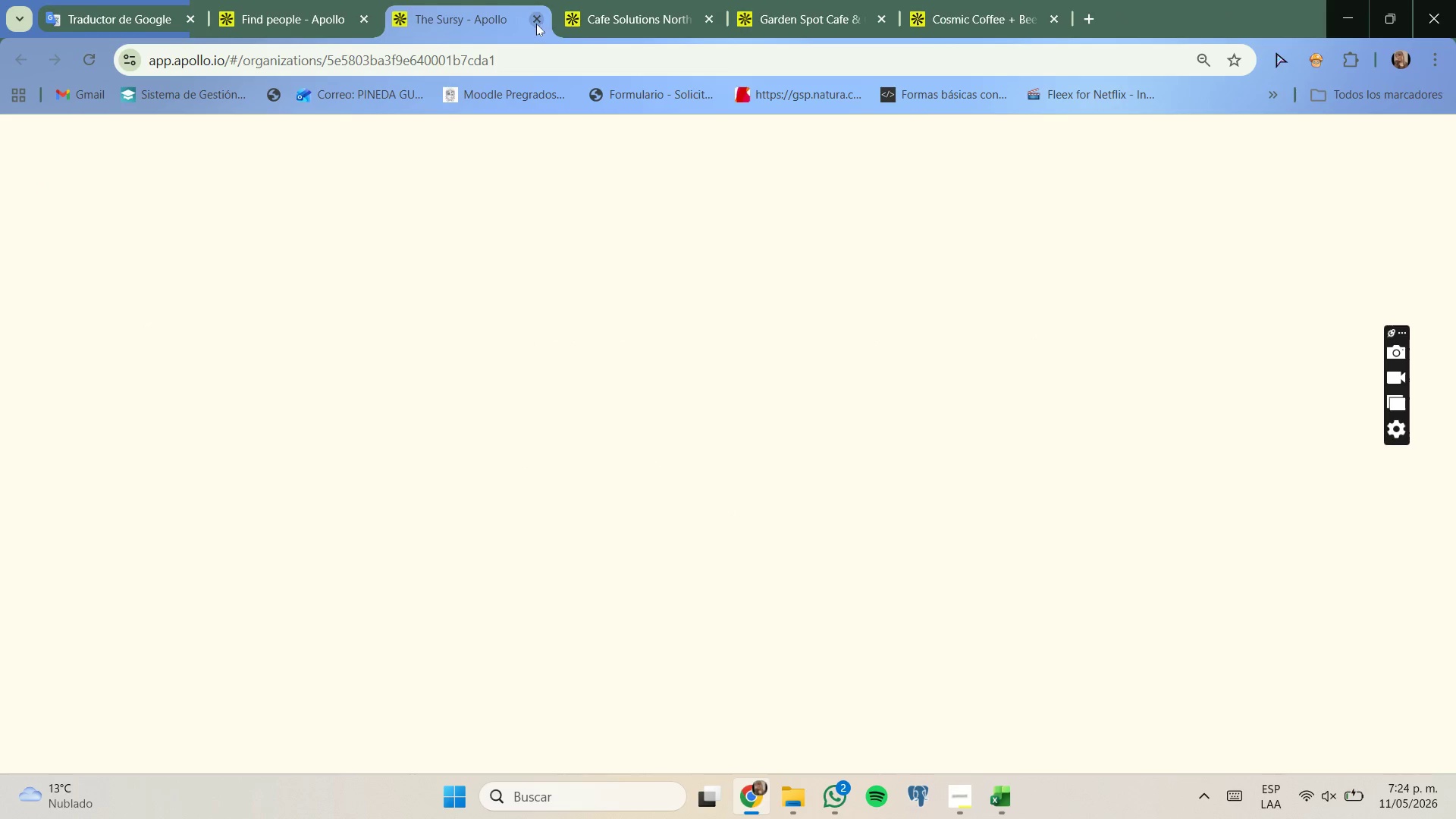 
left_click([624, 11])
 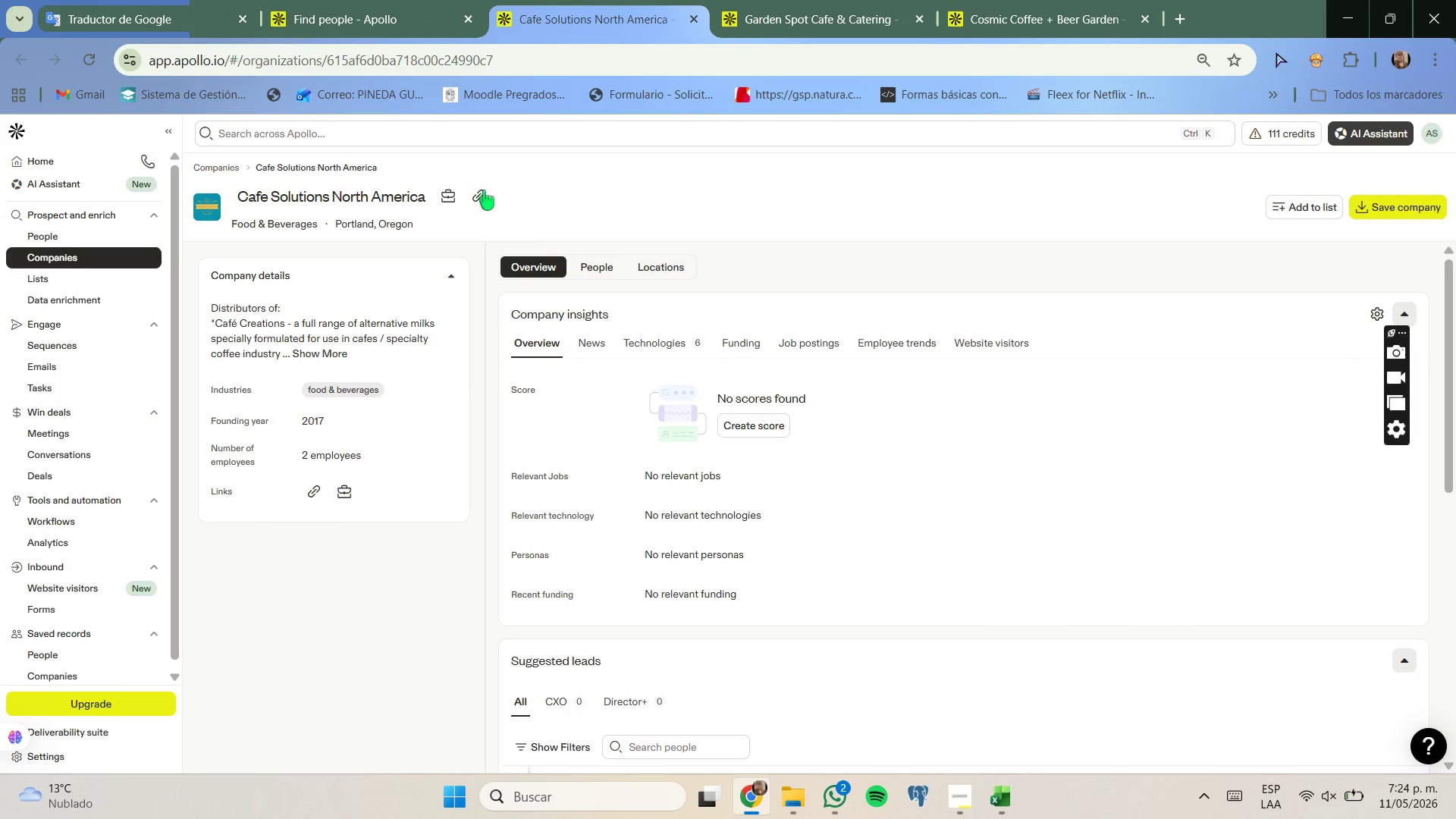 
double_click([484, 190])
 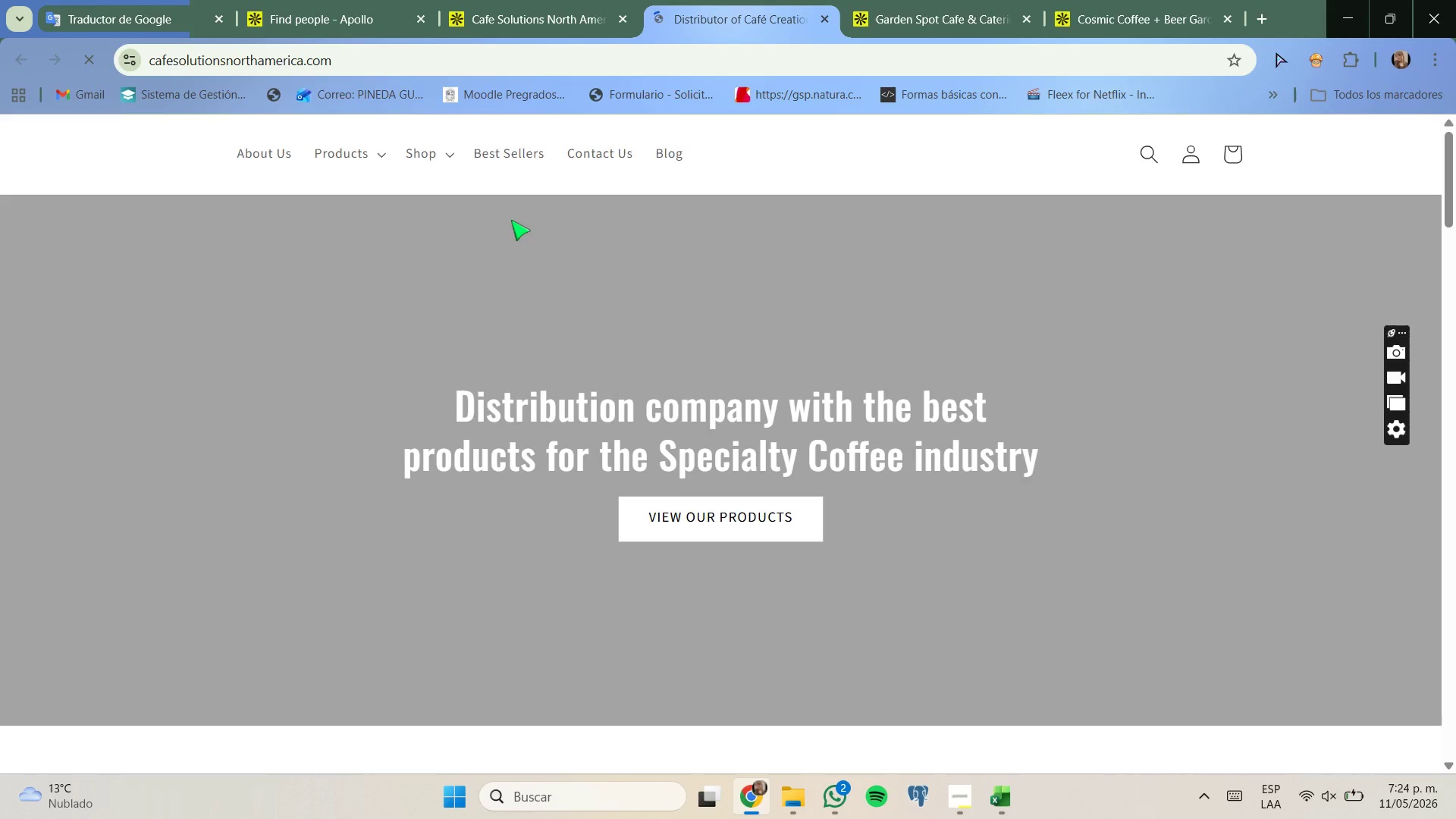 
wait(5.58)
 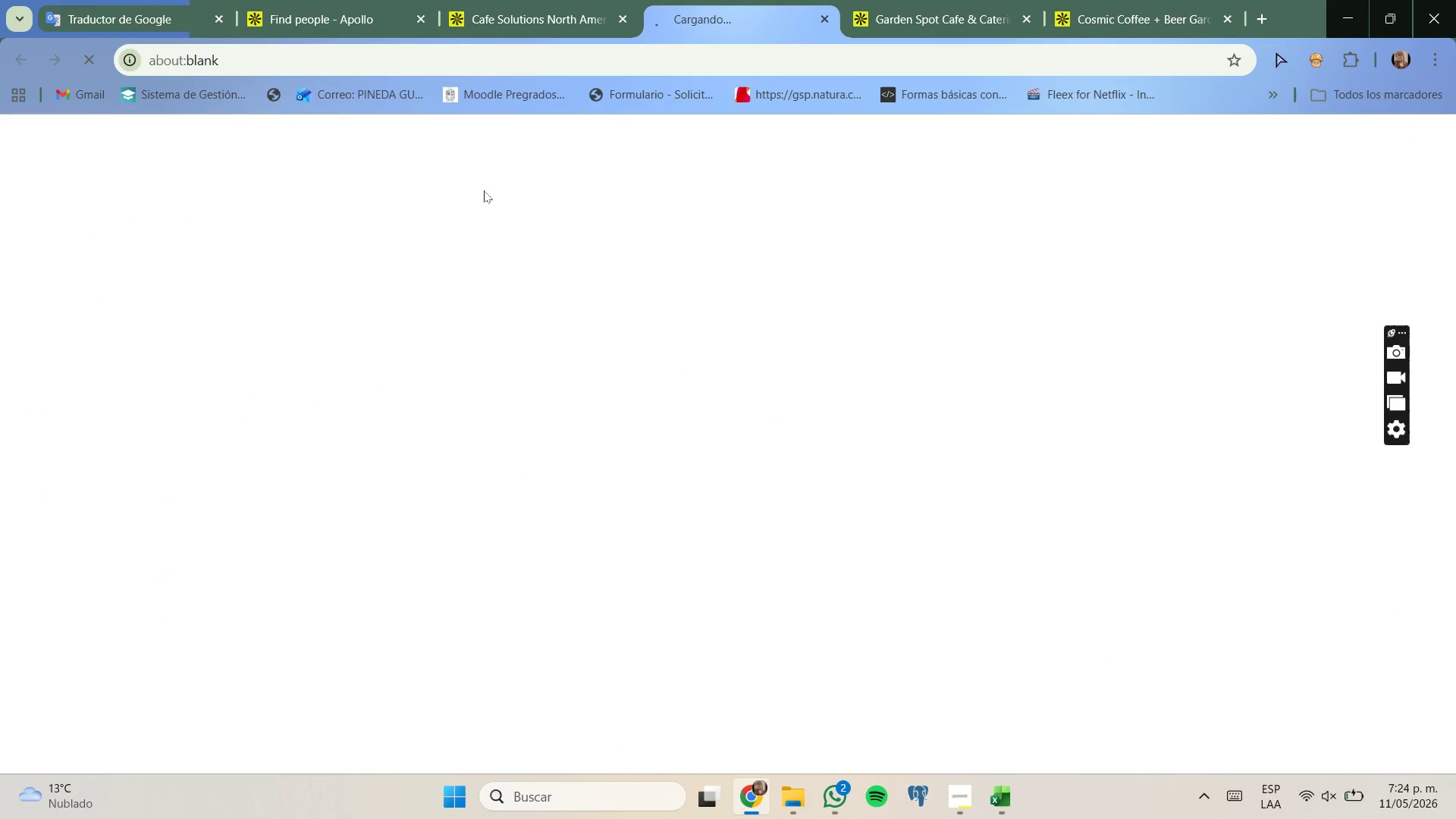 
scroll: coordinate [509, 216], scroll_direction: down, amount: 2.0
 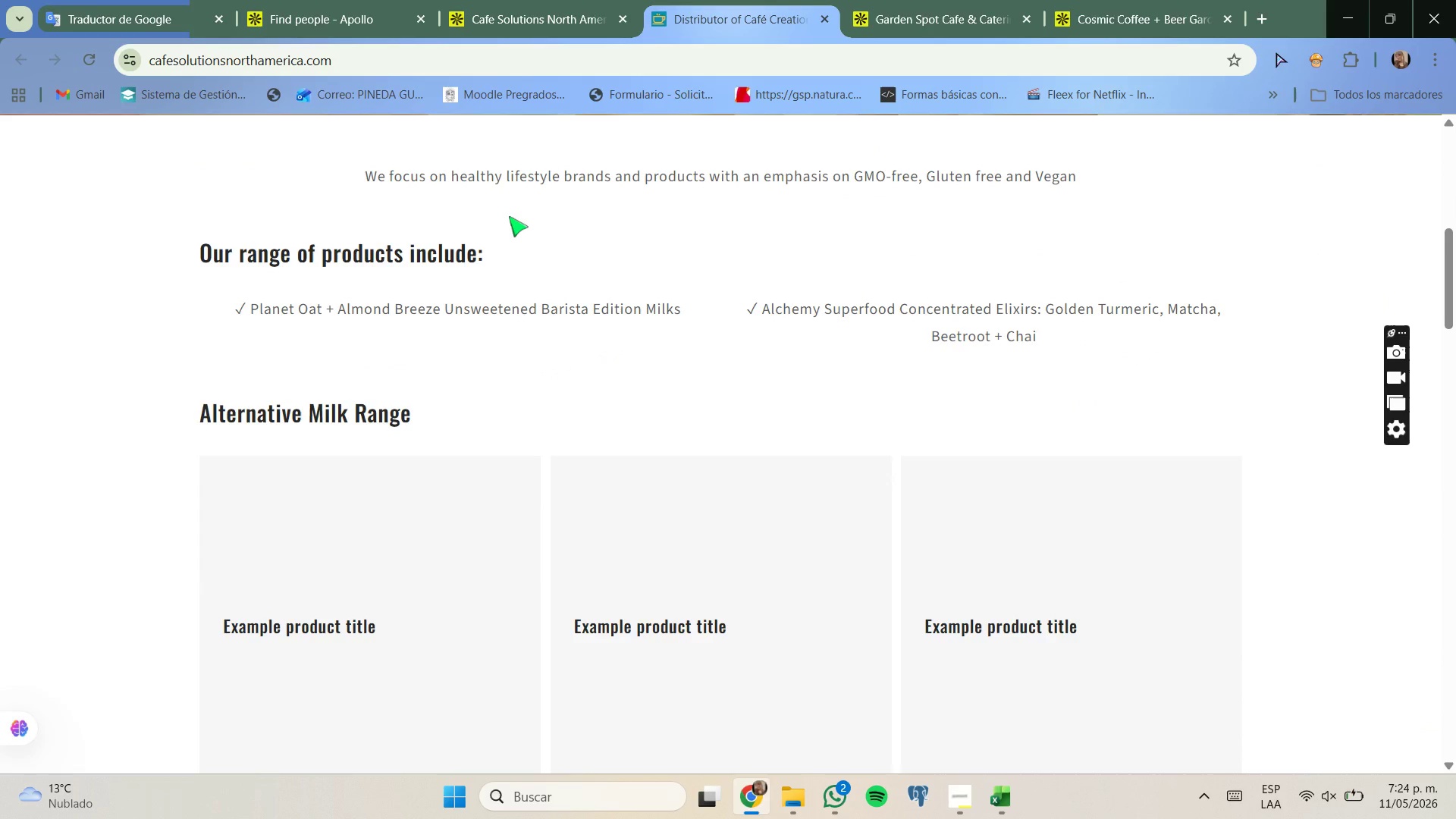 
scroll: coordinate [509, 216], scroll_direction: up, amount: 2.0
 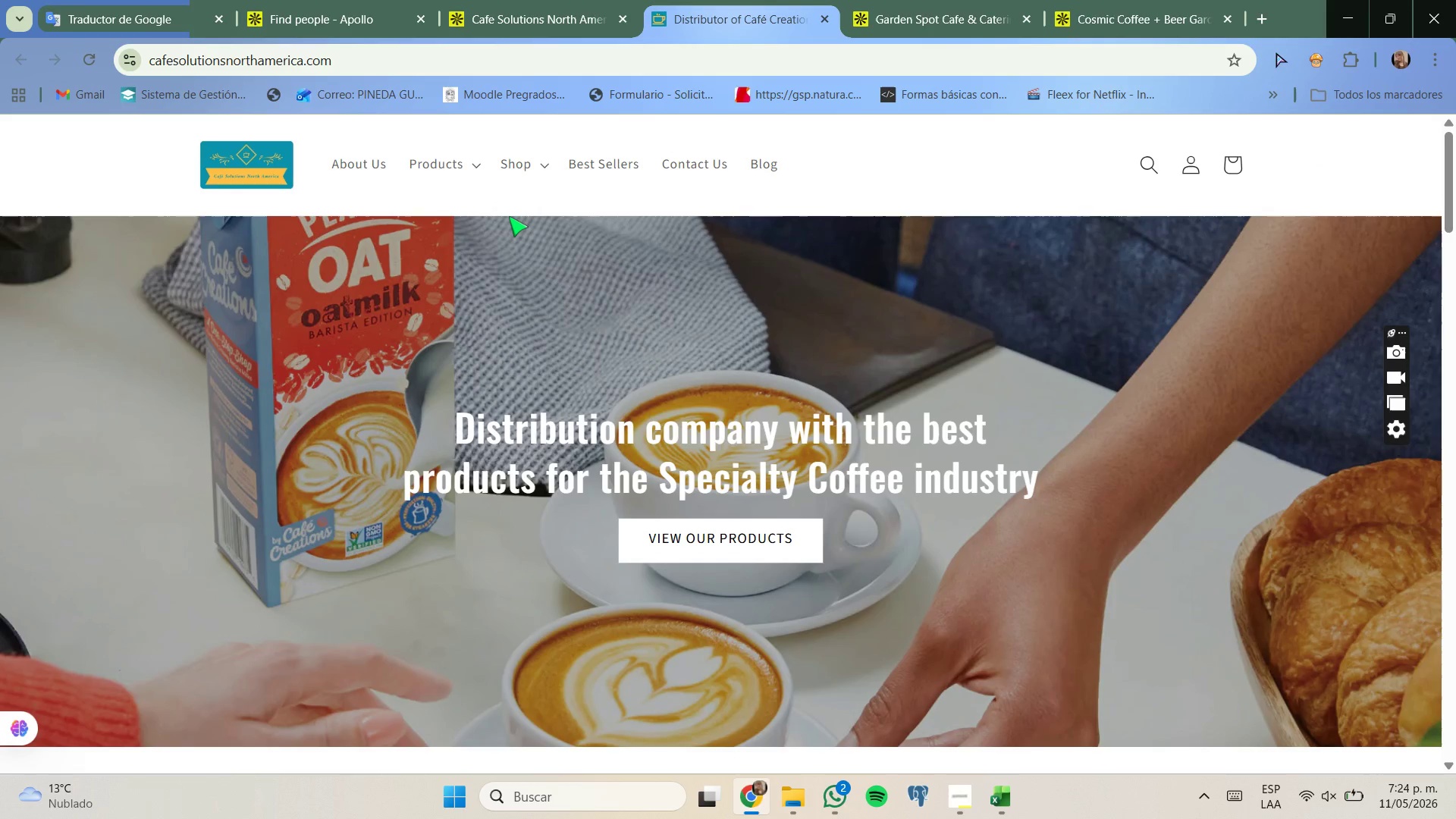 
scroll: coordinate [509, 216], scroll_direction: down, amount: 4.0
 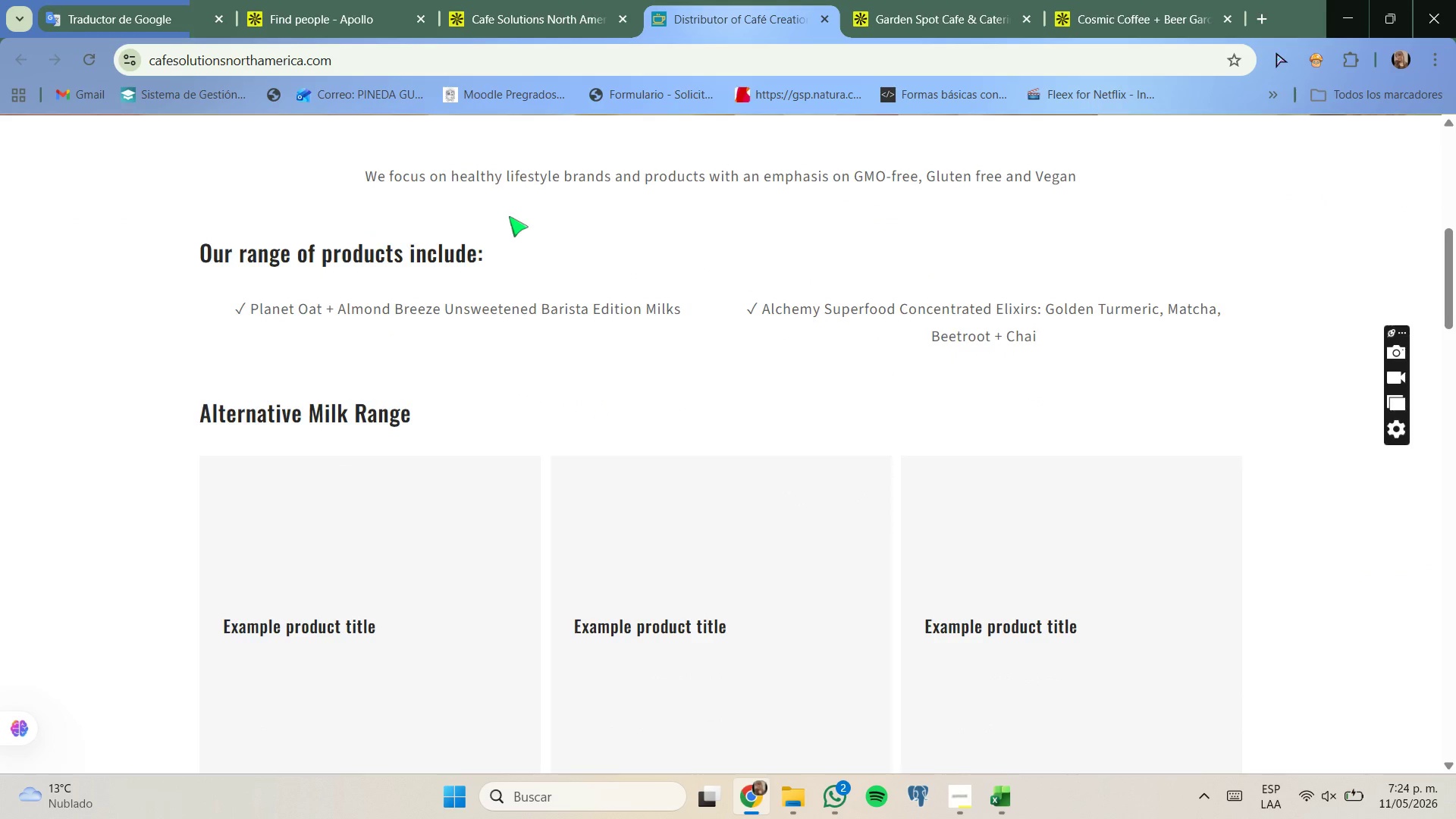 
scroll: coordinate [509, 216], scroll_direction: up, amount: 1.0
 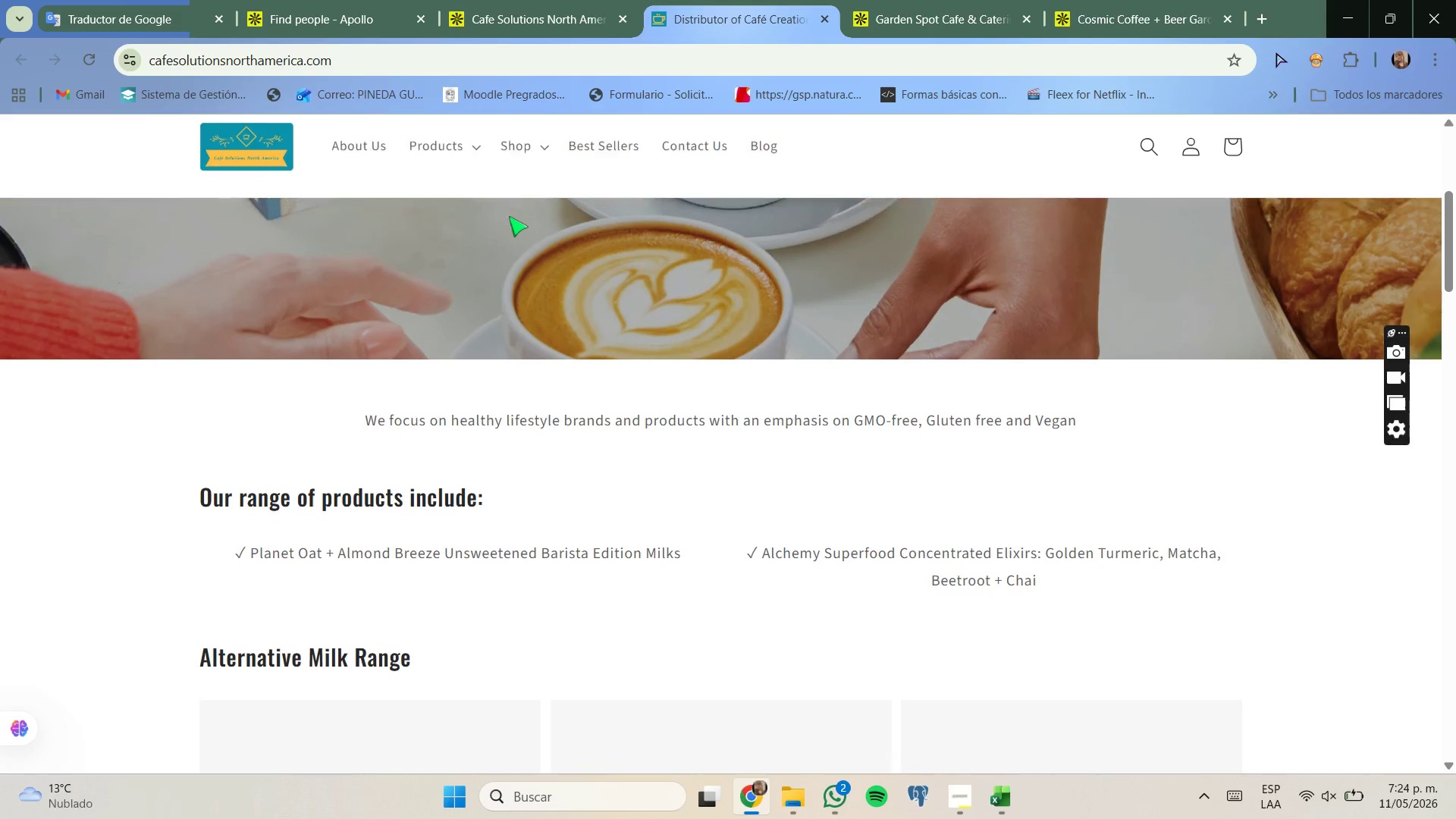 
scroll: coordinate [505, 215], scroll_direction: down, amount: 12.0
 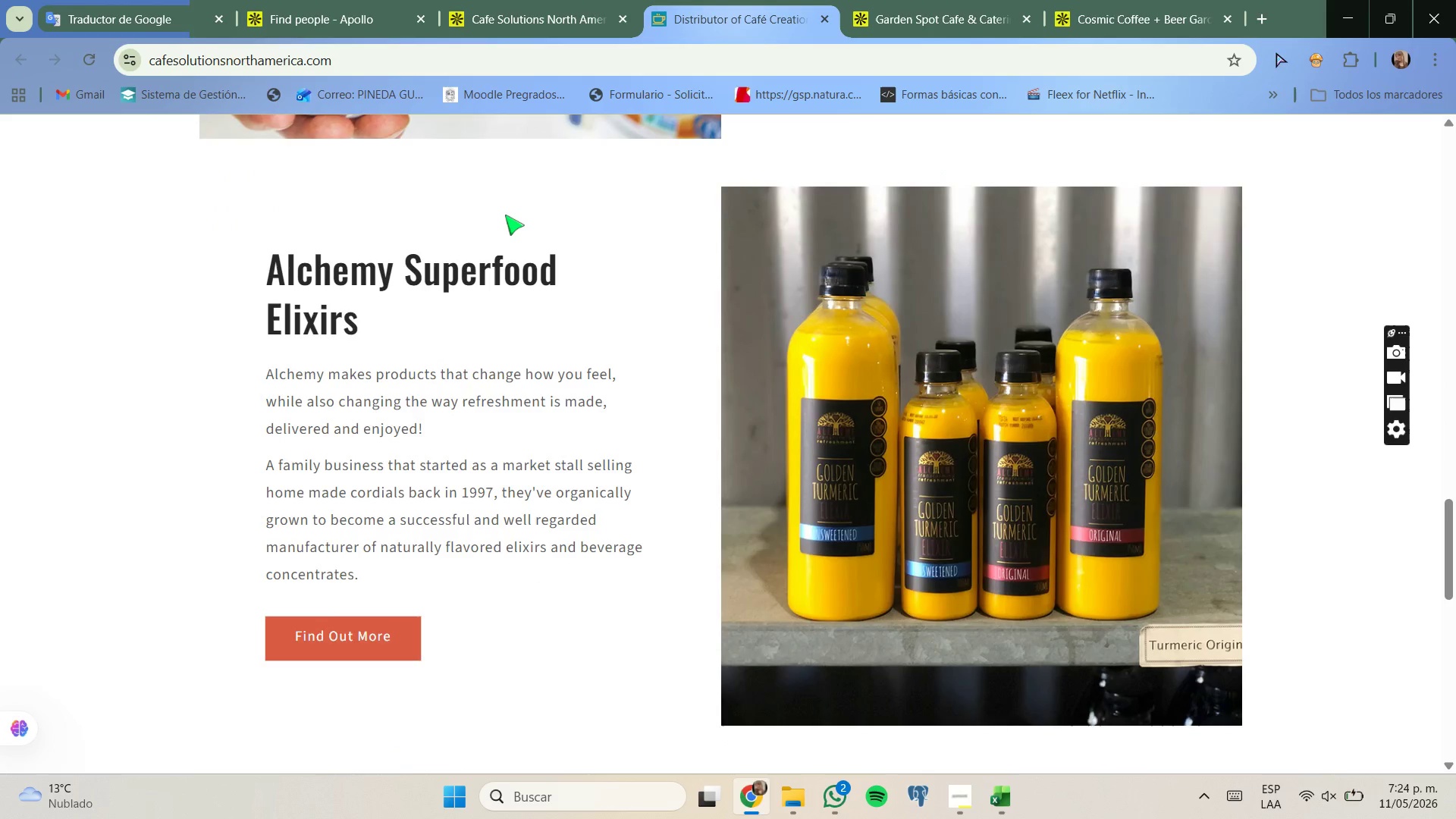 
scroll: coordinate [505, 215], scroll_direction: up, amount: 10.0
 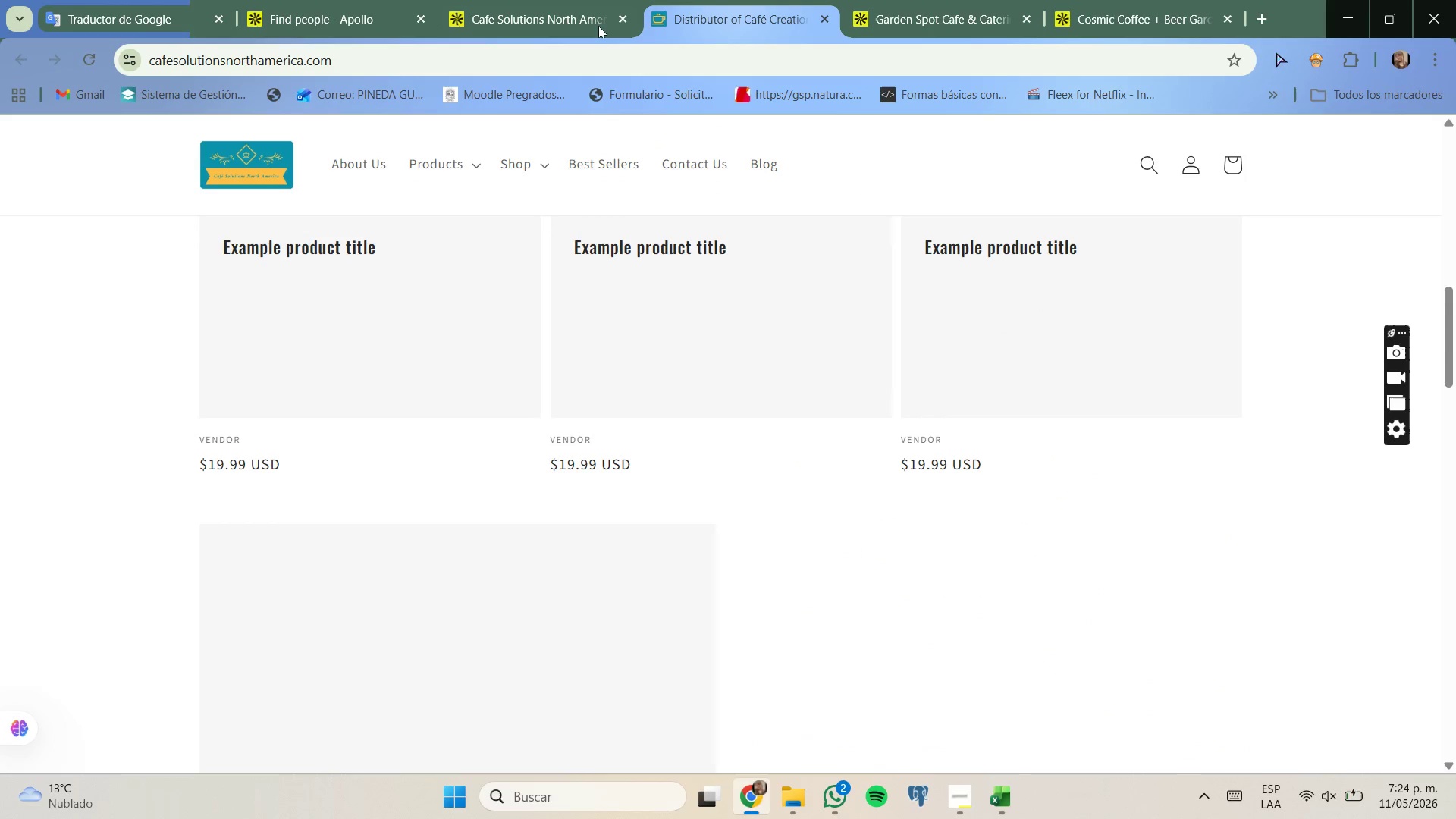 
left_click([598, 24])
 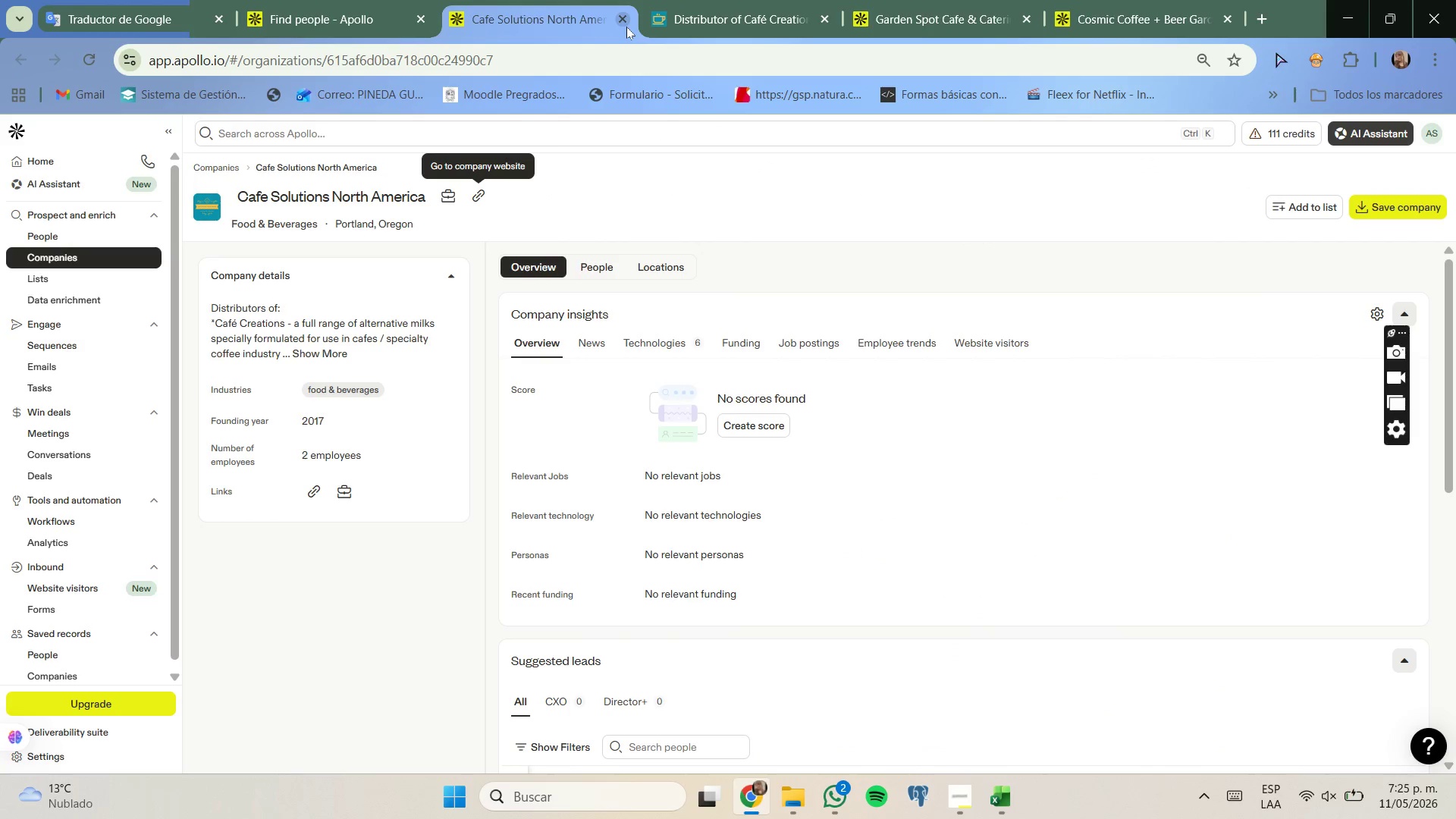 
left_click([624, 22])
 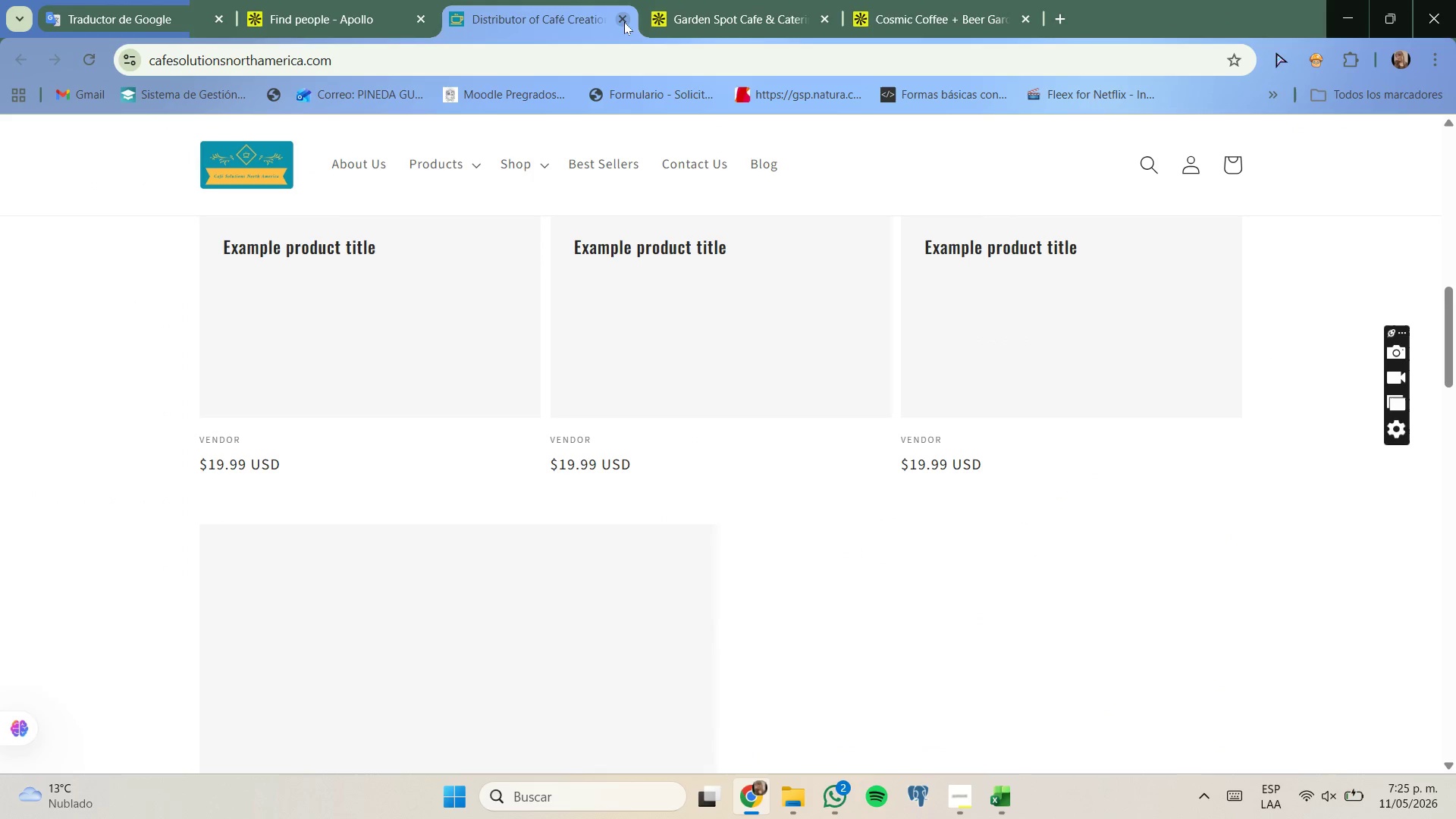 
left_click([624, 22])
 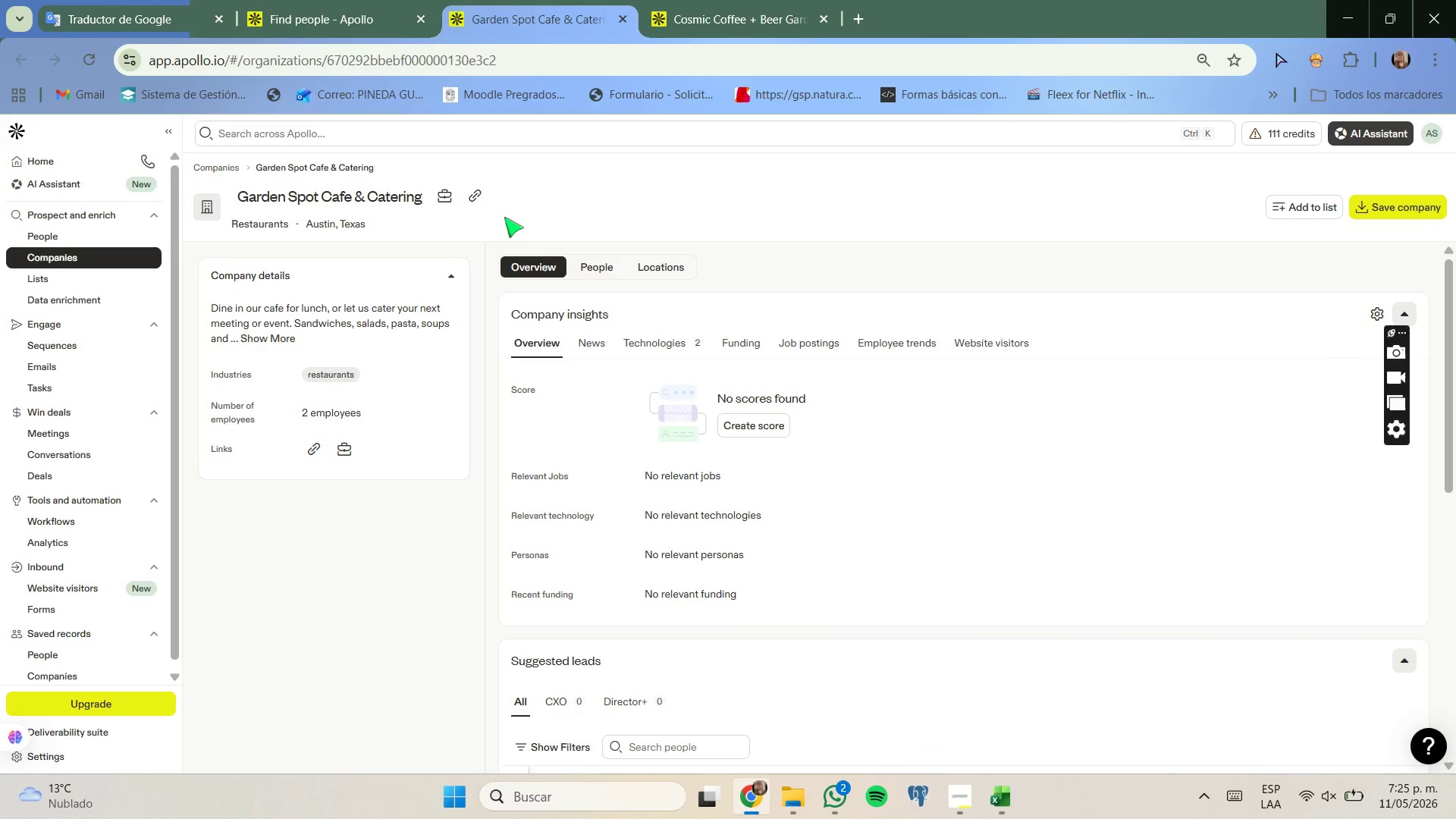 
left_click([484, 202])
 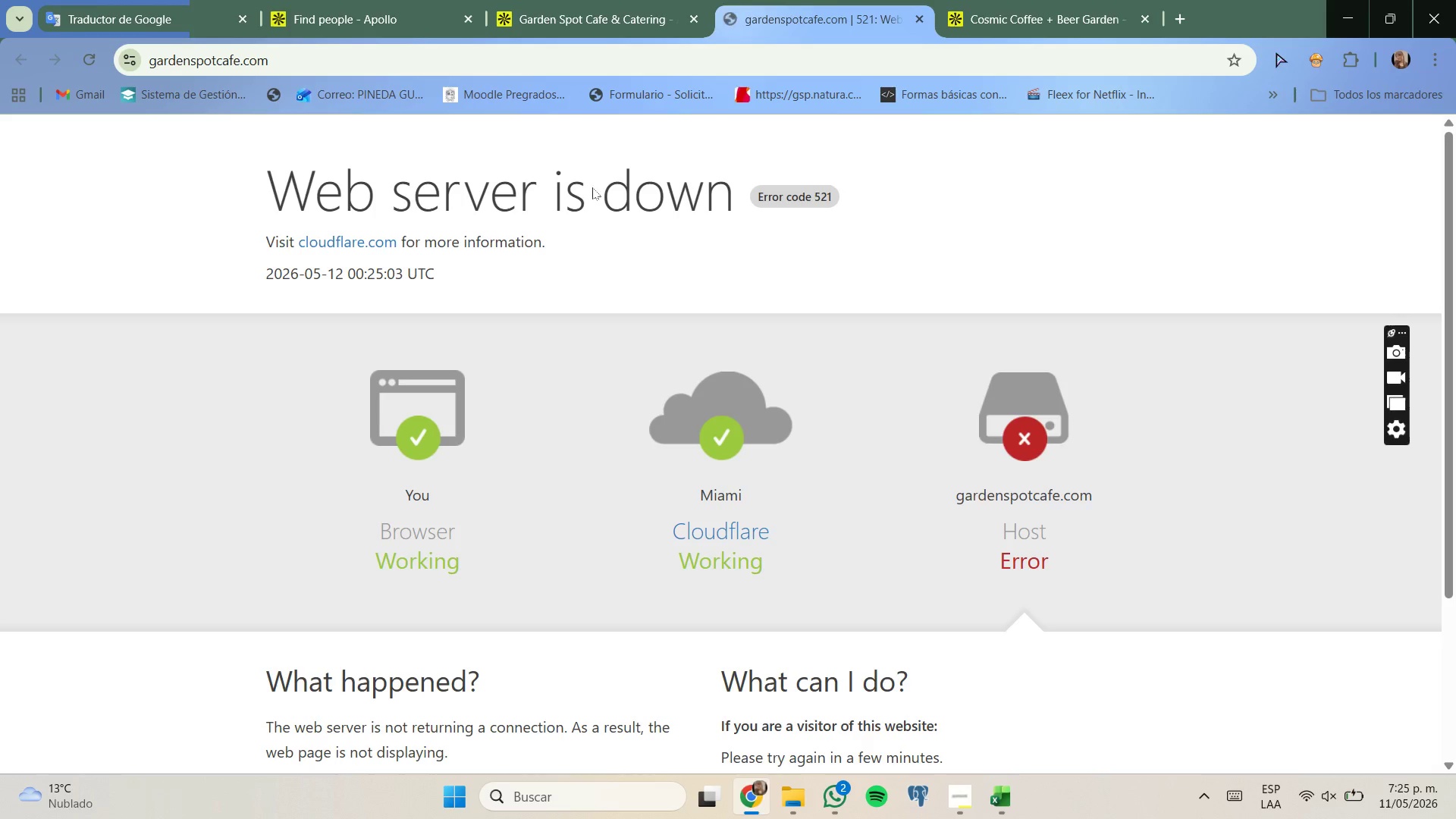 
left_click([695, 20])
 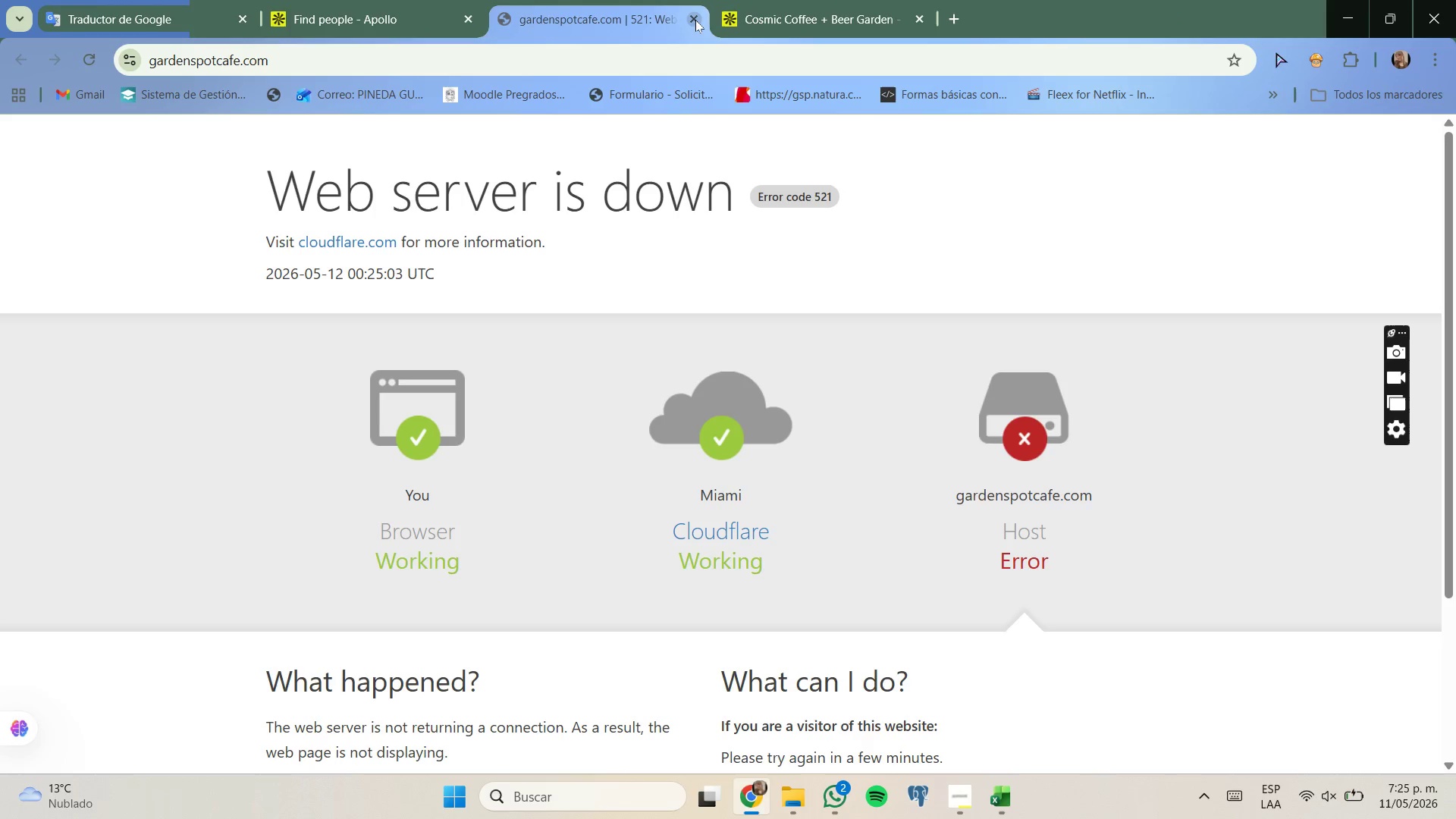 
left_click([695, 20])
 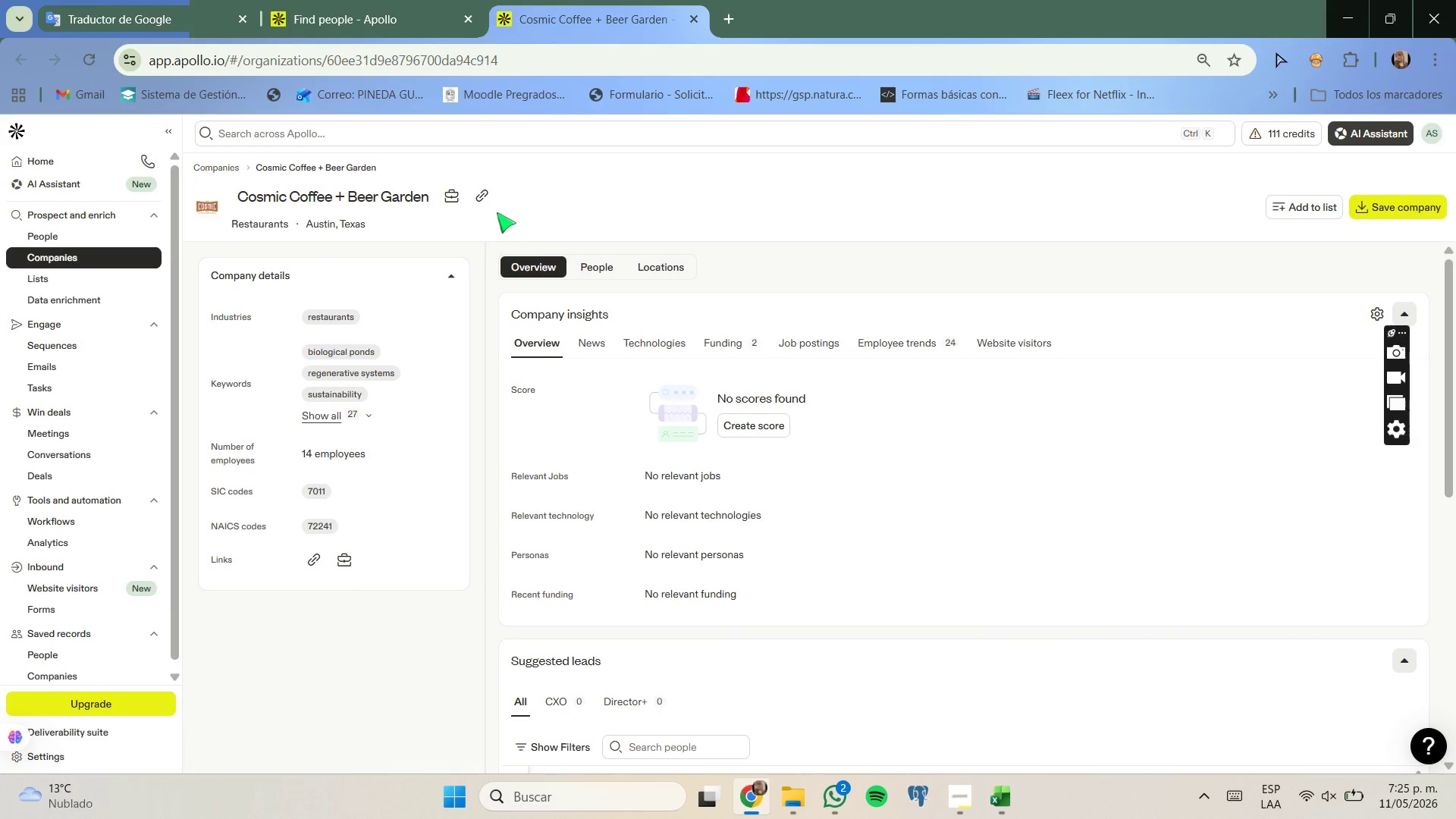 
left_click([484, 194])
 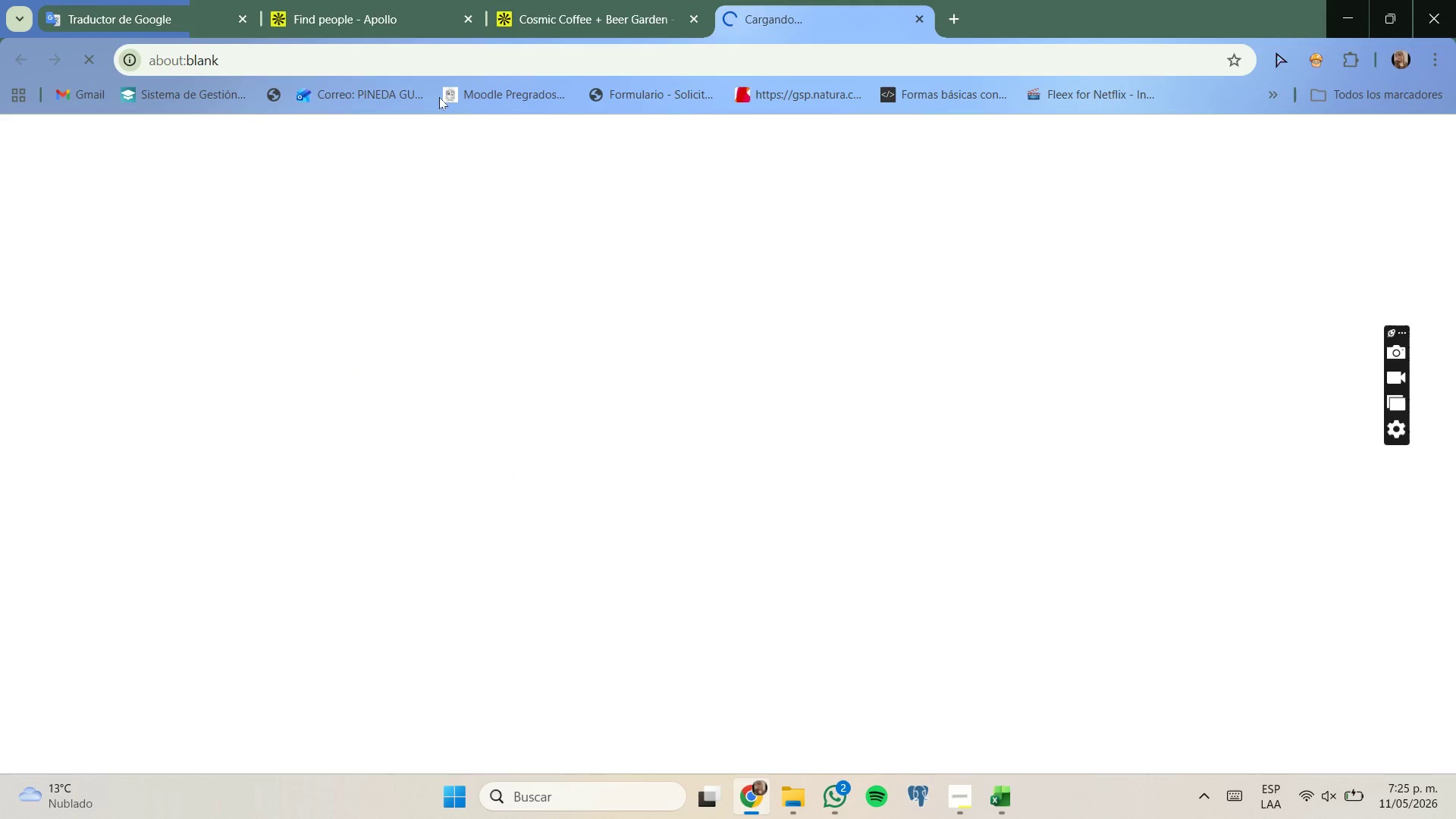 
left_click([448, 0])
 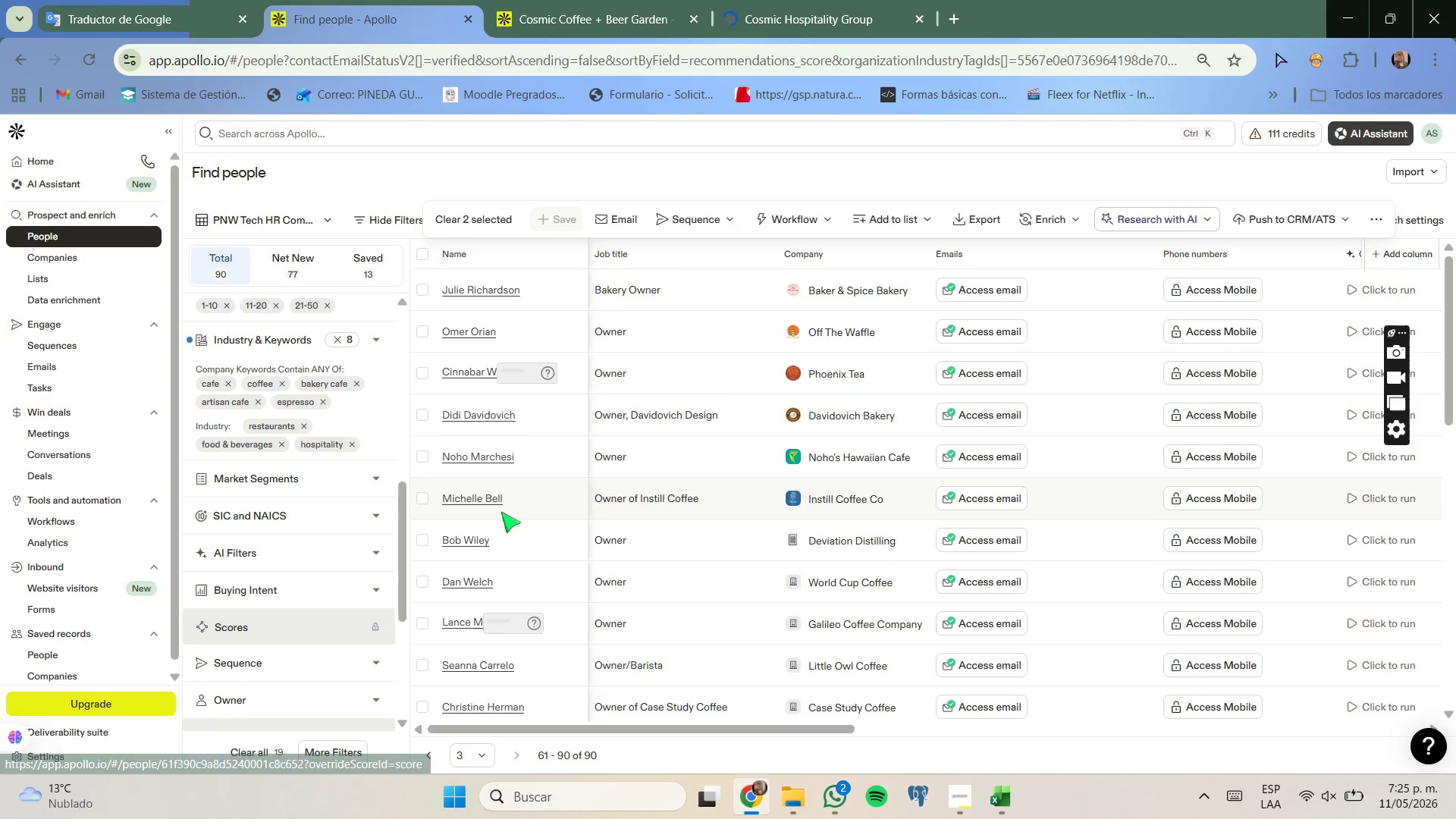 
scroll: coordinate [625, 478], scroll_direction: down, amount: 2.0
 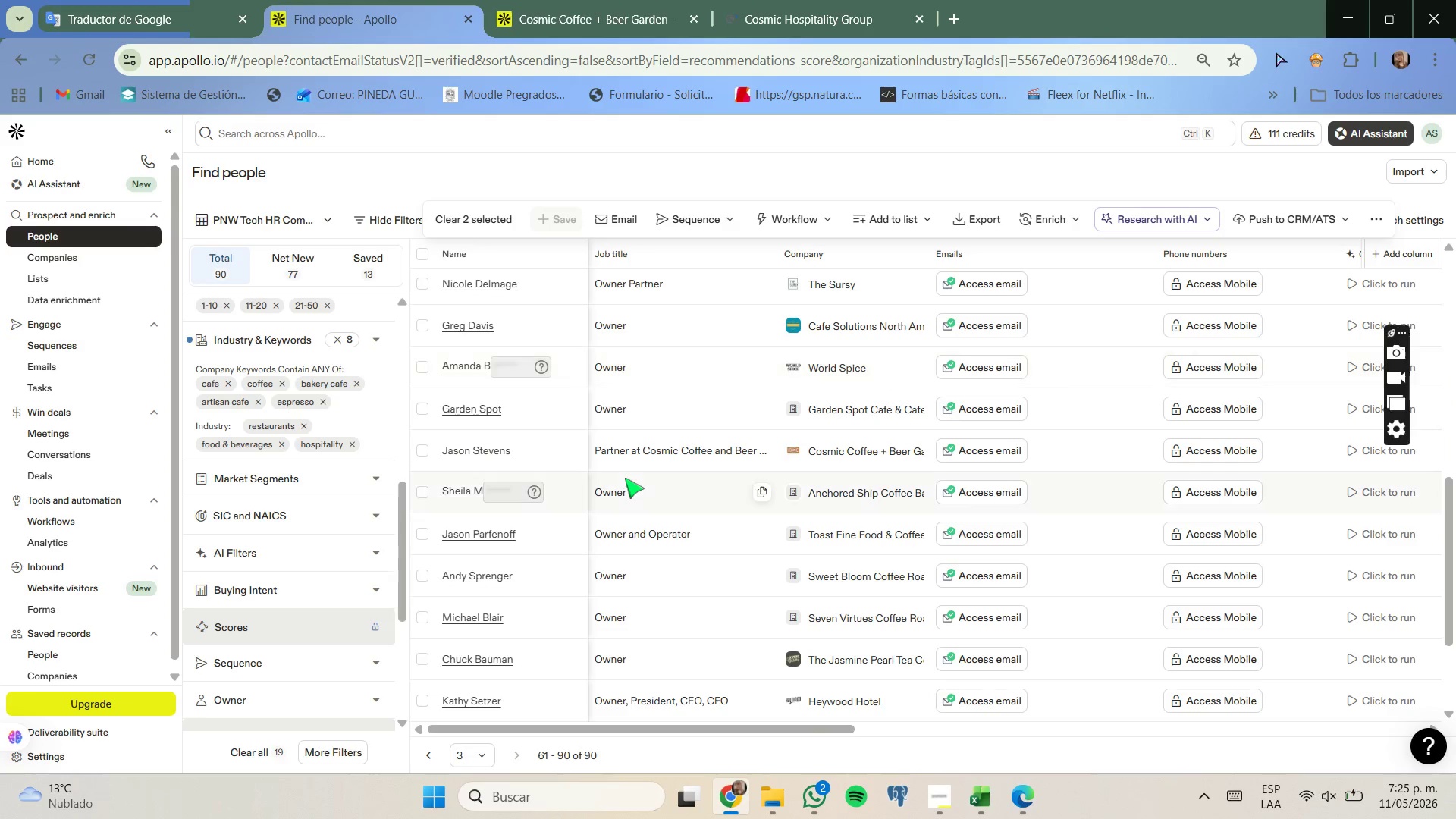 
mouse_move([626, 459])
 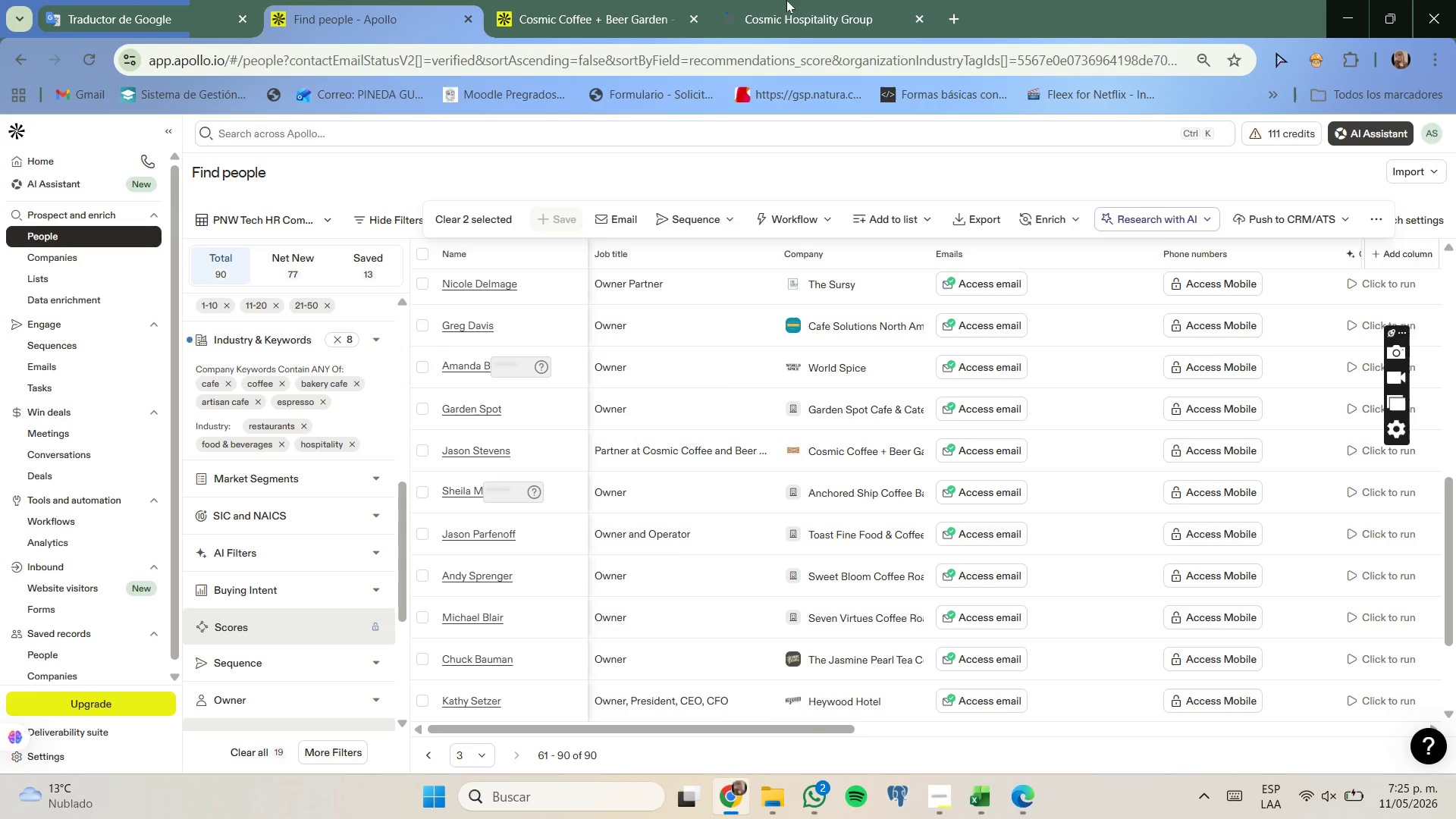 
left_click([799, 0])
 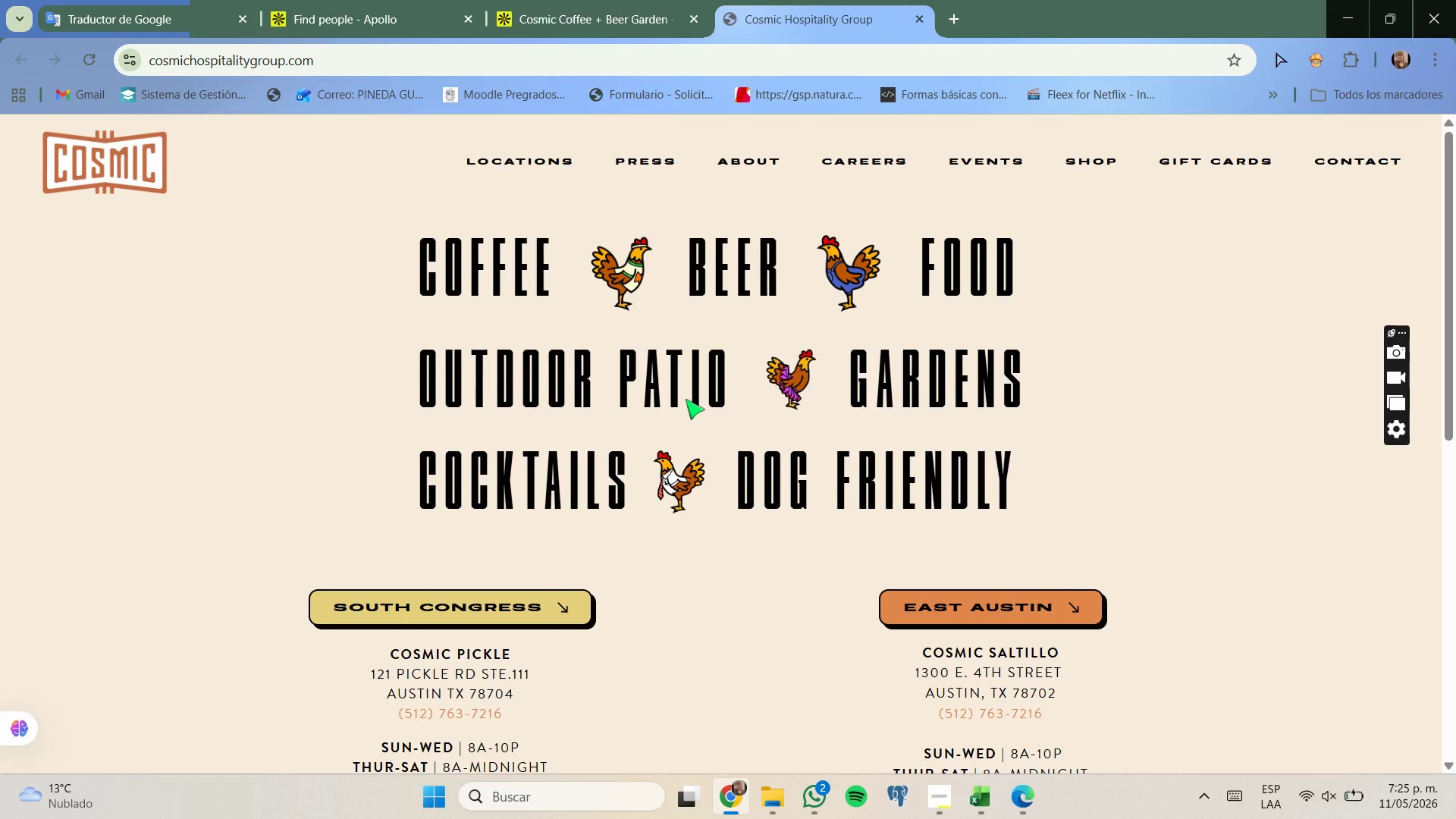 
scroll: coordinate [686, 399], scroll_direction: down, amount: 2.0
 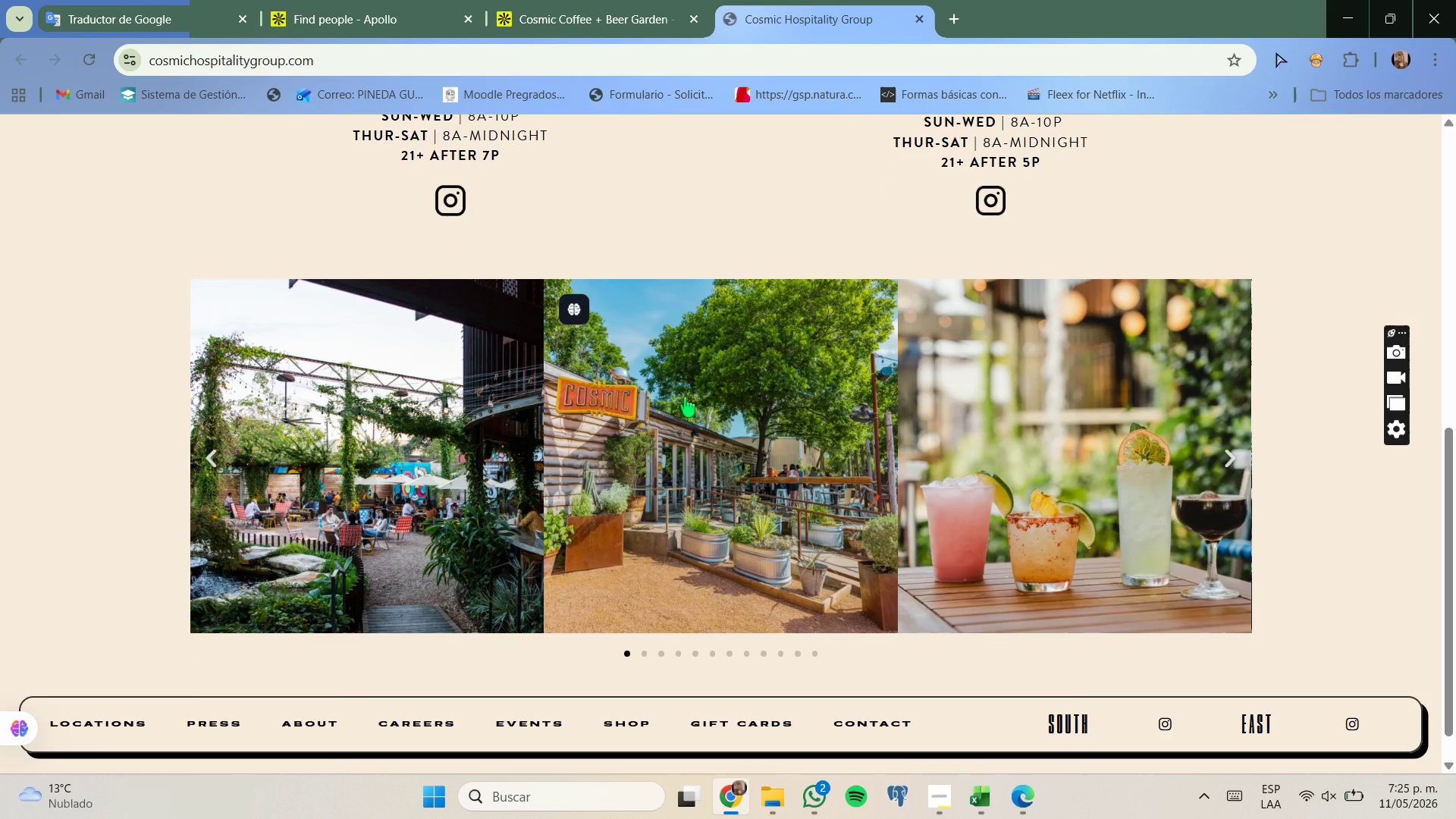 
scroll: coordinate [685, 397], scroll_direction: up, amount: 2.0
 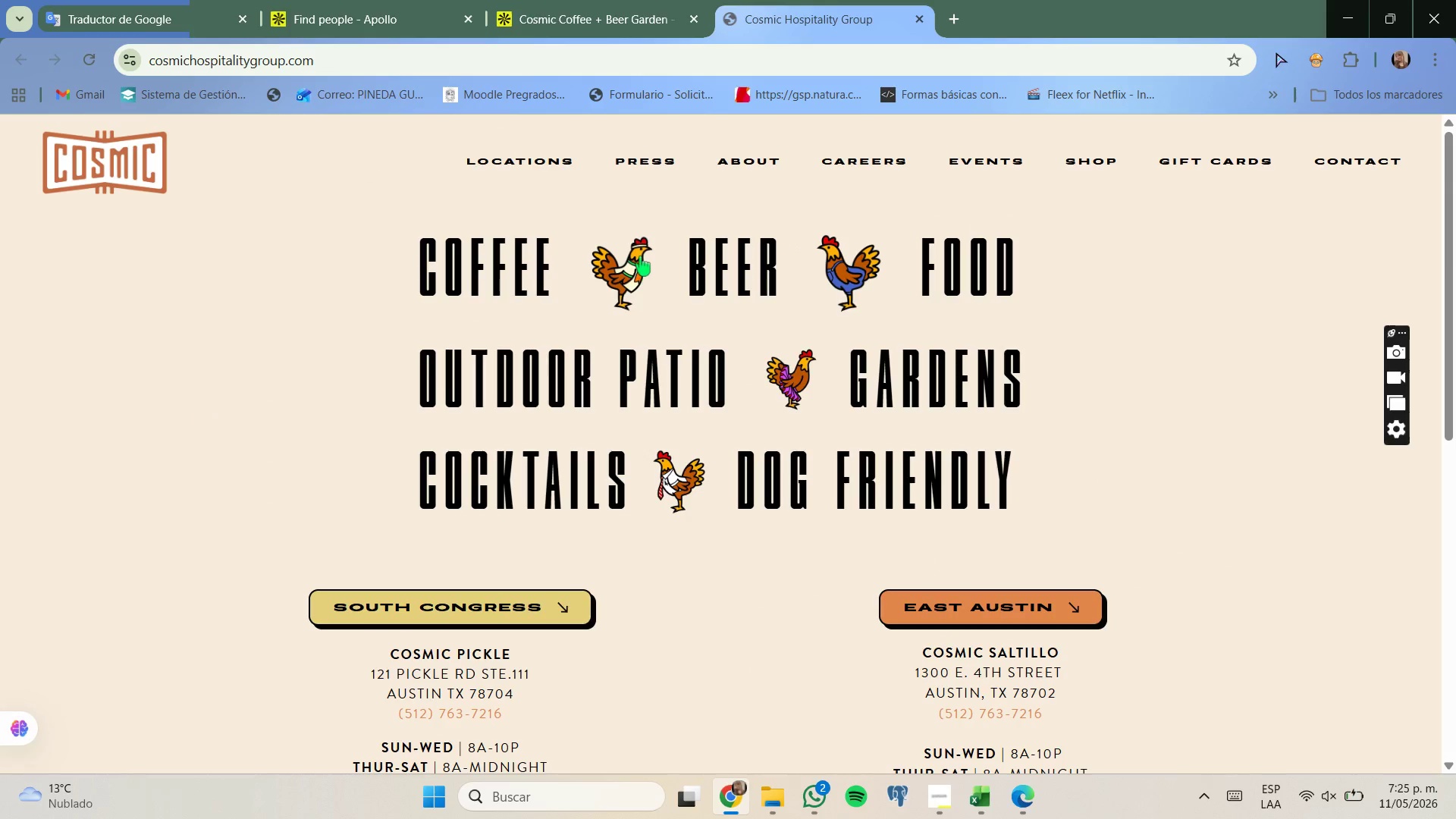 
left_click([448, 0])
 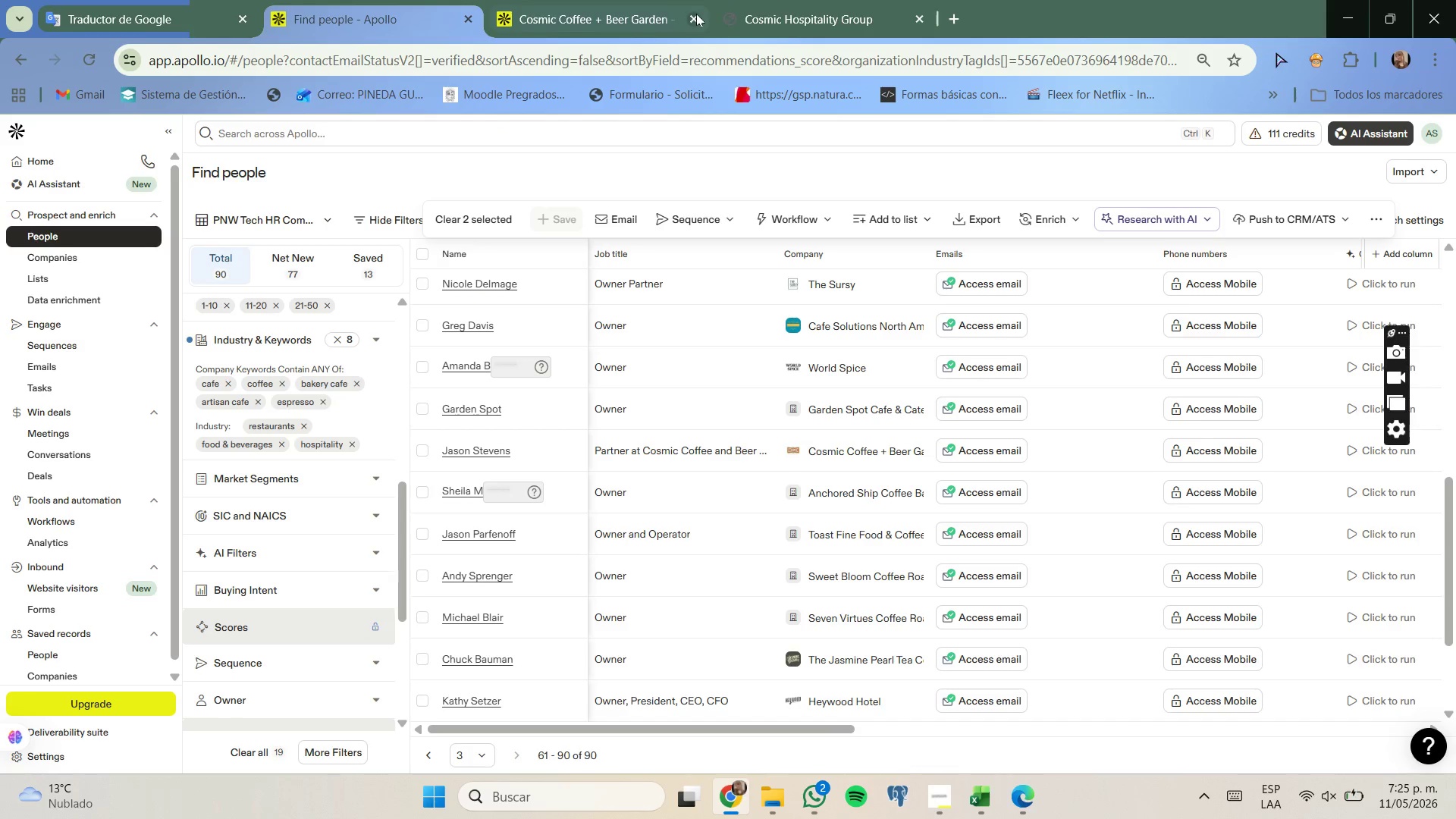 
double_click([696, 14])
 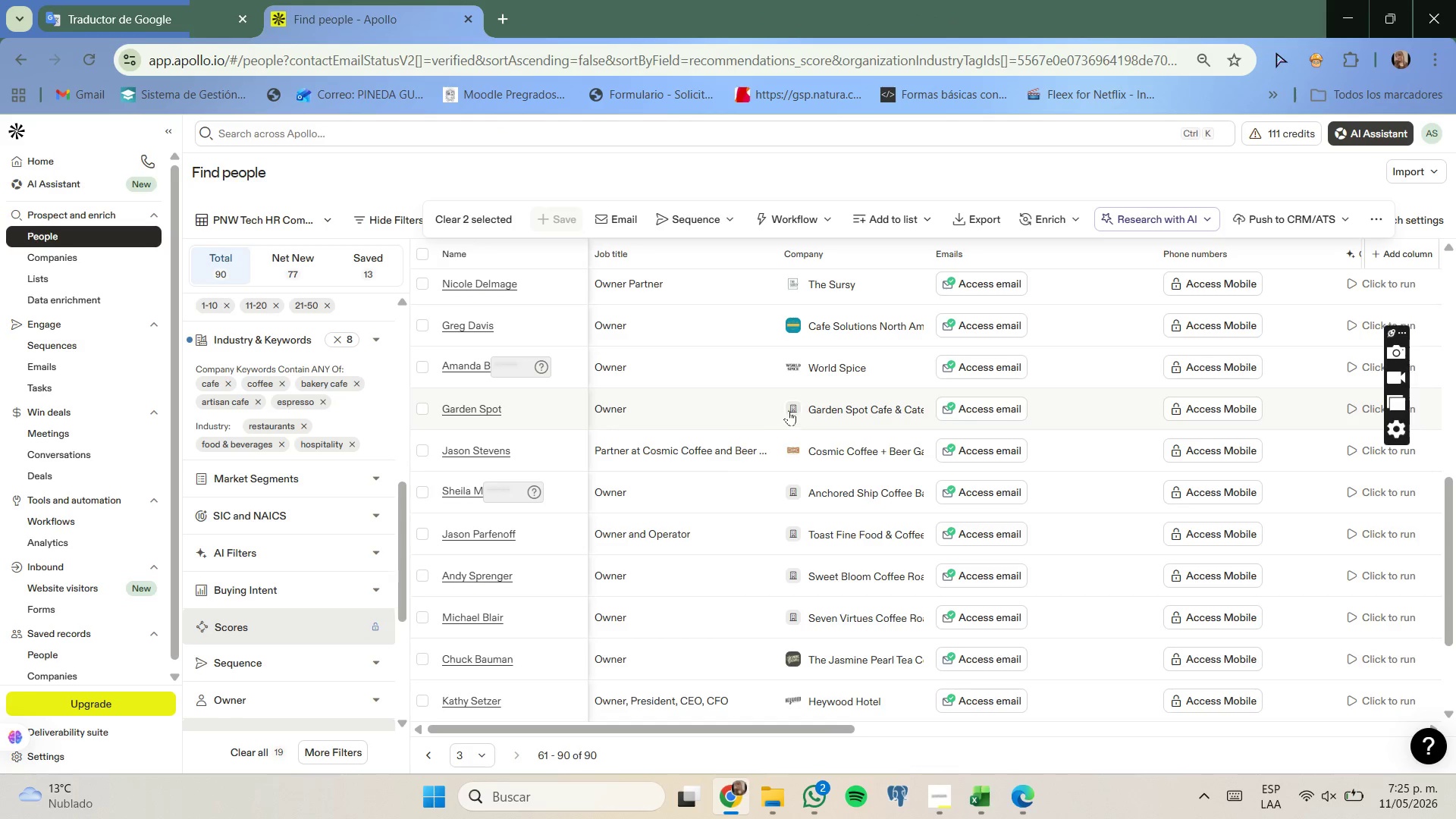 
scroll: coordinate [811, 406], scroll_direction: none, amount: 0.0
 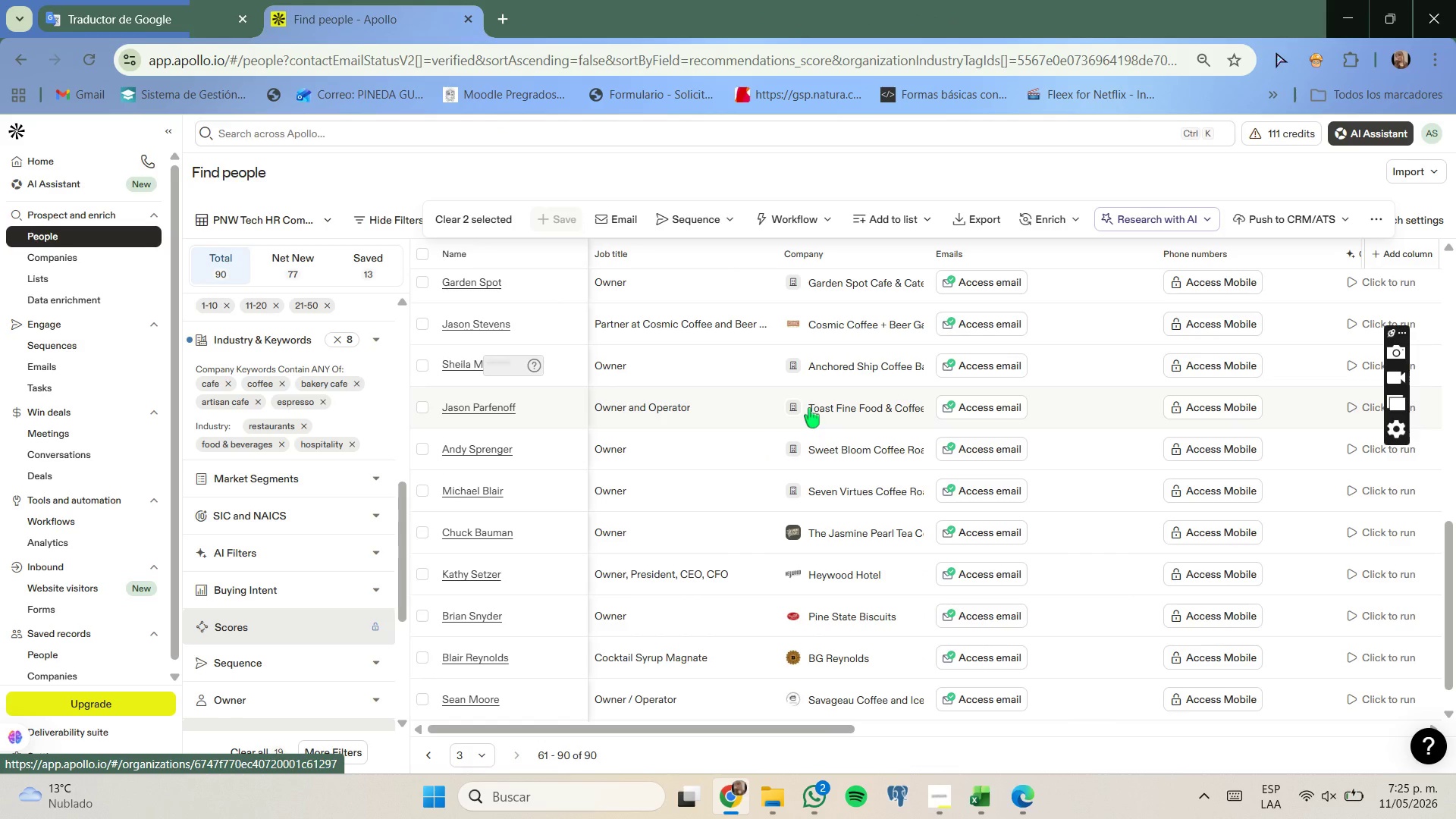 
right_click([809, 408])
 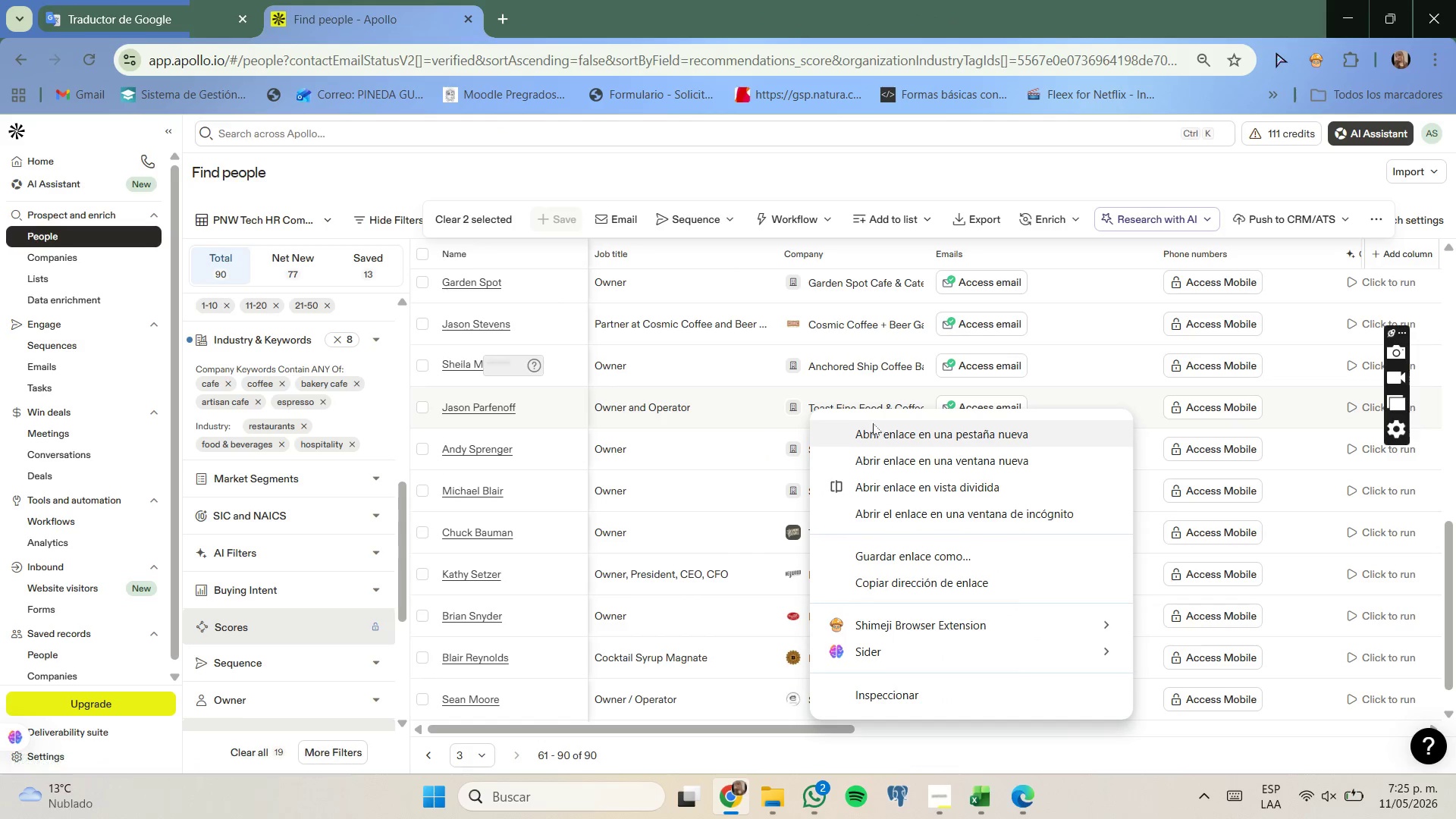 
left_click([877, 428])
 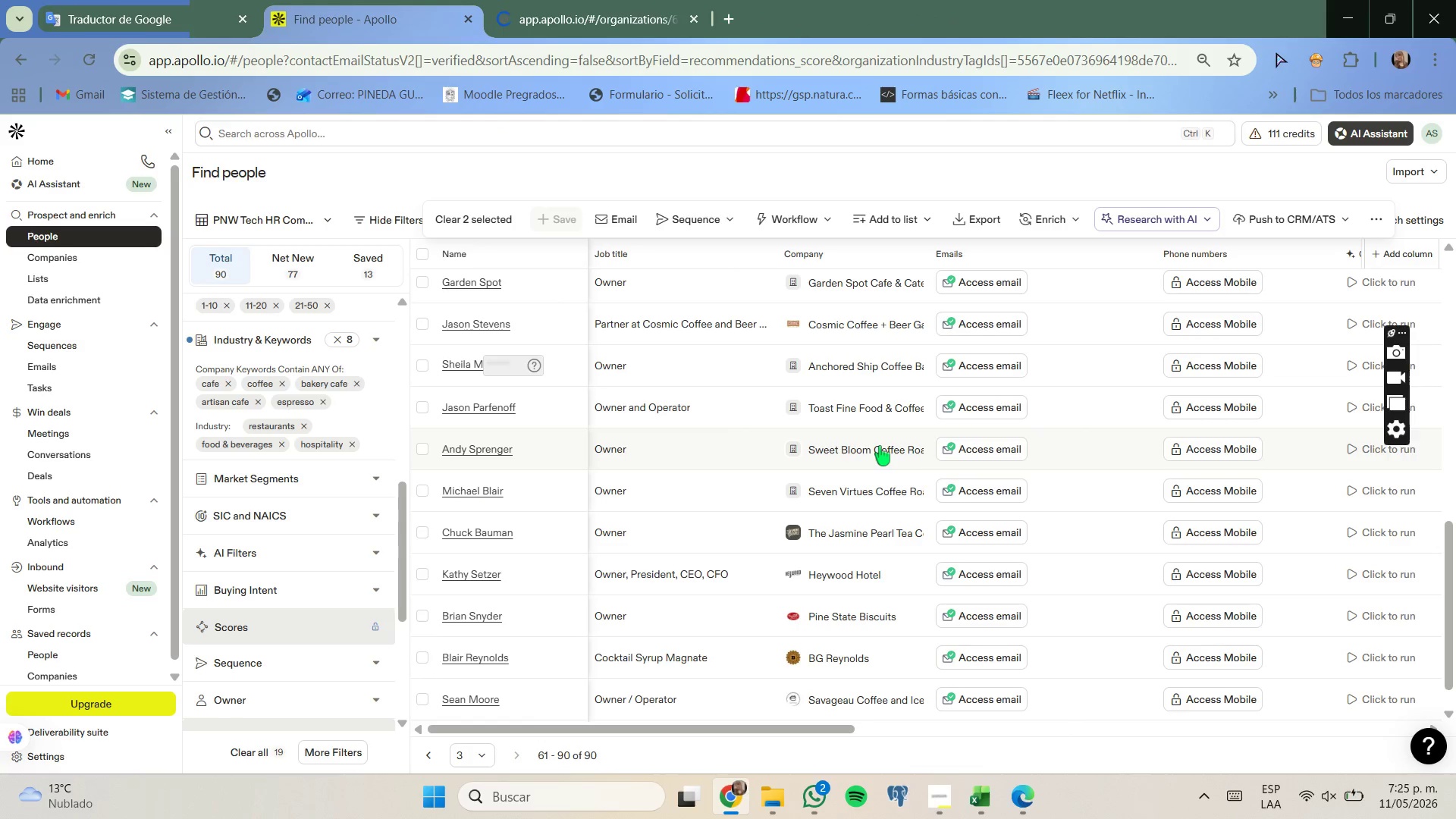 
right_click([880, 446])
 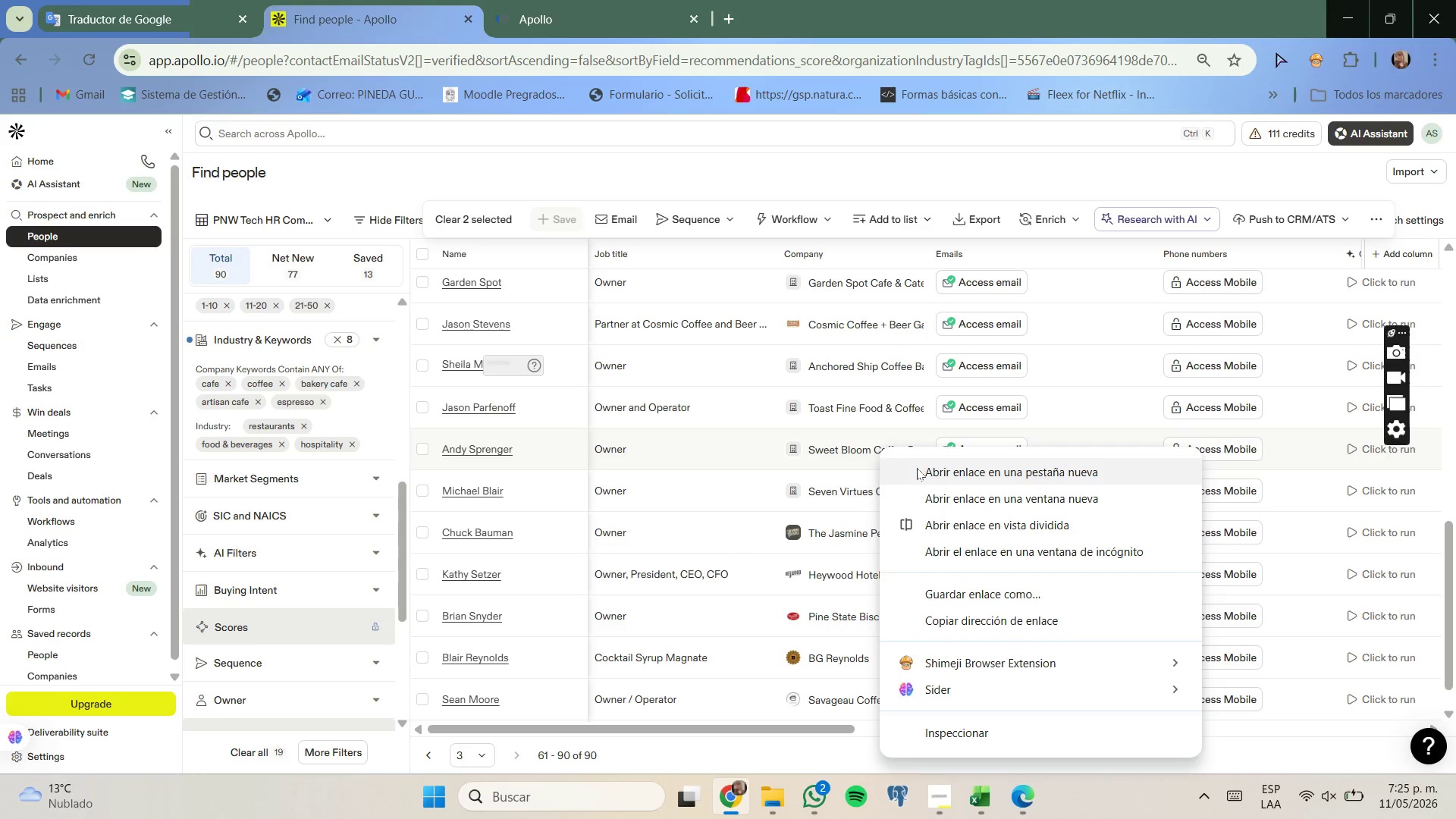 
left_click([917, 468])
 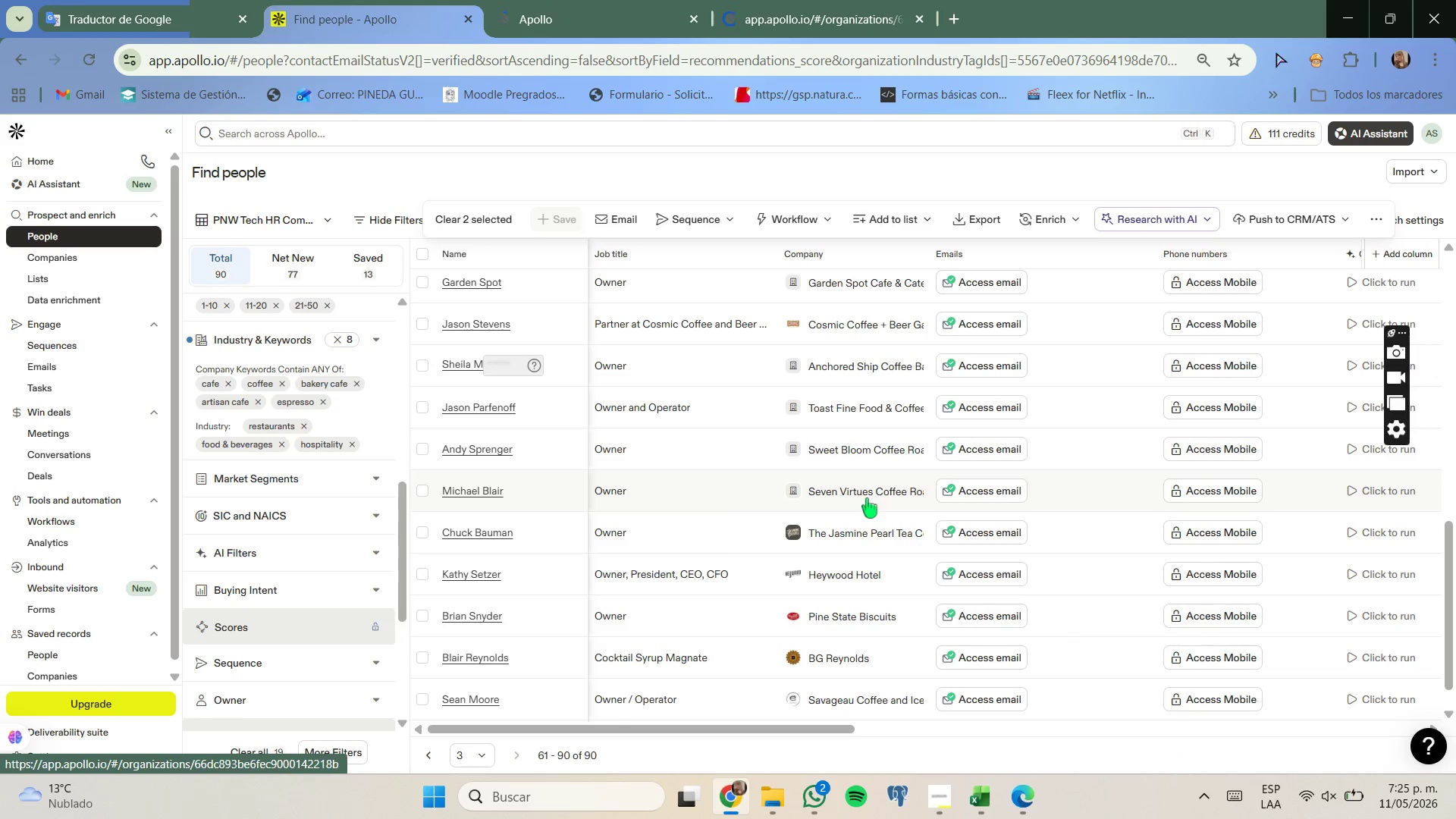 
right_click([867, 498])
 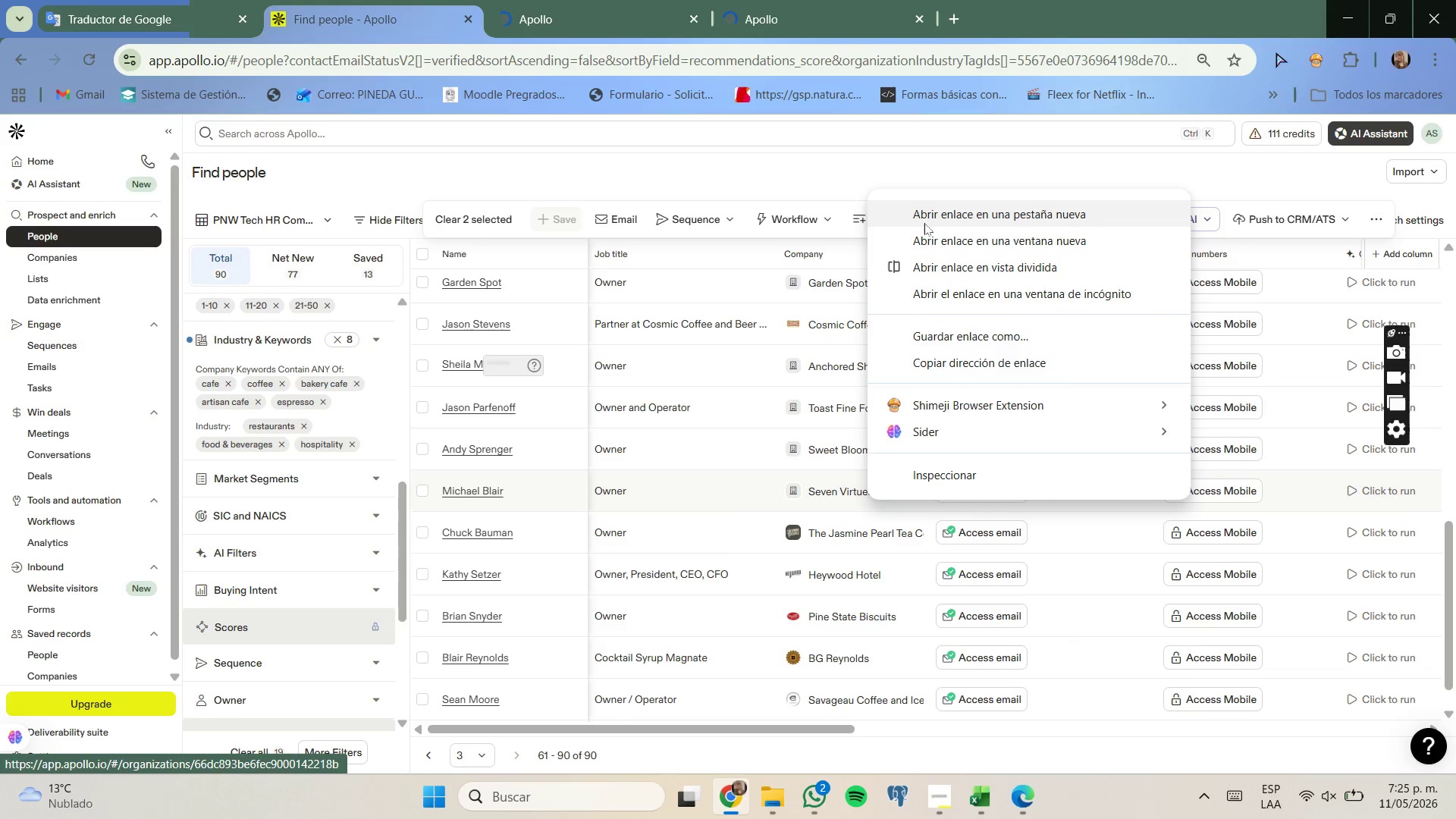 
left_click([926, 213])
 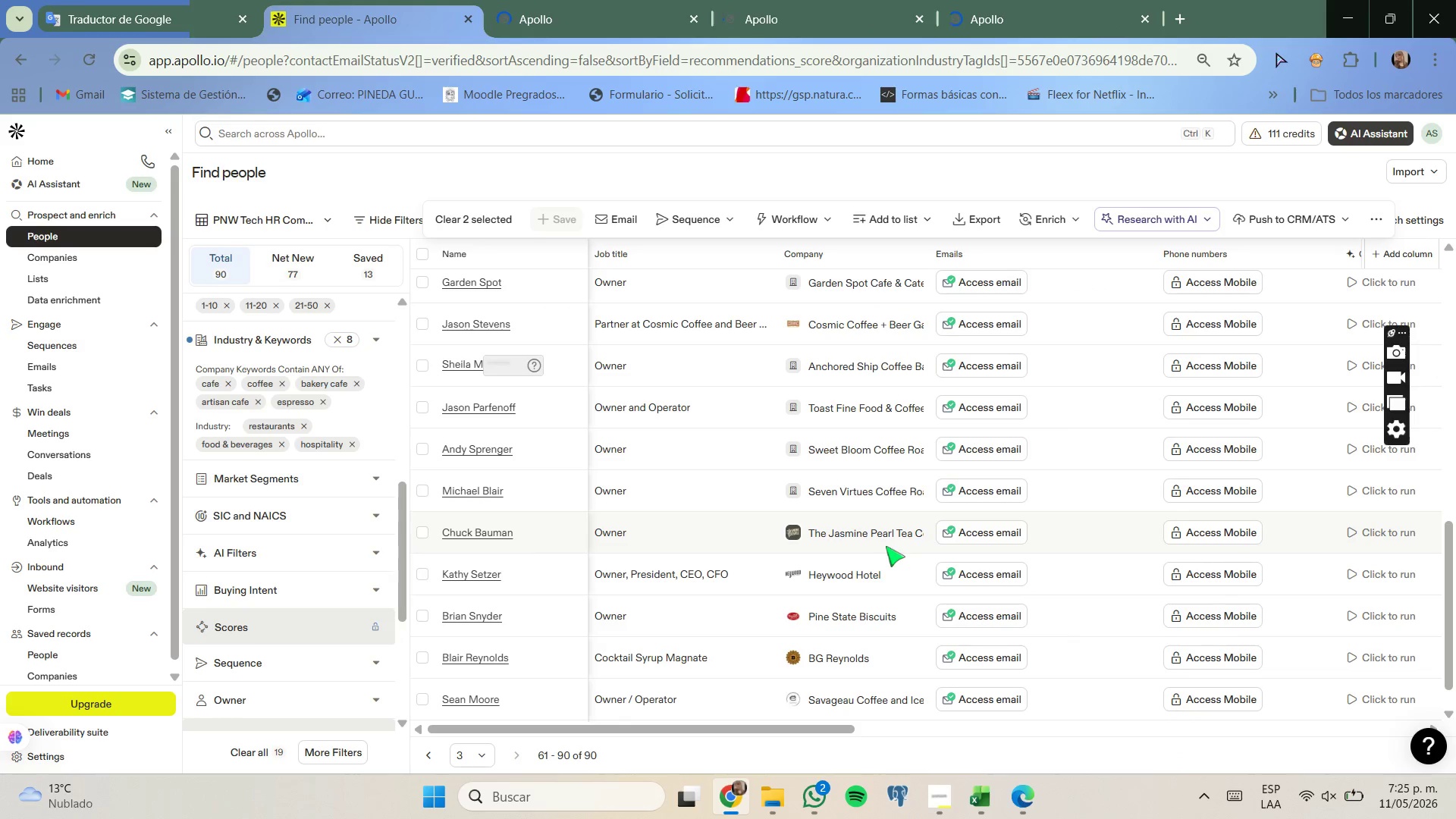 
right_click([880, 534])
 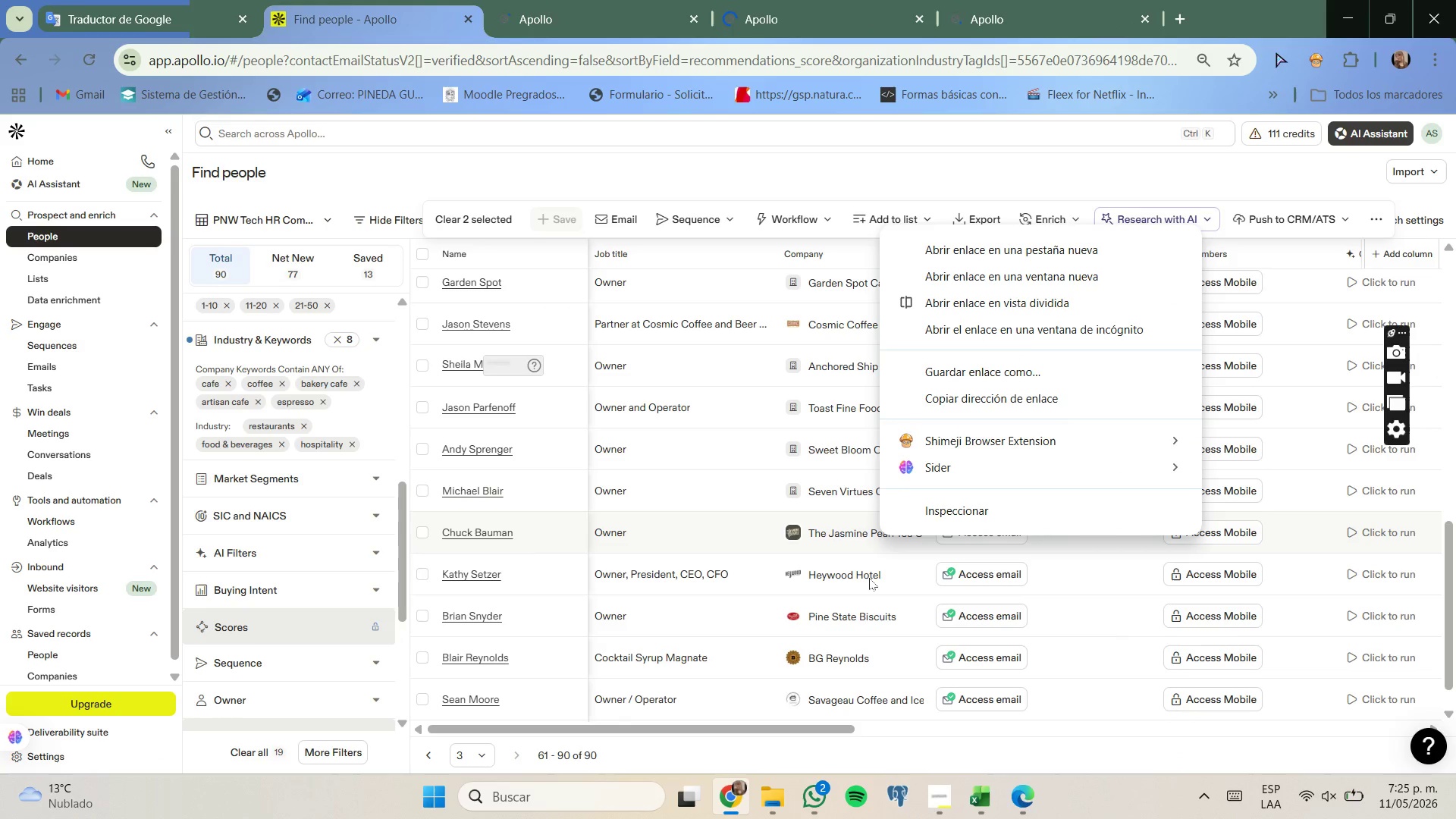 
scroll: coordinate [869, 578], scroll_direction: down, amount: 1.0
 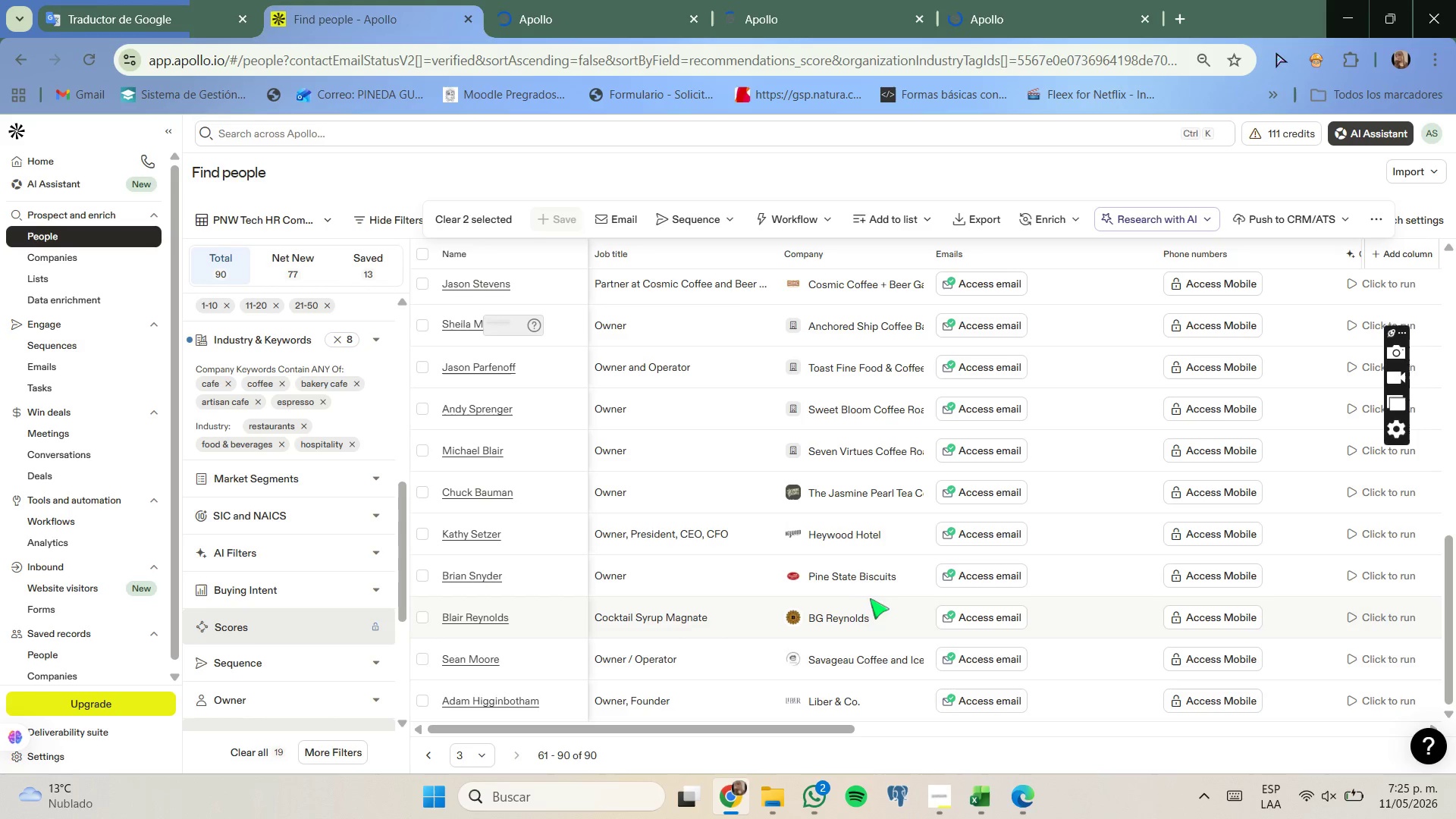 
right_click([886, 664])
 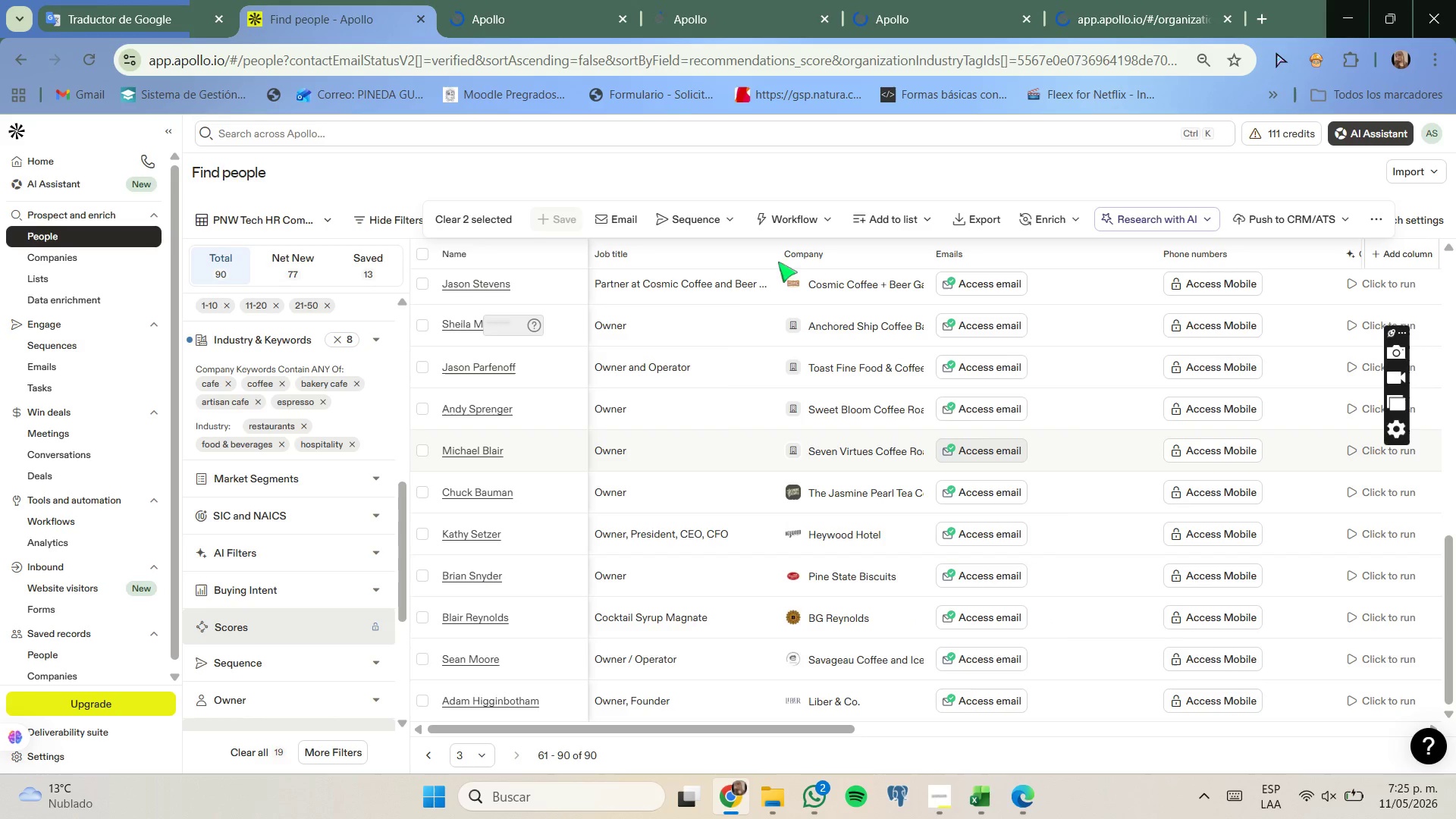 
left_click([594, 0])
 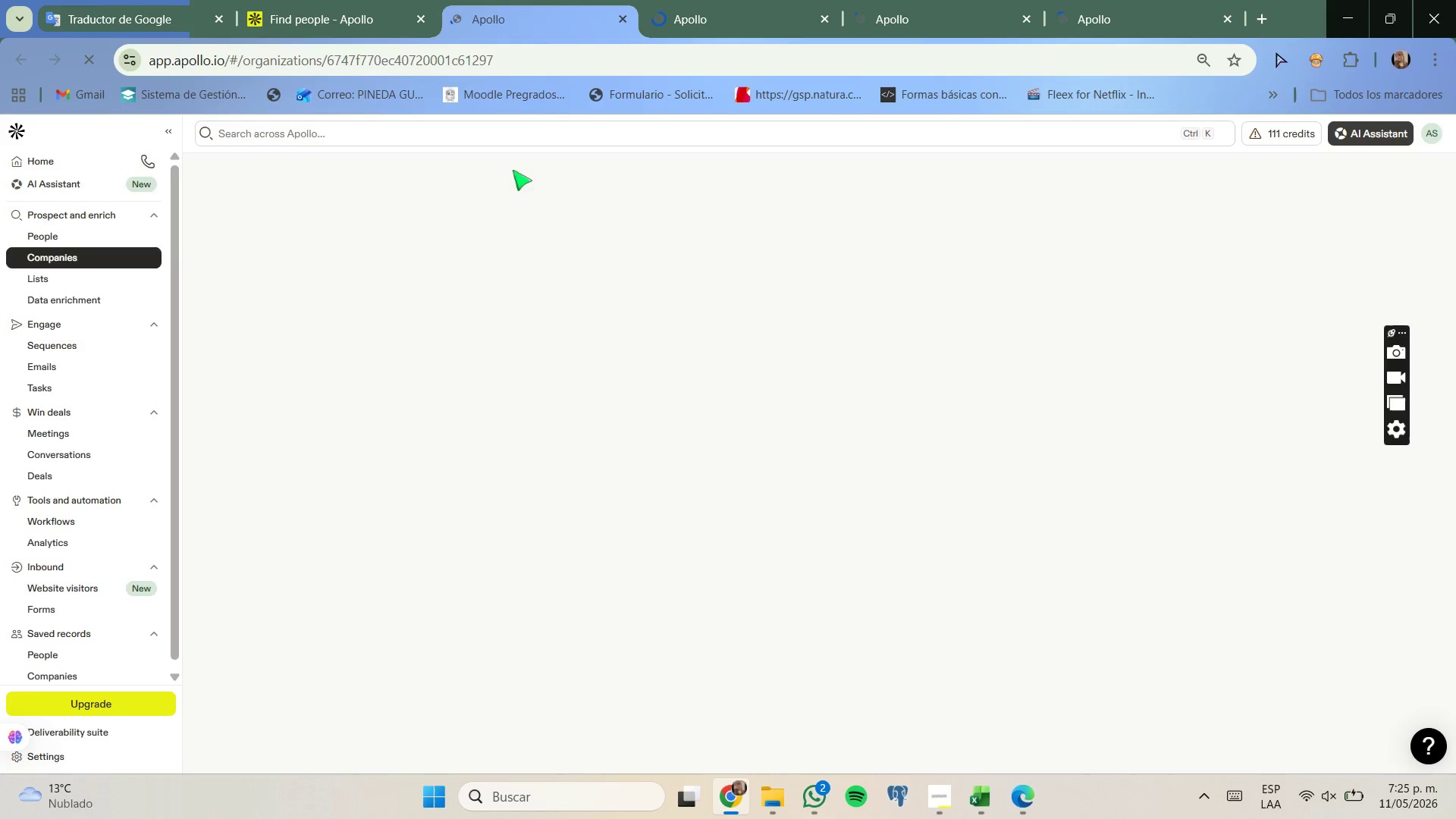 
left_click([416, 0])
 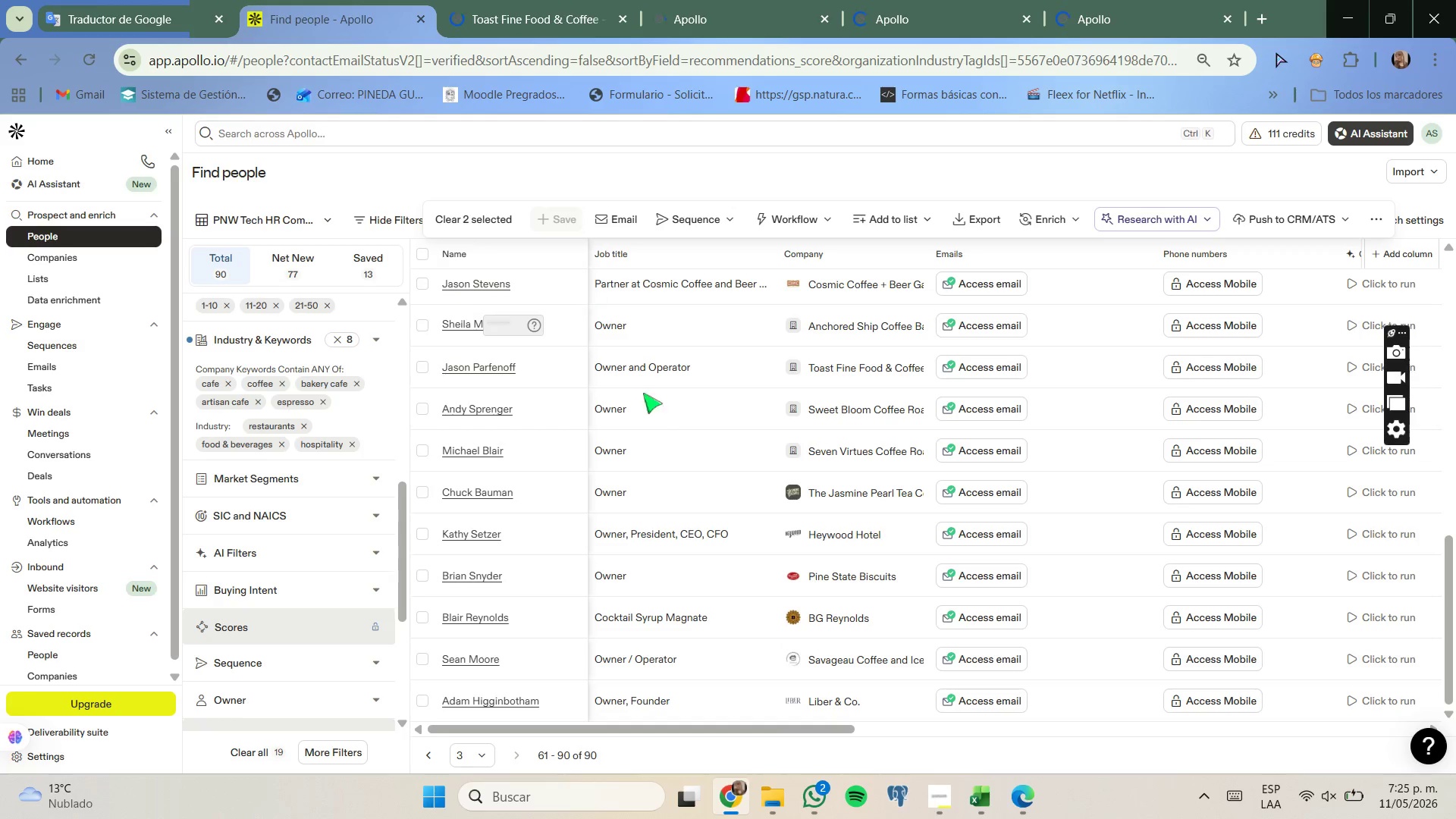 
scroll: coordinate [657, 412], scroll_direction: up, amount: 6.0
 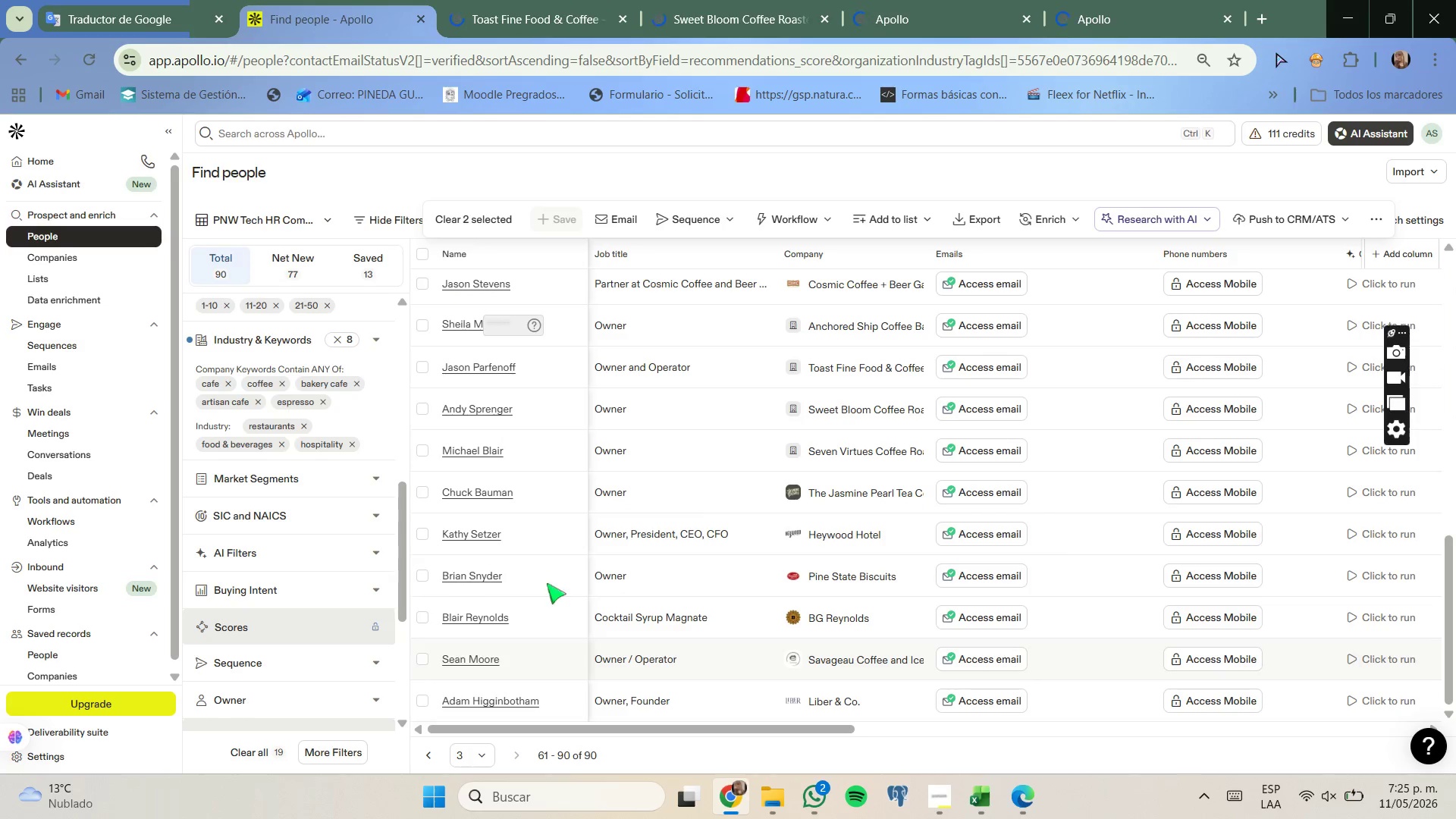 
left_click([547, 0])
 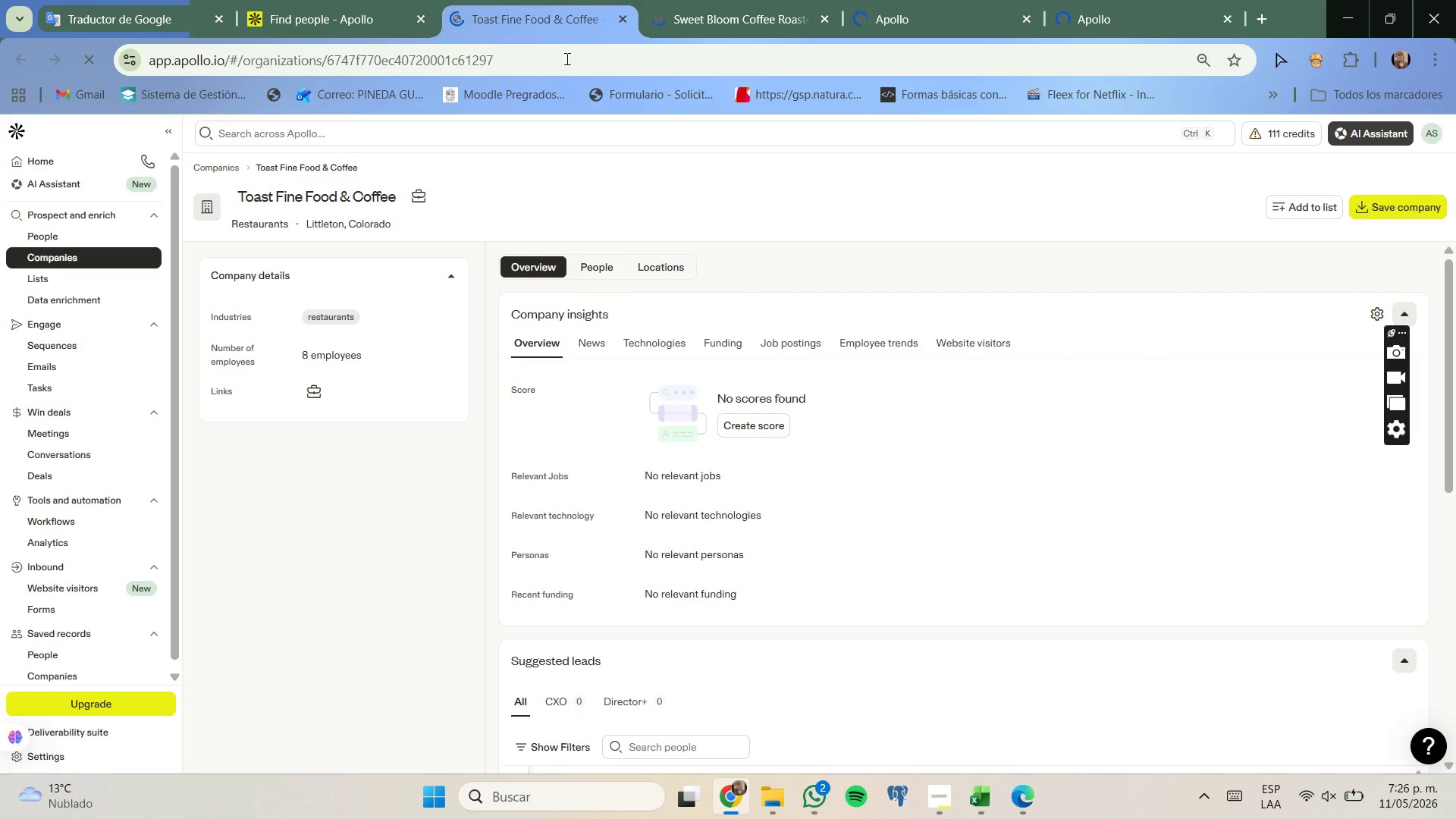 
left_click([623, 15])
 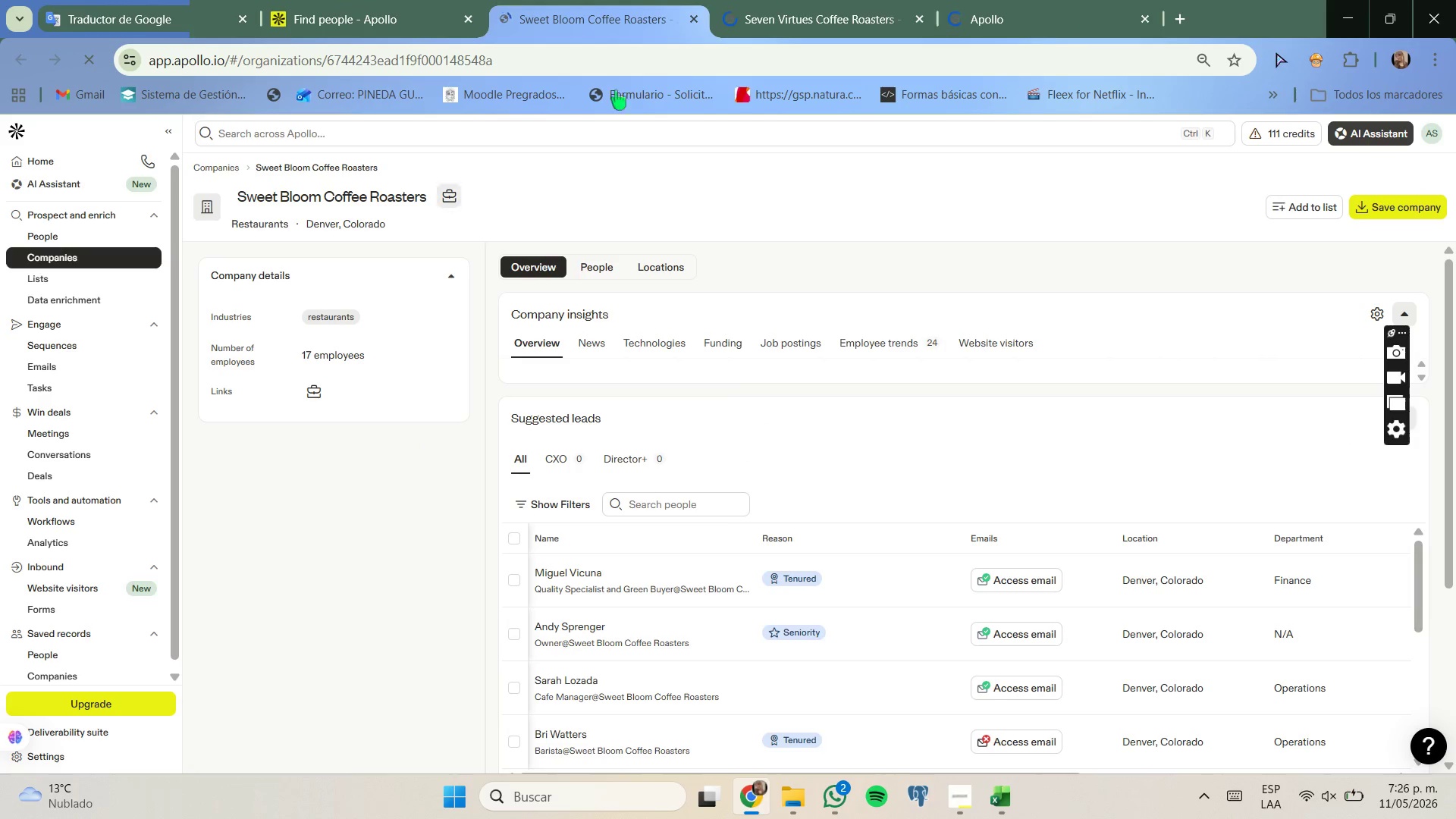 
left_click([695, 19])
 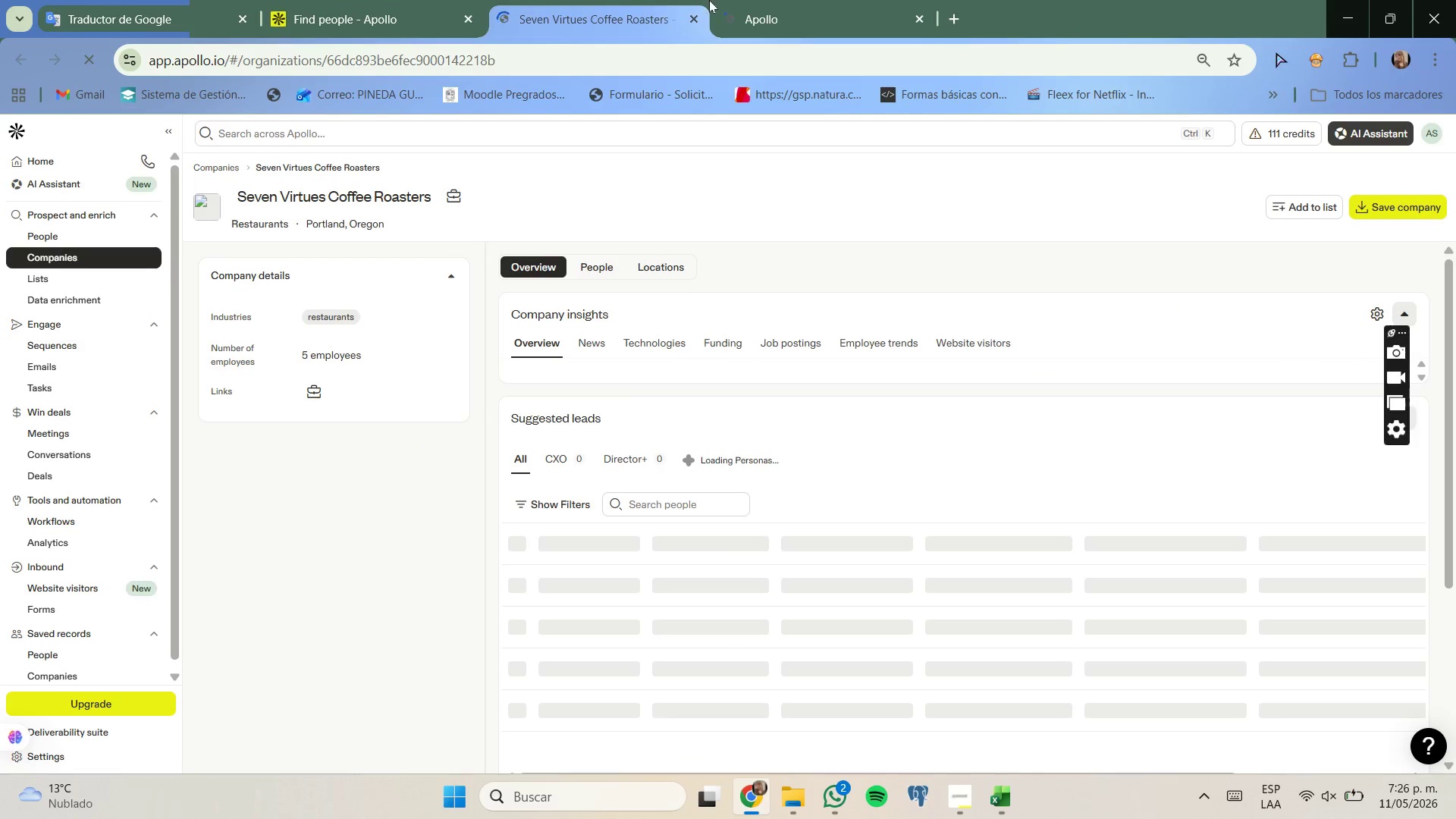 
left_click([691, 21])
 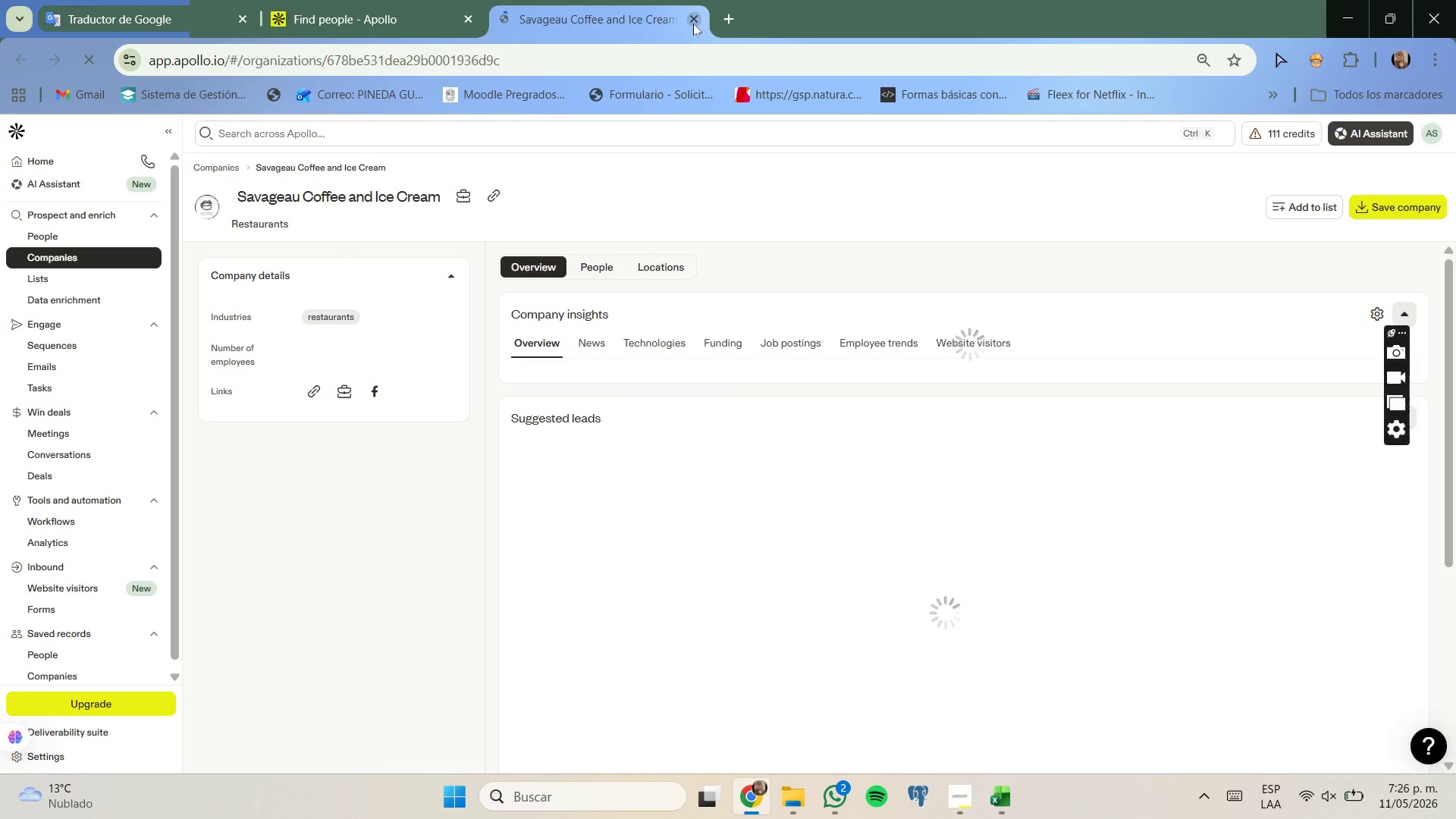 
wait(5.55)
 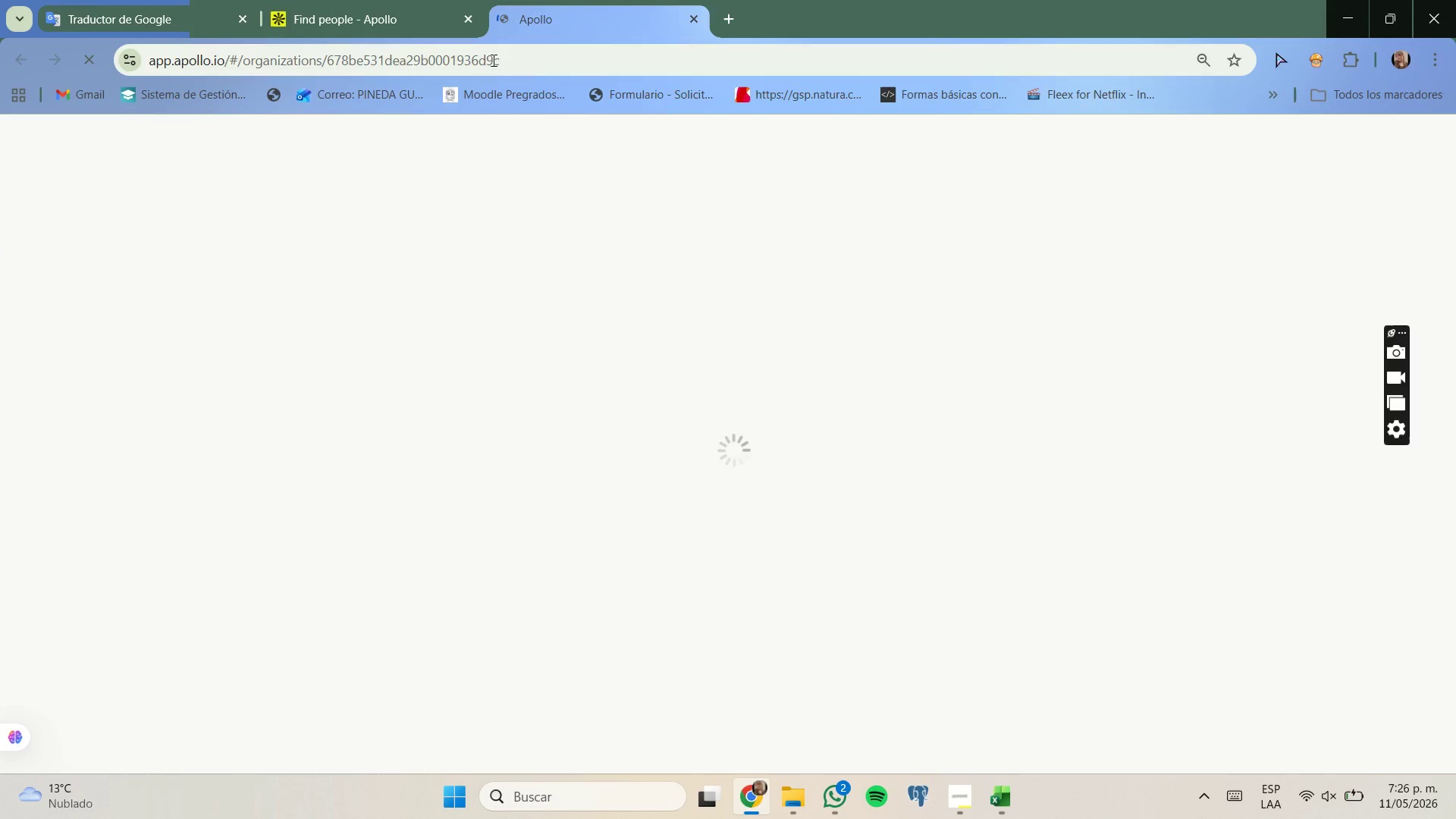 
left_click([693, 24])
 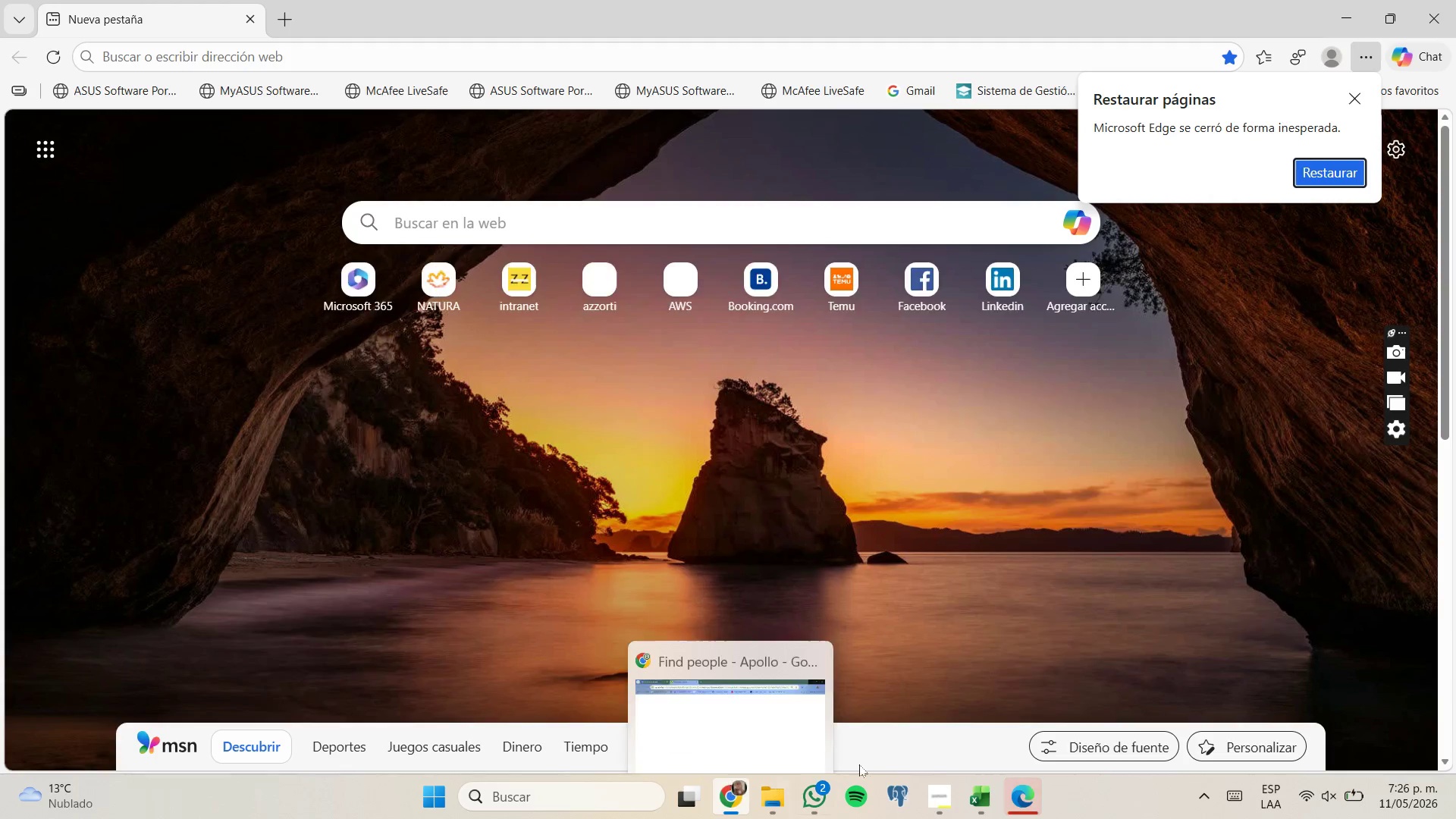 
mouse_move([949, 795])
 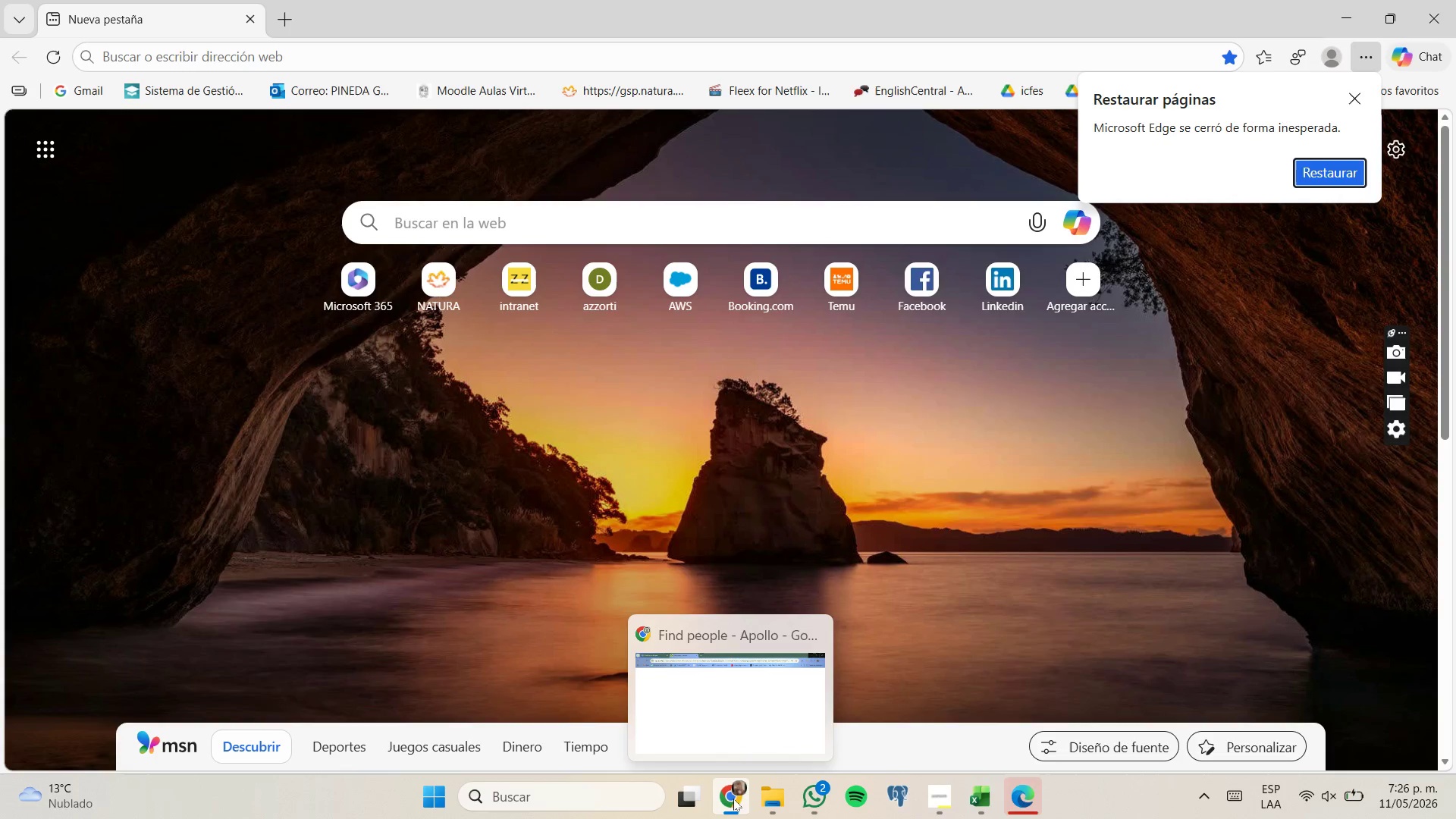 
left_click([723, 695])
 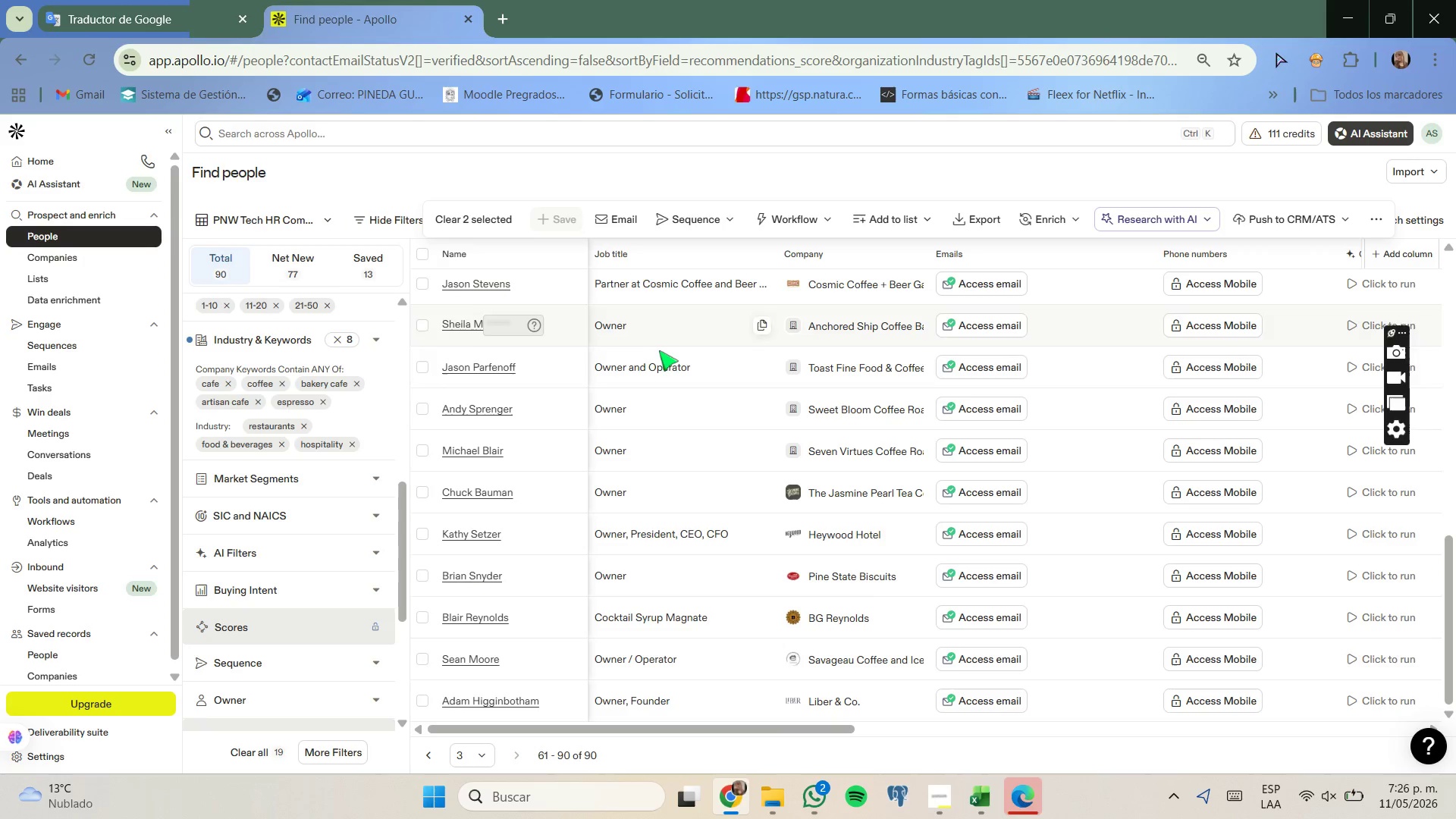 
left_click([897, 215])
 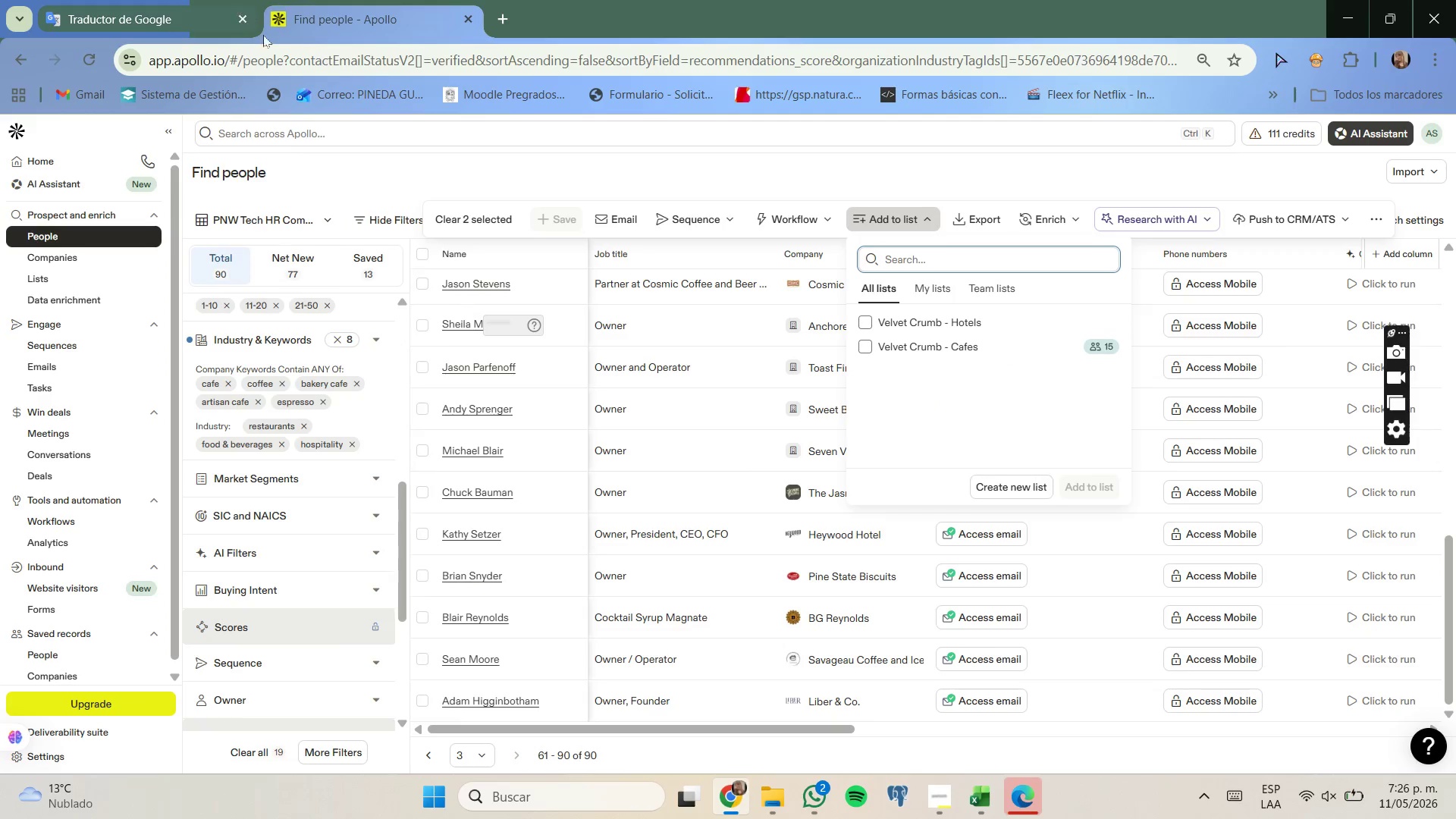 
wait(8.95)
 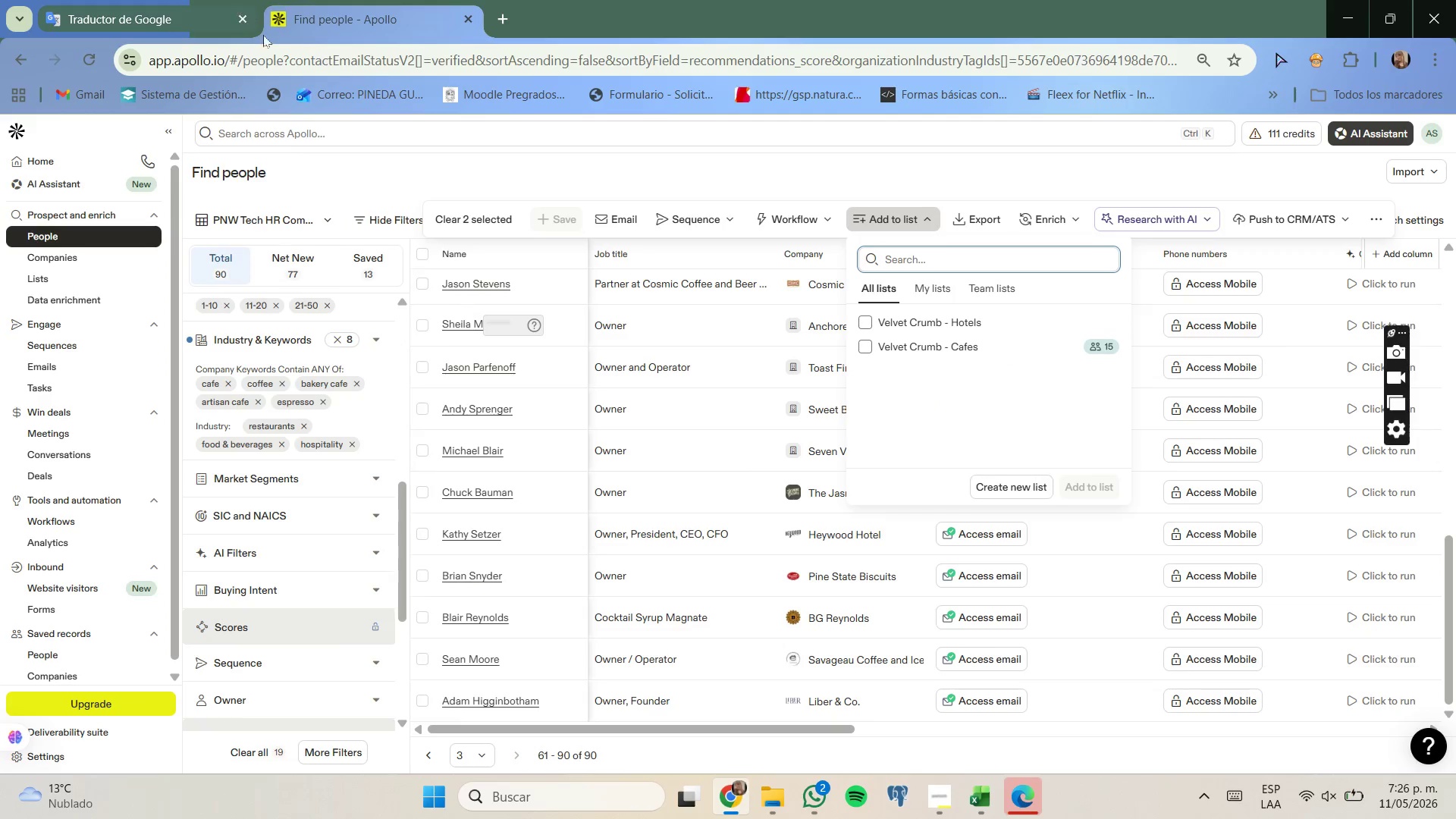 
scroll: coordinate [352, 443], scroll_direction: none, amount: 0.0
 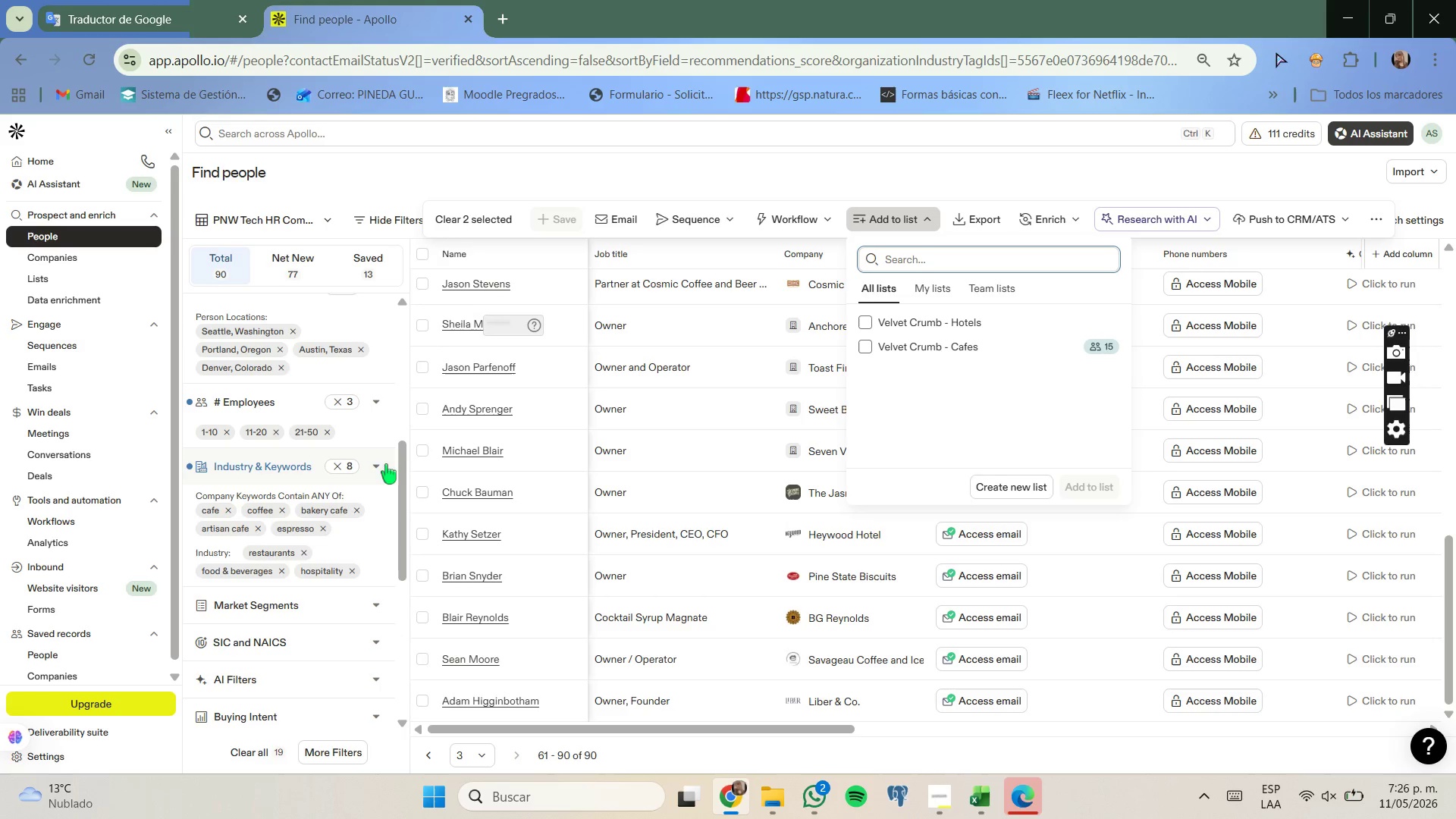 
left_click([386, 463])
 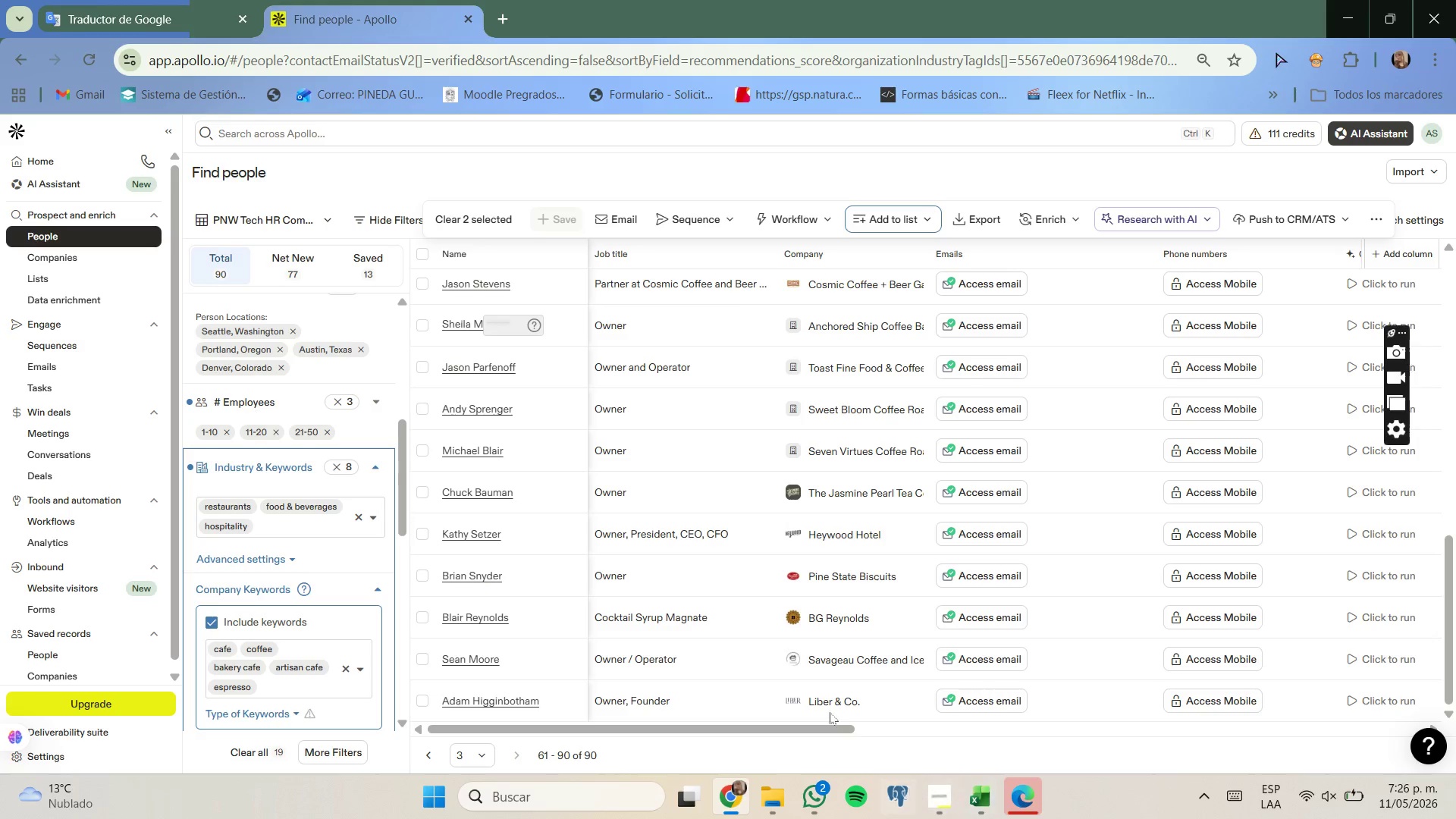 
left_click([174, 0])
 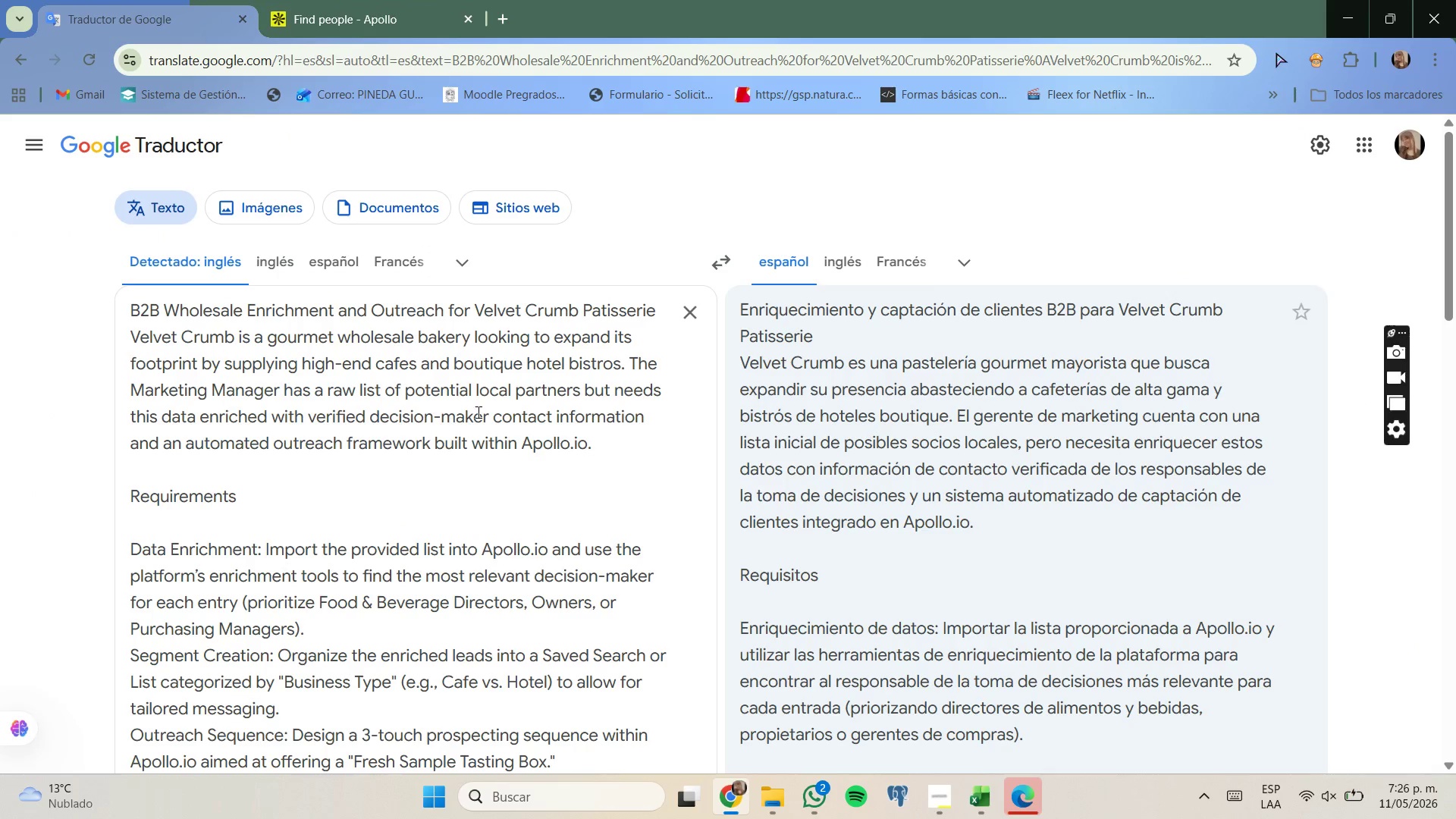 
scroll: coordinate [777, 414], scroll_direction: down, amount: 2.0
 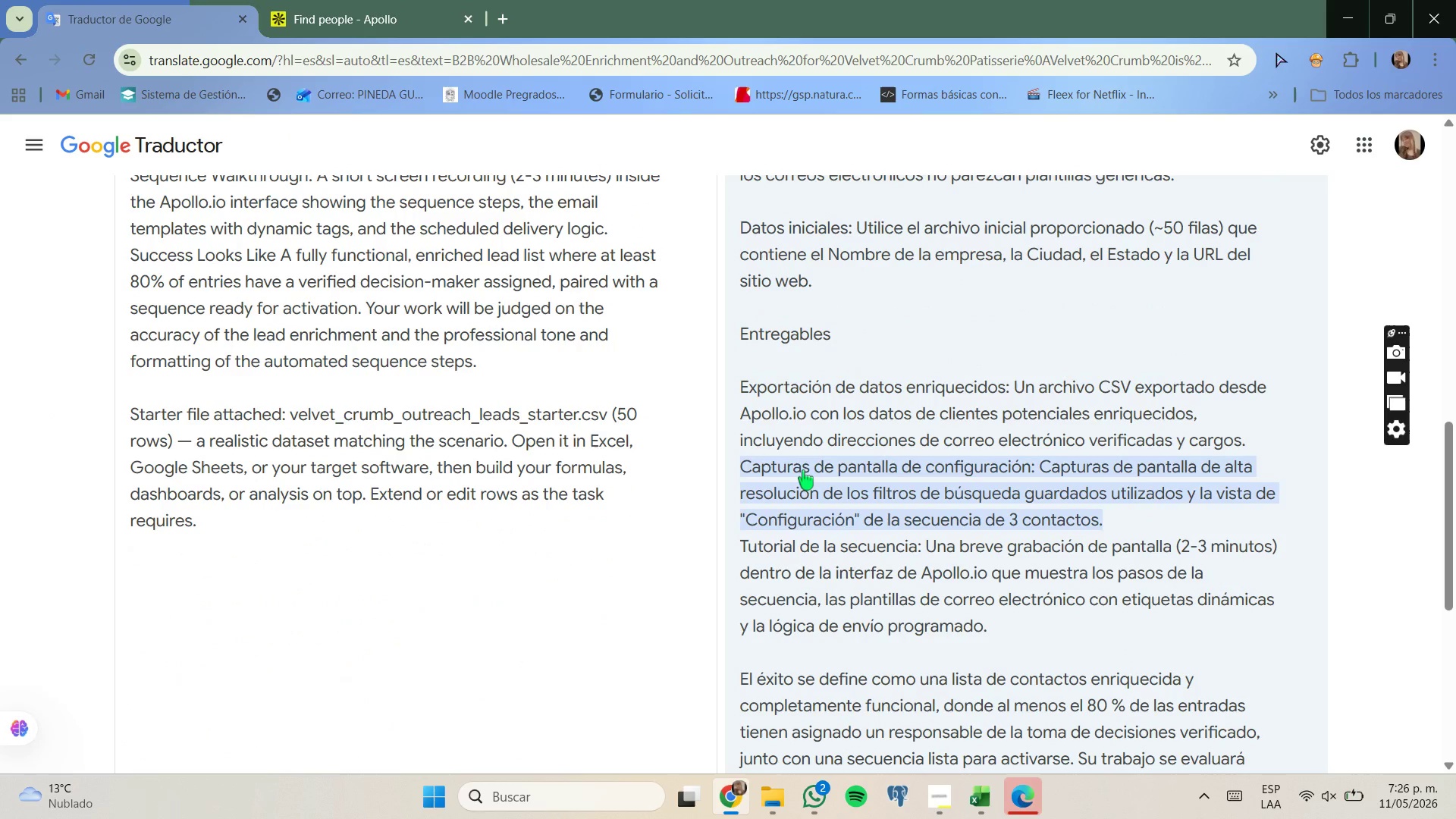 
wait(6.88)
 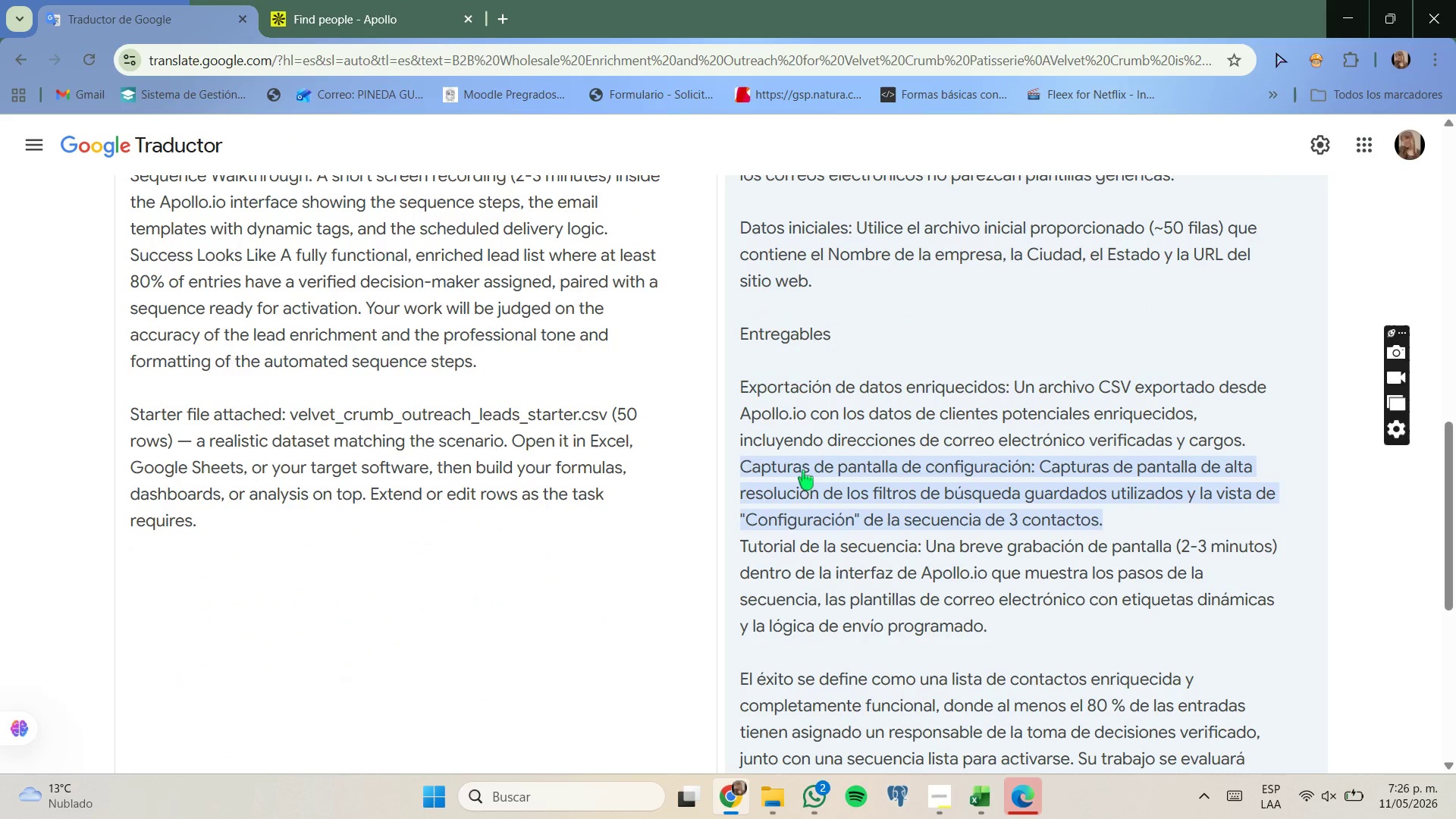 
left_click_drag(start_coordinate=[375, 0], to_coordinate=[359, 0])
 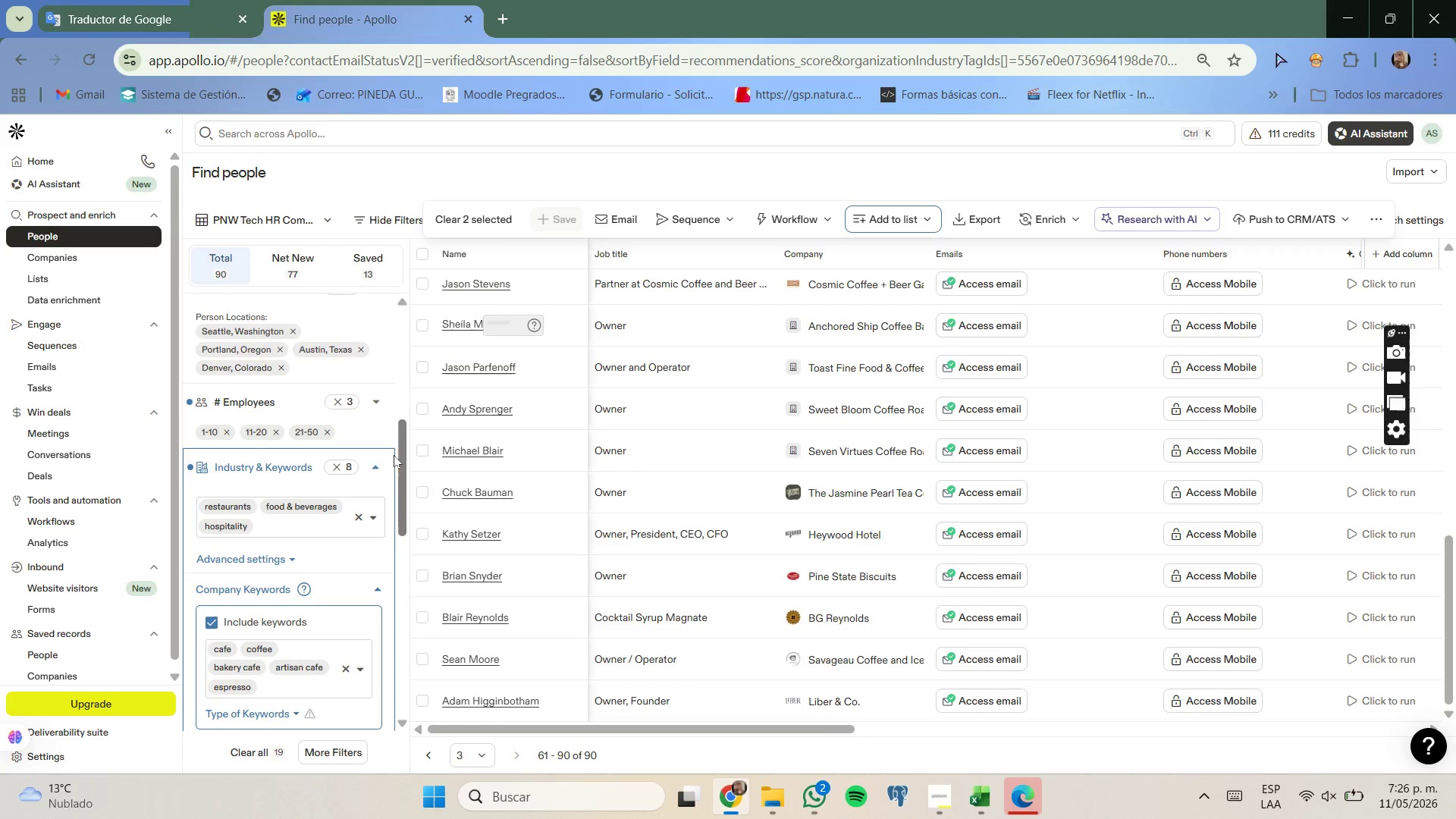 
left_click([377, 461])
 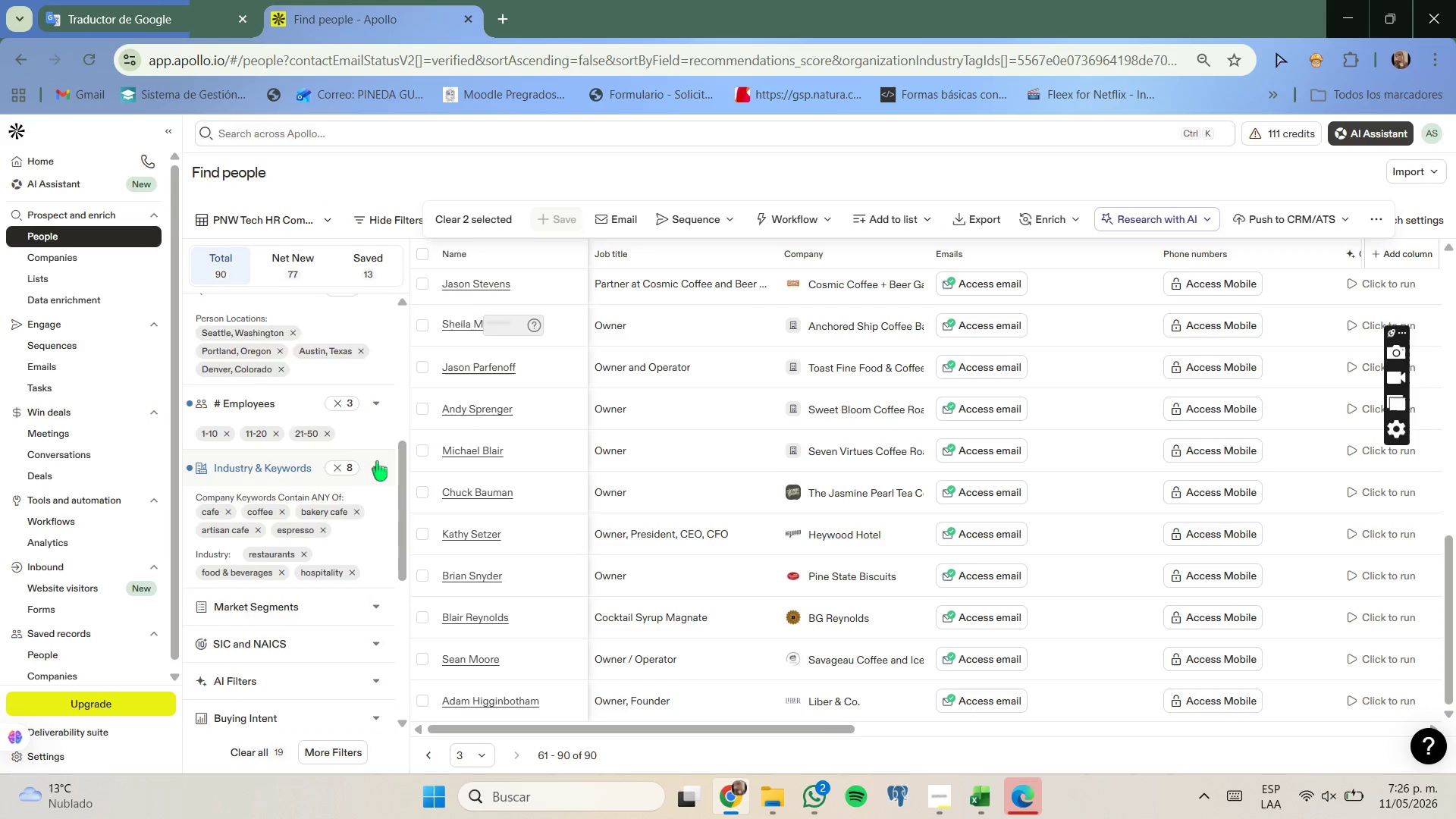 
scroll: coordinate [347, 423], scroll_direction: up, amount: 5.0
 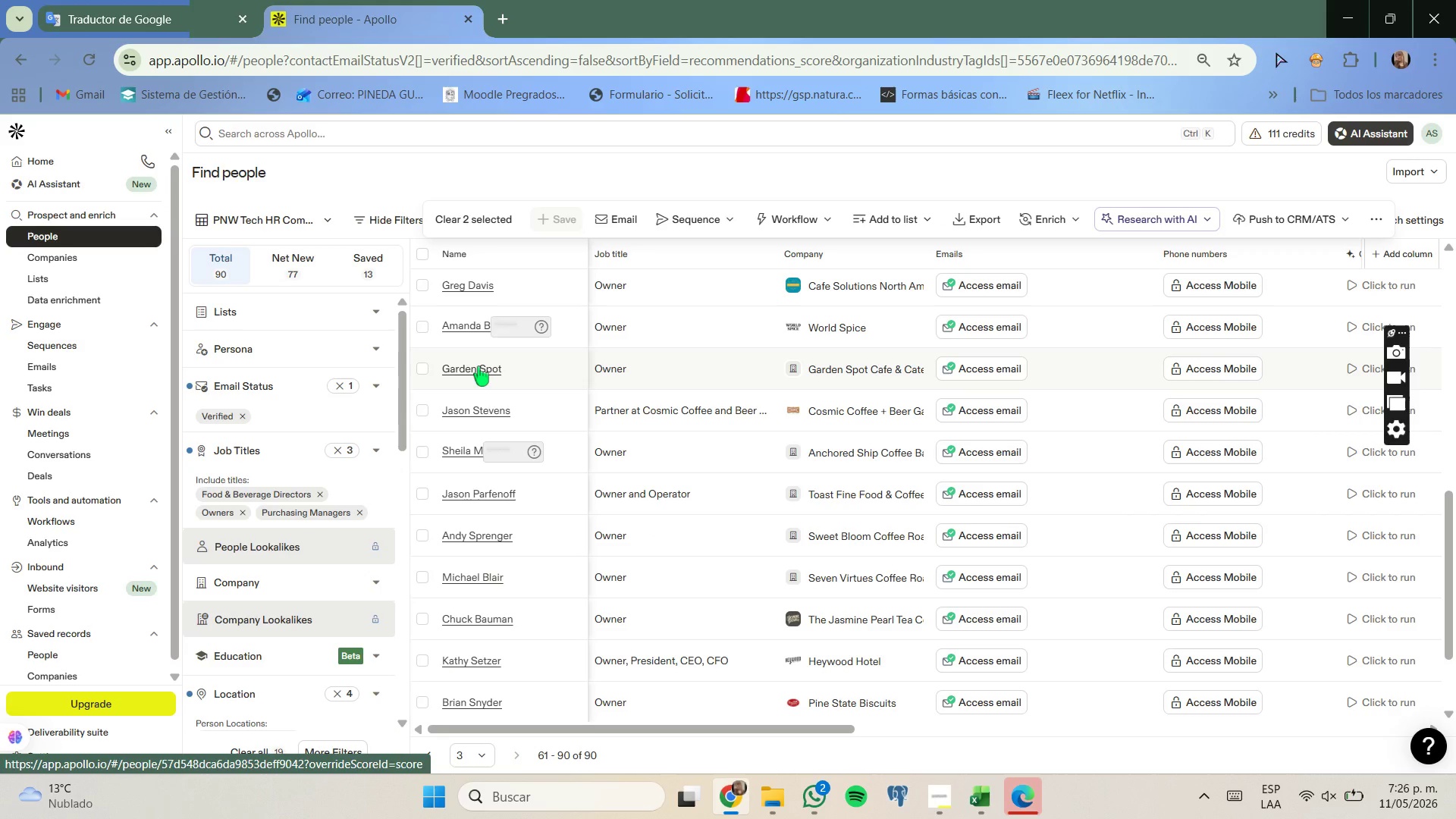 
key(Meta+MetaLeft)
 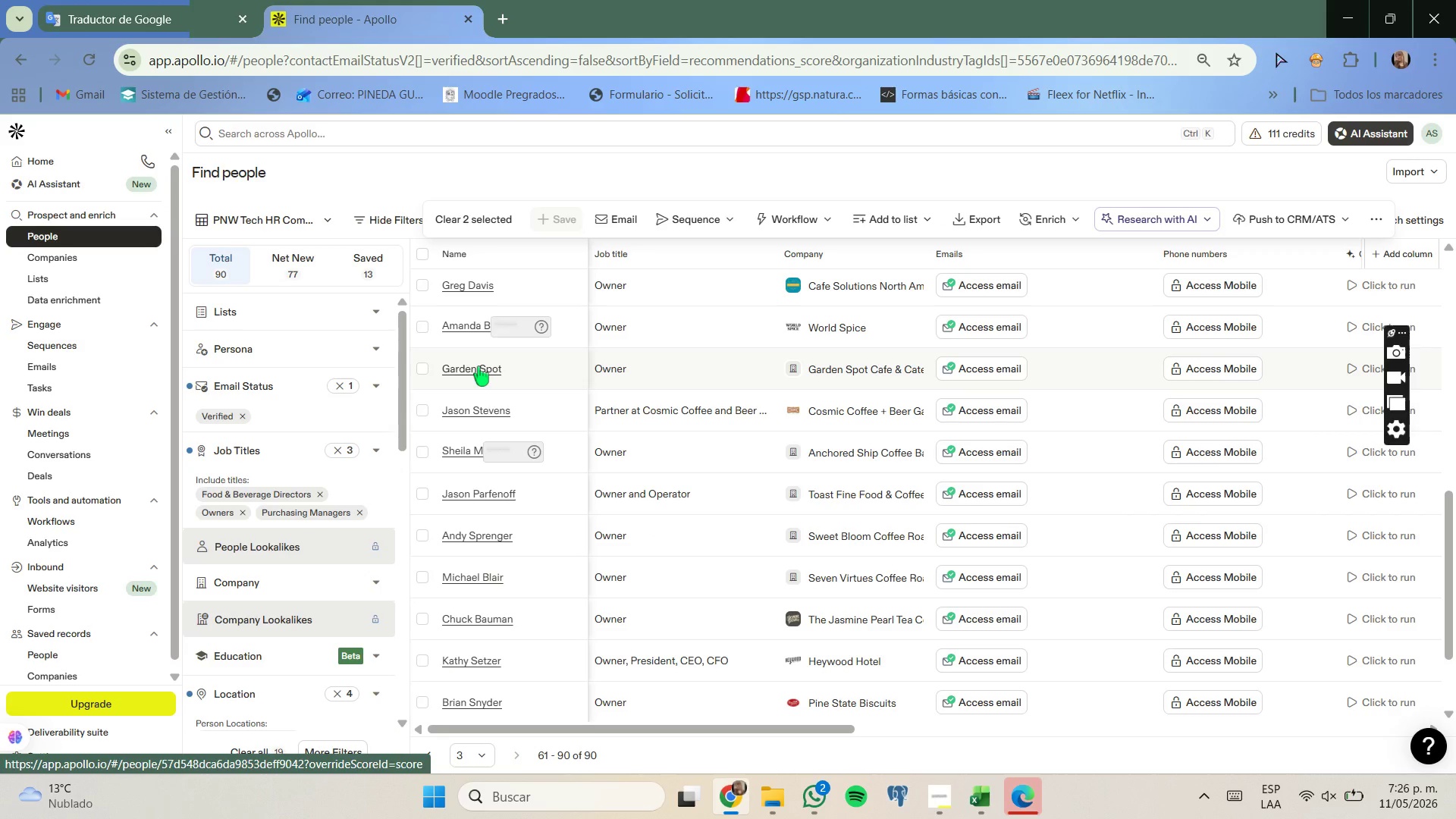 
key(Meta+Shift+ShiftLeft)
 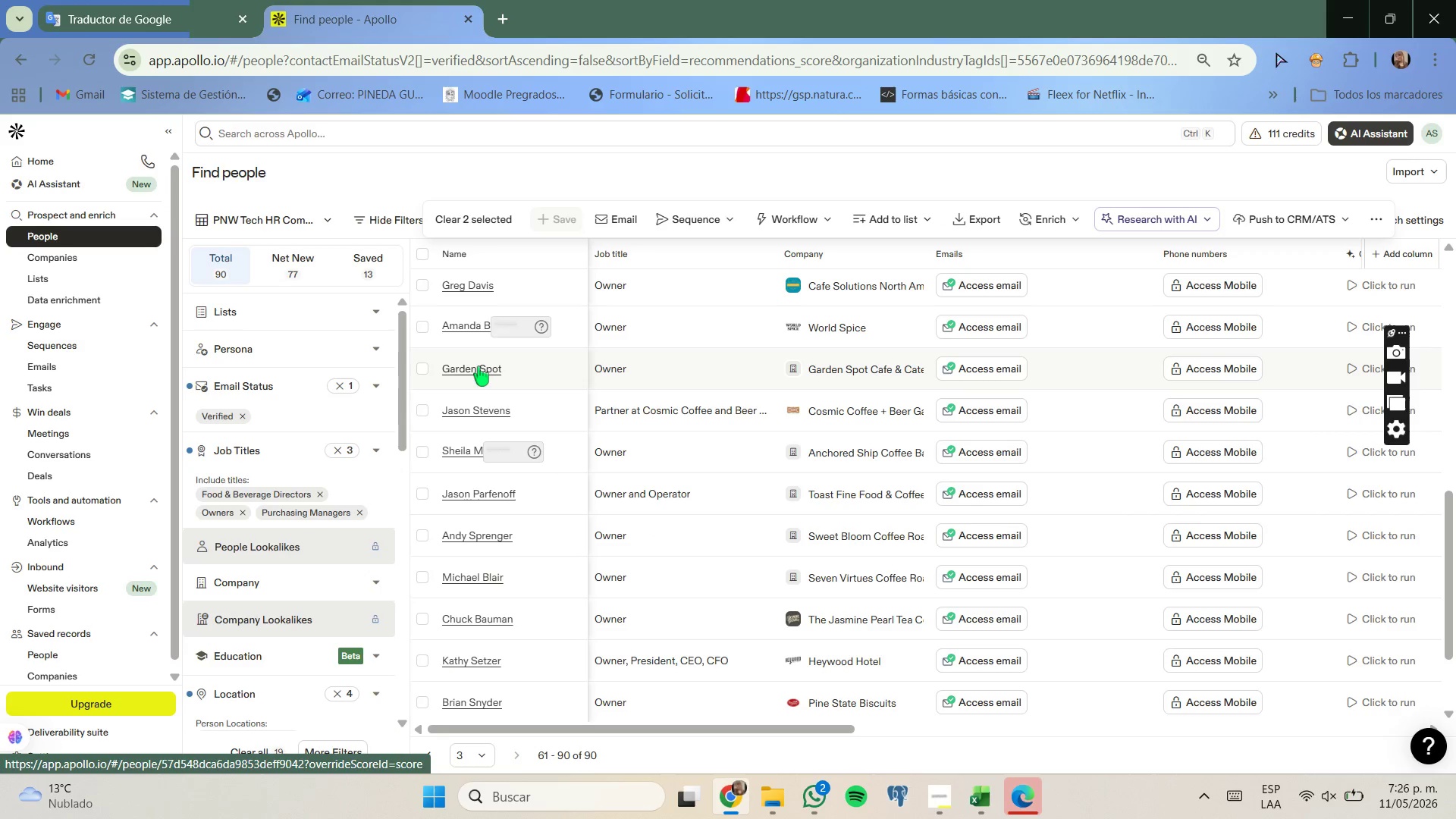 
hold_key(key=S, duration=11.84)
 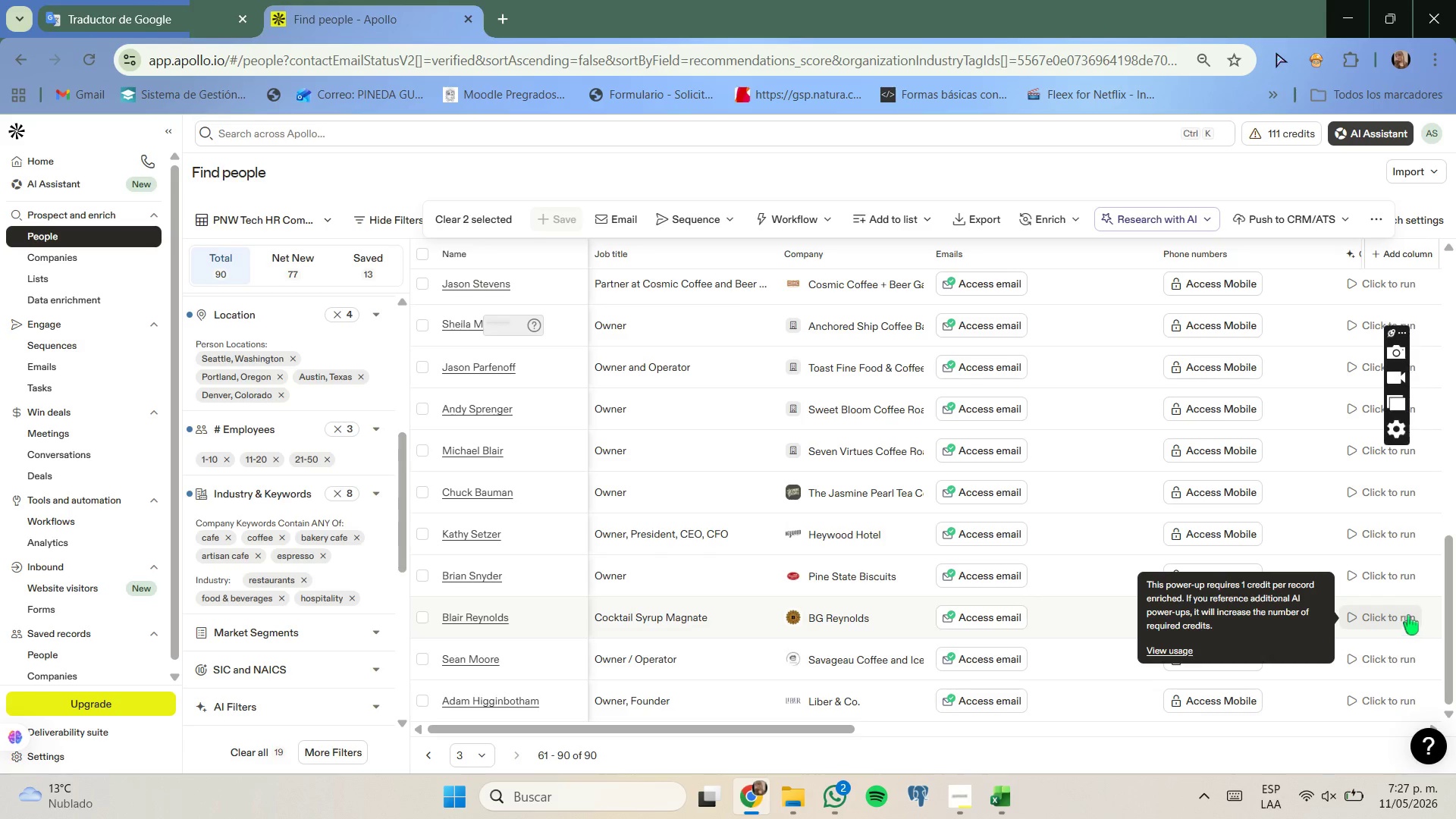 
left_click_drag(start_coordinate=[183, 119], to_coordinate=[1455, 817])
 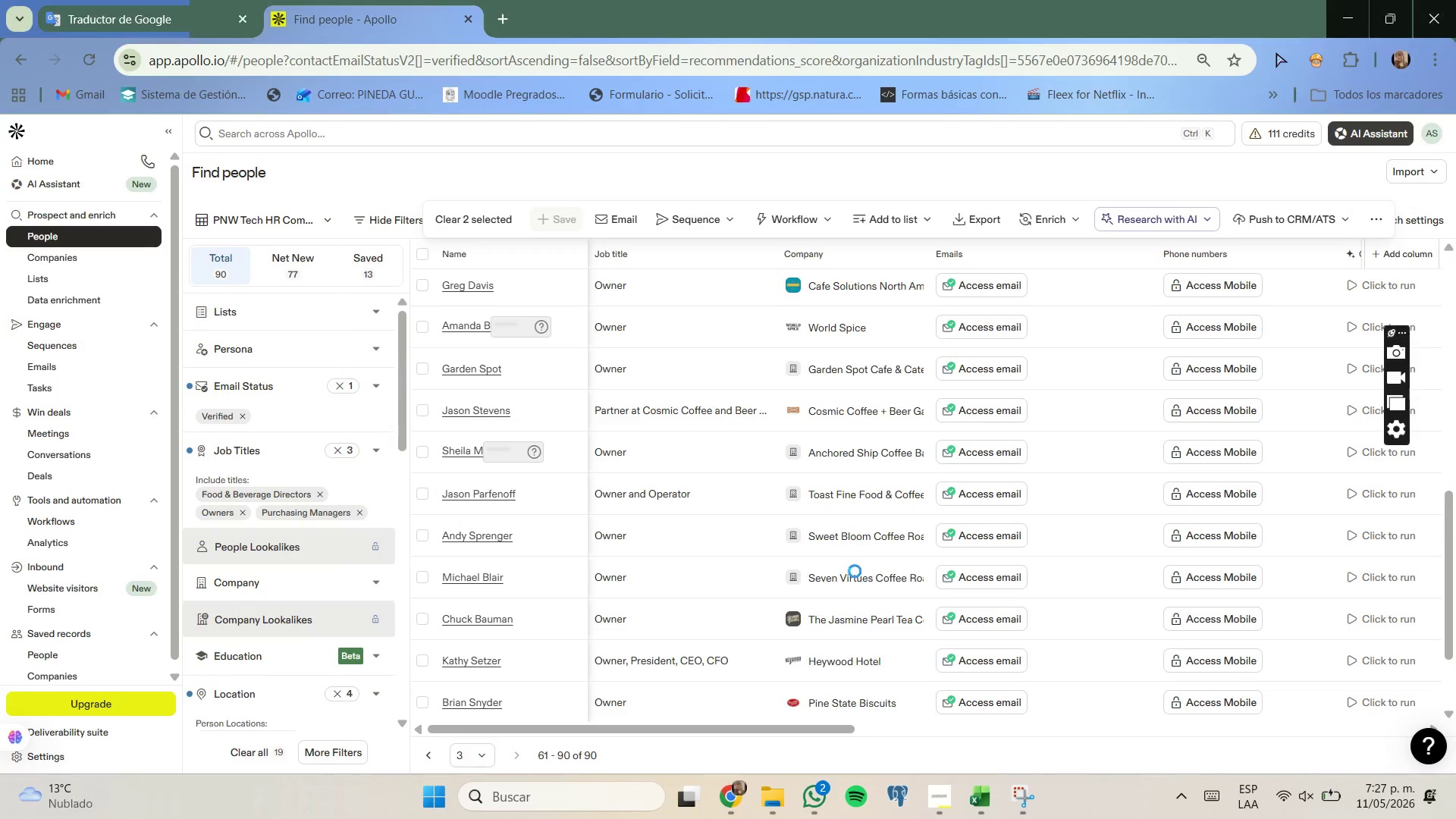 
scroll: coordinate [368, 520], scroll_direction: down, amount: 4.0
 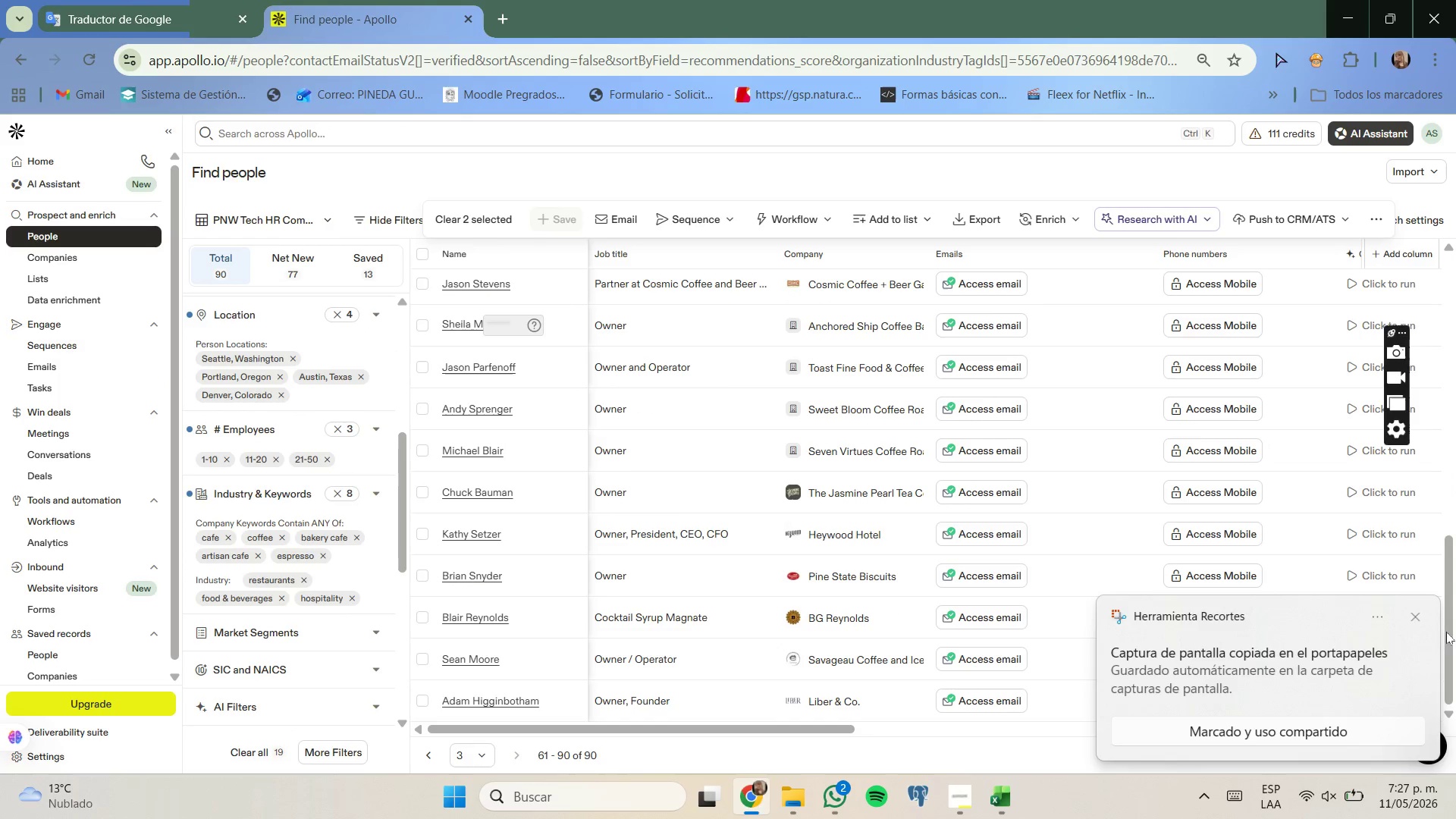 
left_click([1418, 620])
 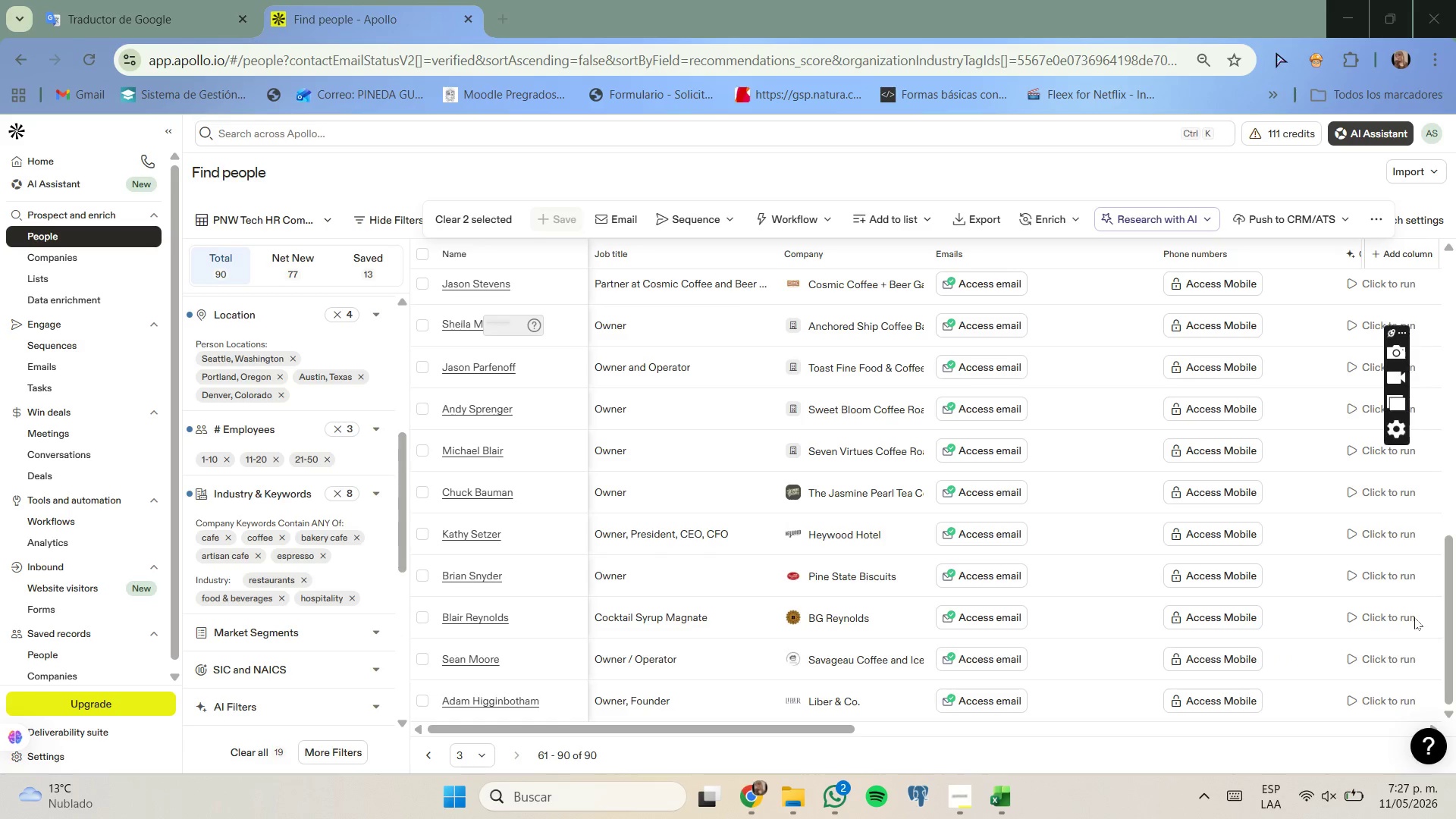 
key(Meta+MetaLeft)
 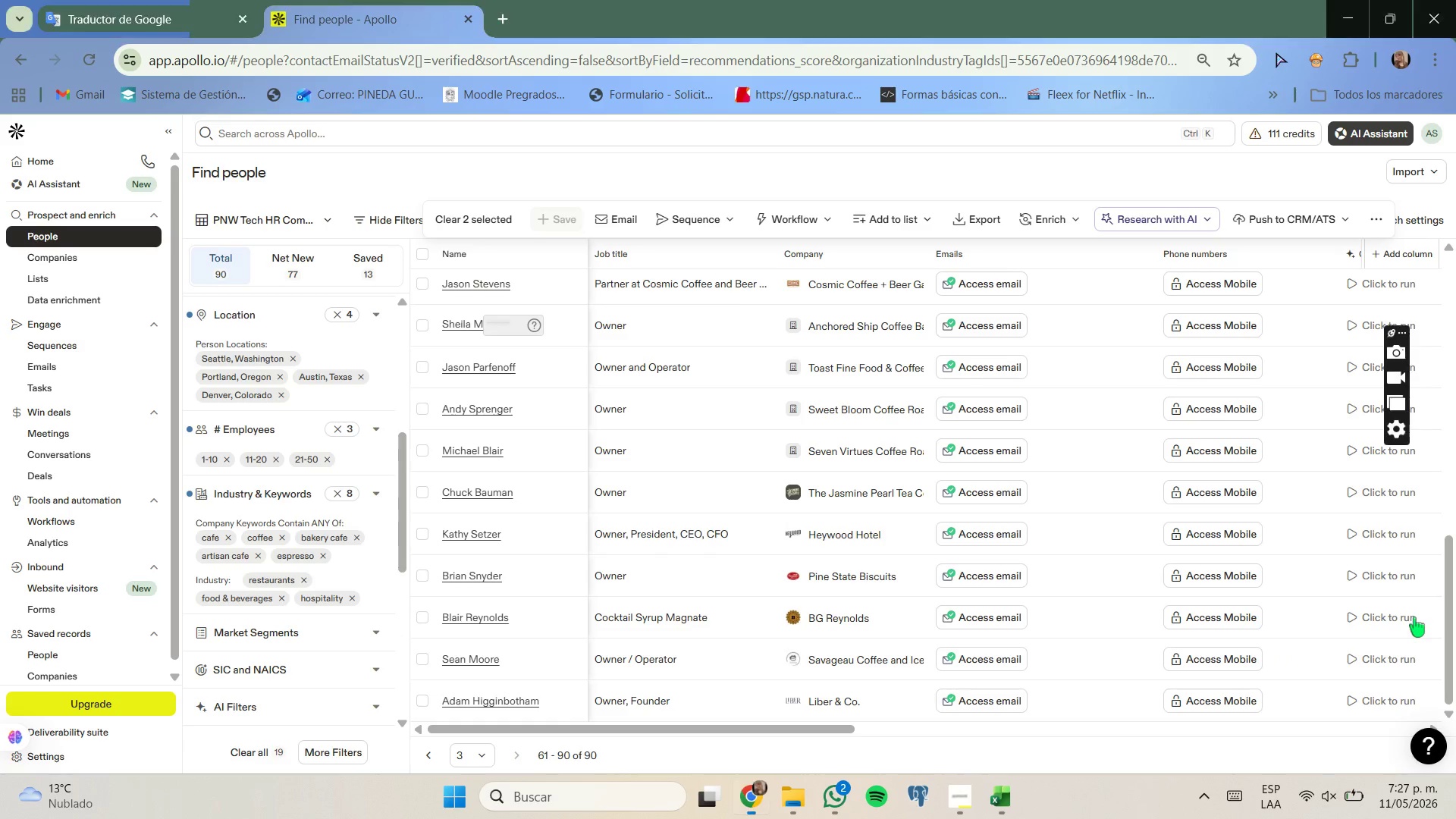 
key(Meta+Shift+ShiftLeft)
 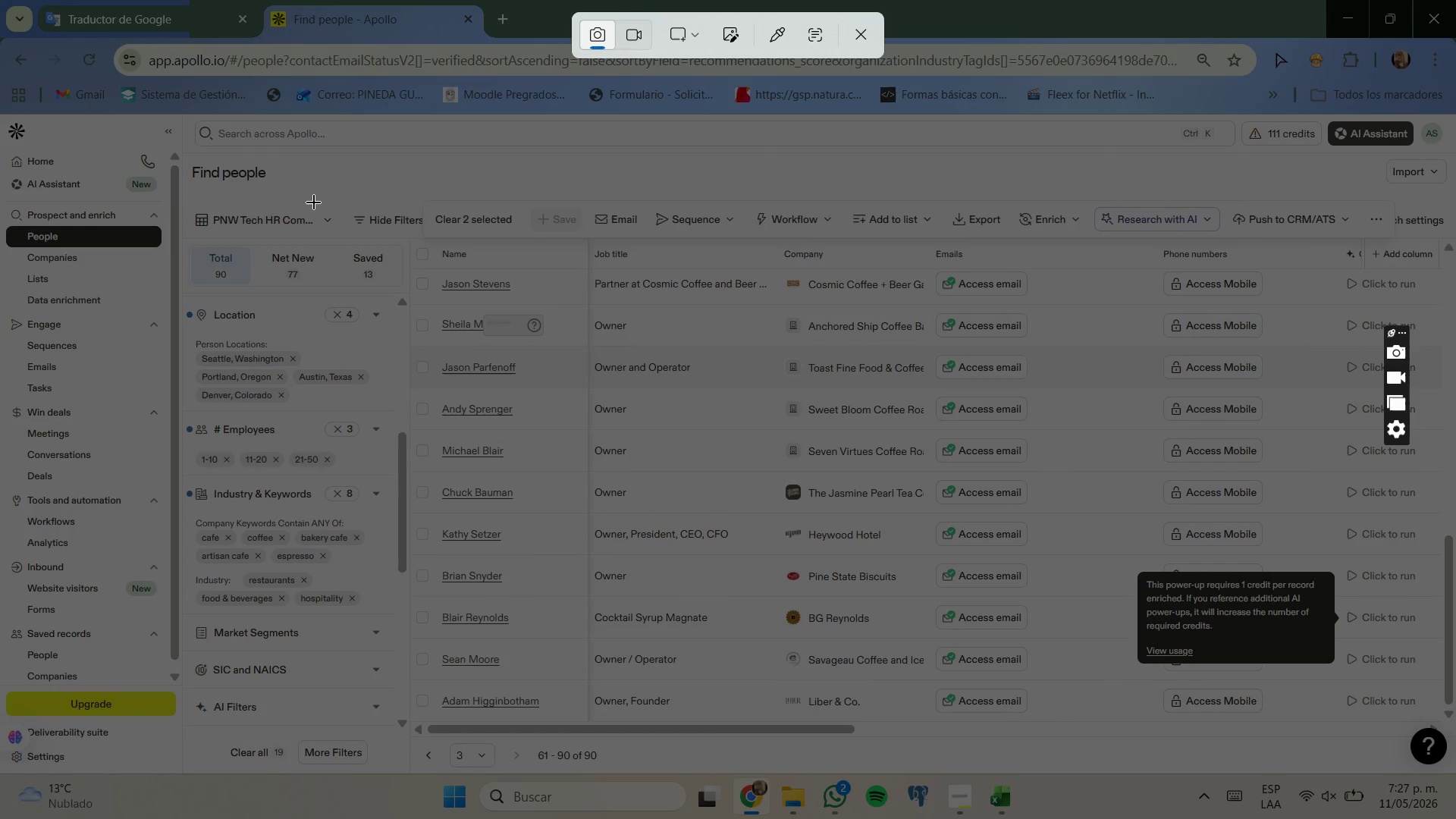 
left_click_drag(start_coordinate=[183, 150], to_coordinate=[1451, 817])
 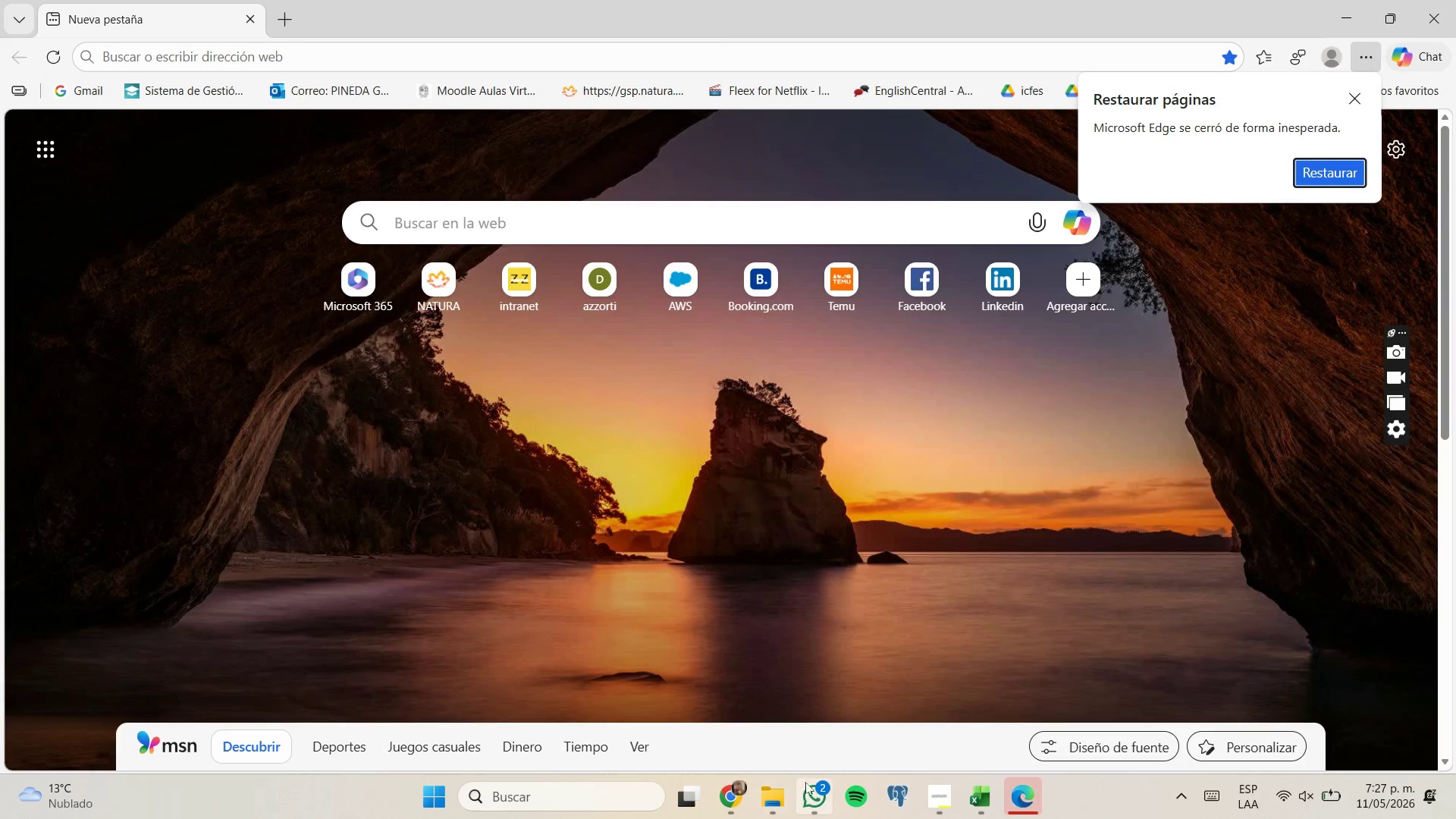 
left_click([739, 795])
 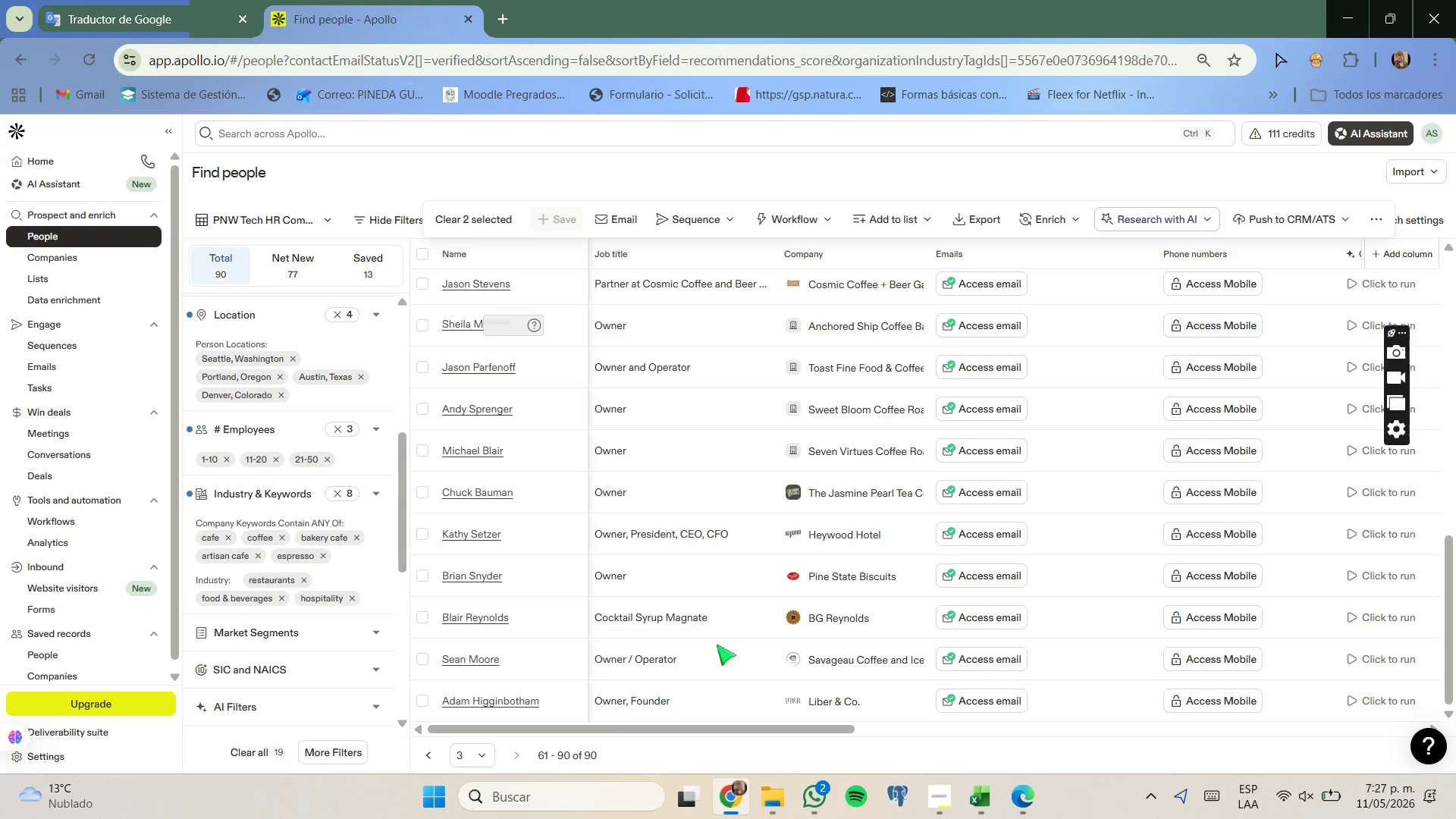 
scroll: coordinate [426, 591], scroll_direction: down, amount: 6.0
 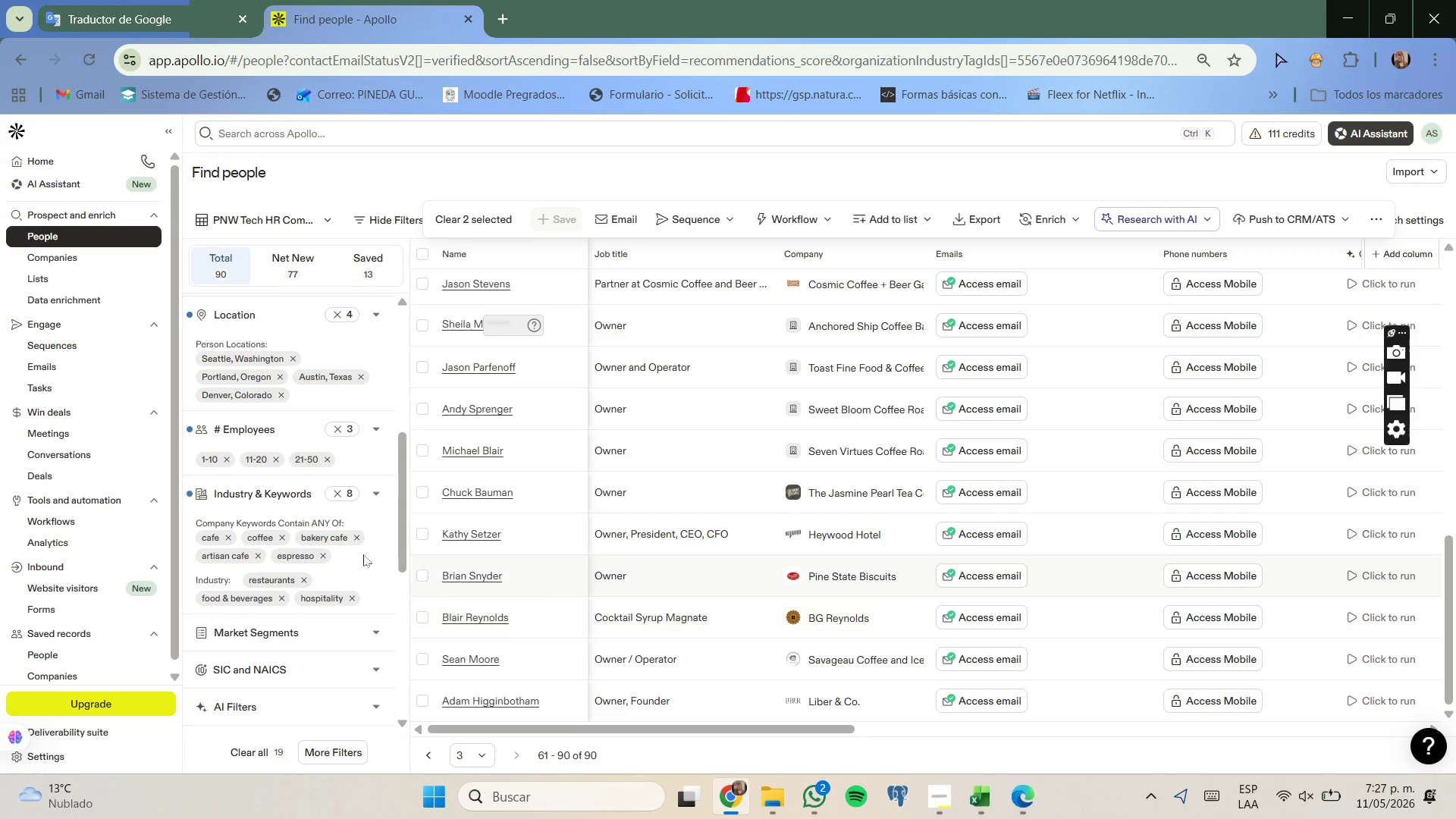 
scroll: coordinate [295, 537], scroll_direction: none, amount: 0.0
 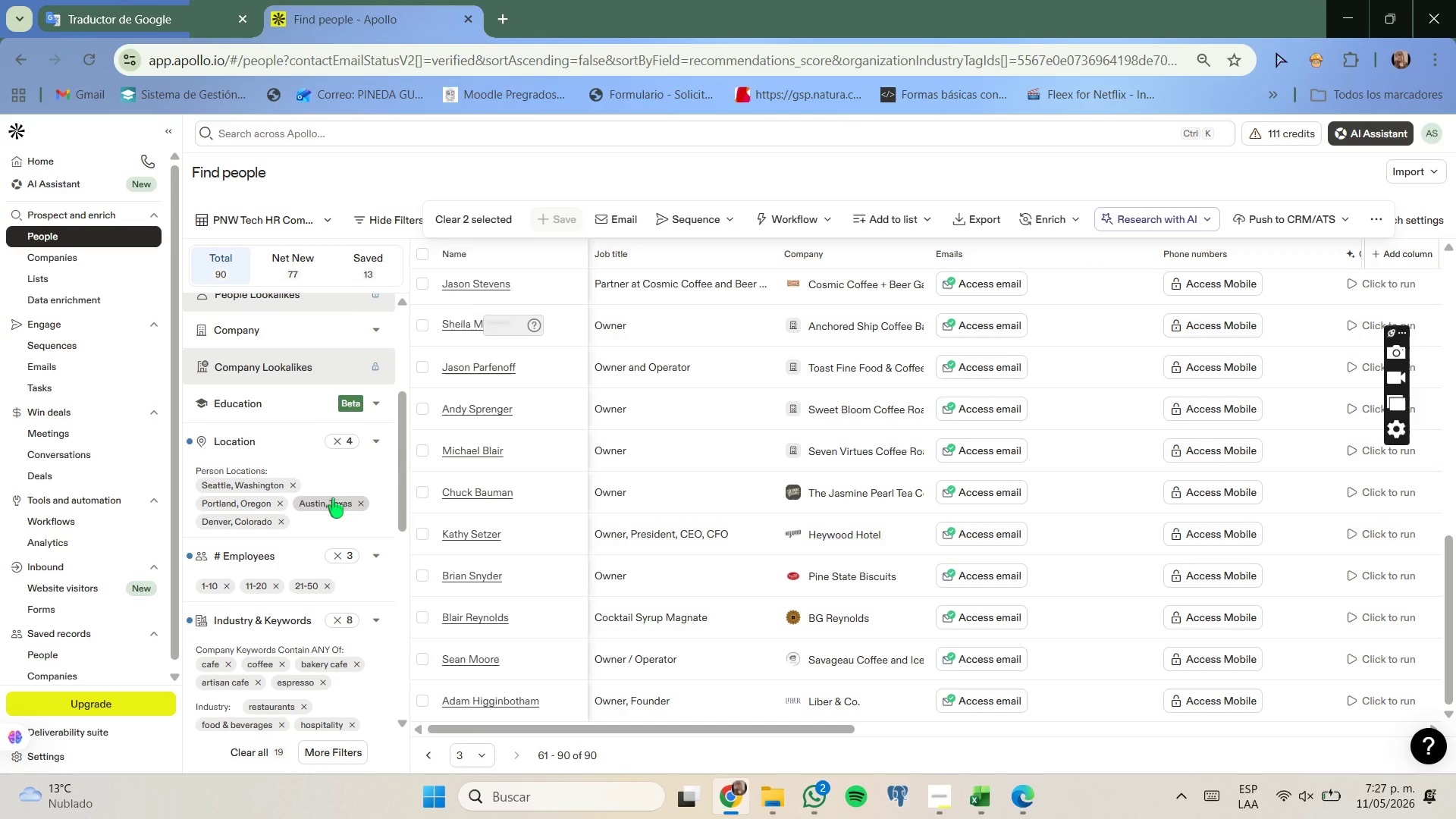 
key(Meta+Shift+ShiftLeft)
 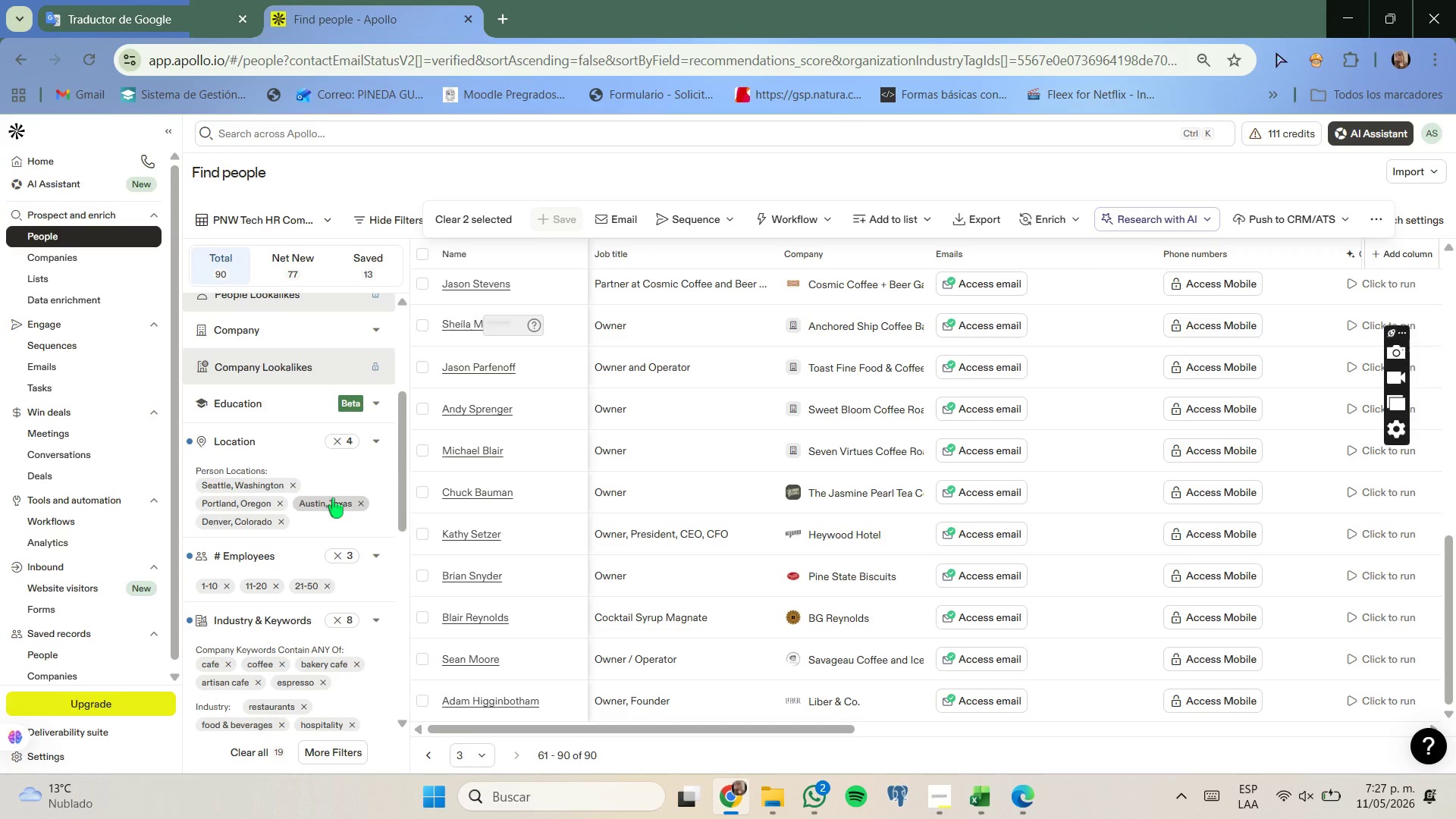 
key(Meta+MetaLeft)
 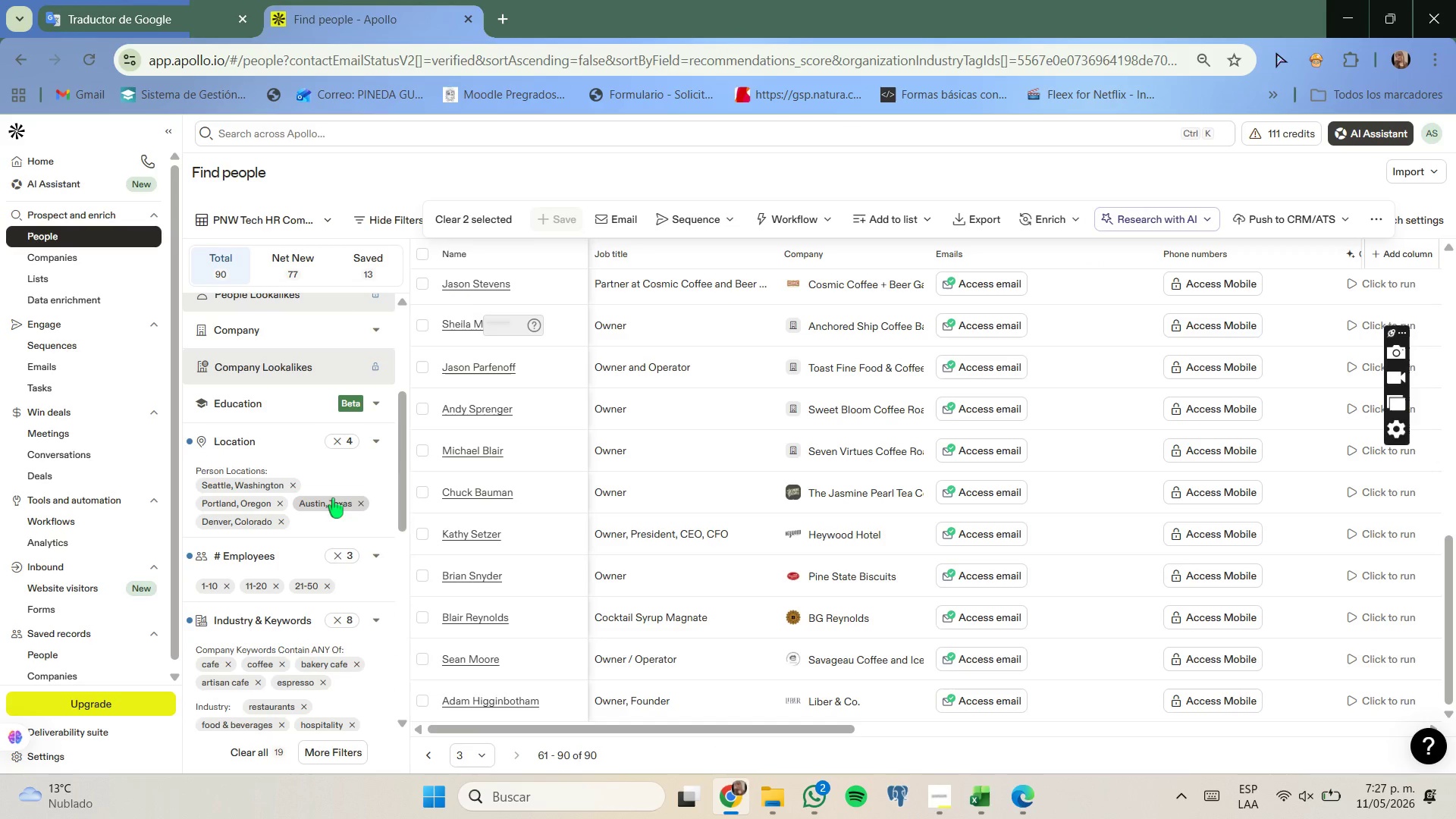 
left_click_drag(start_coordinate=[181, 151], to_coordinate=[1454, 814])
 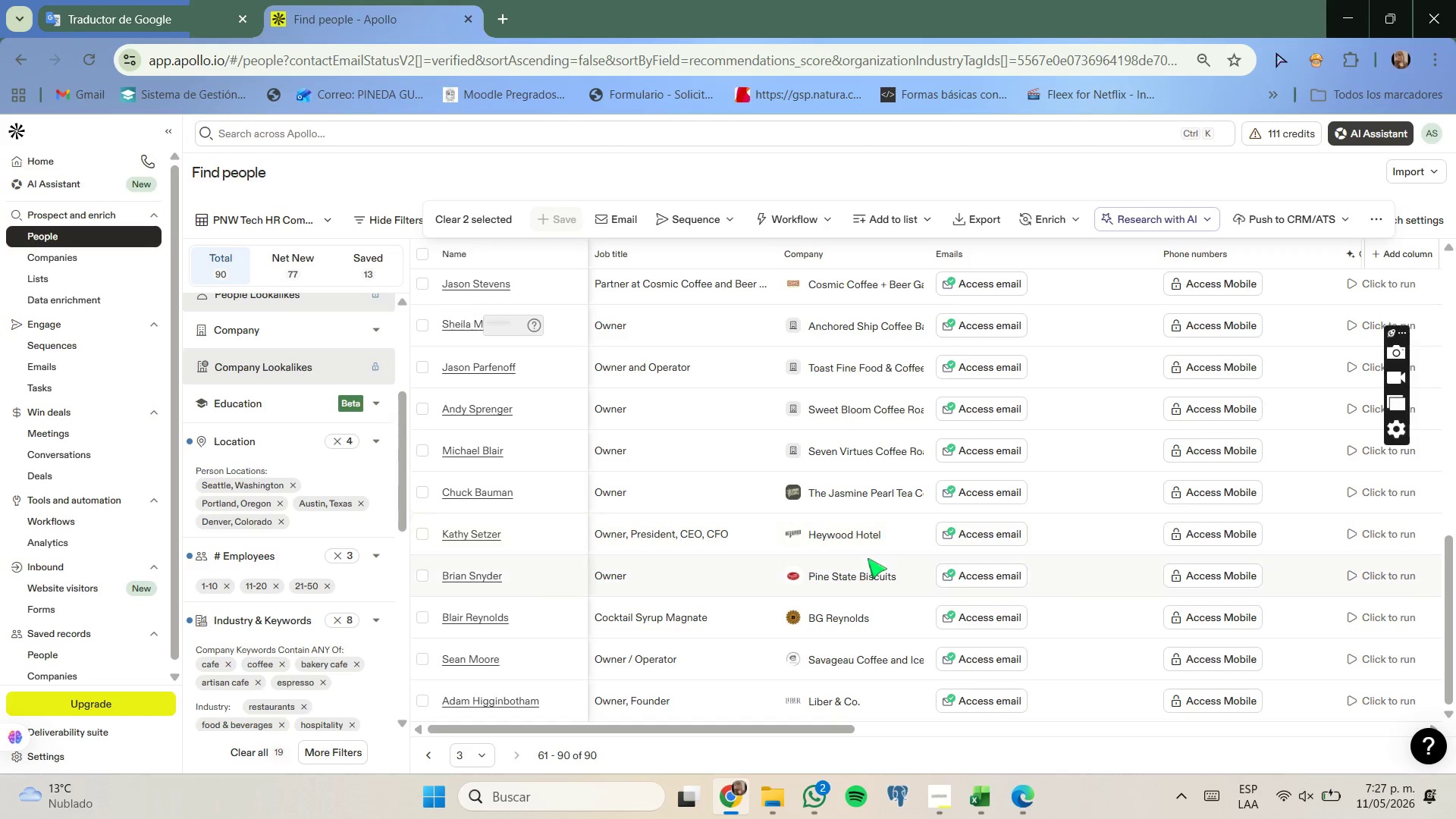 
scroll: coordinate [348, 516], scroll_direction: none, amount: 0.0
 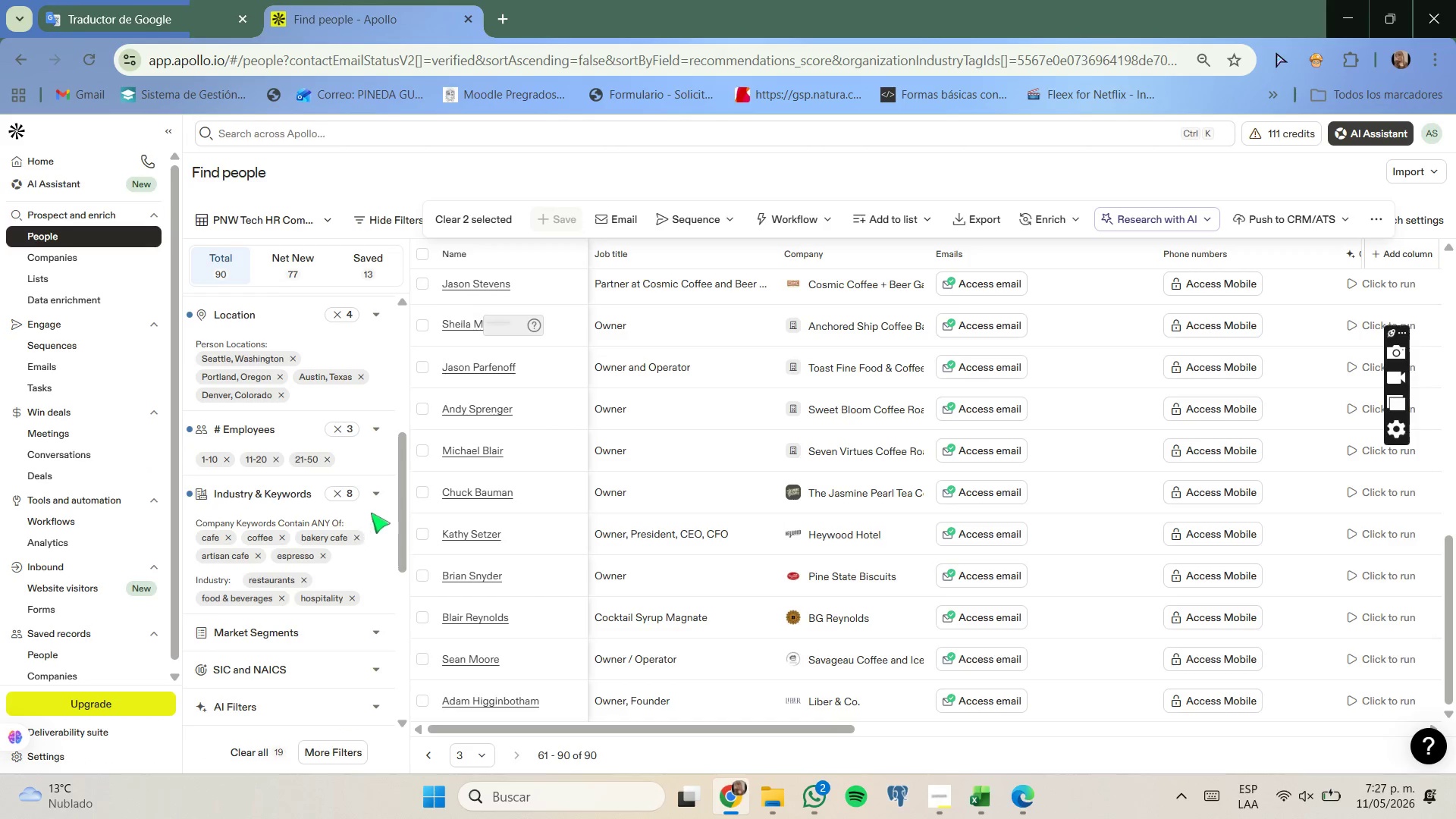 
left_click([378, 500])
 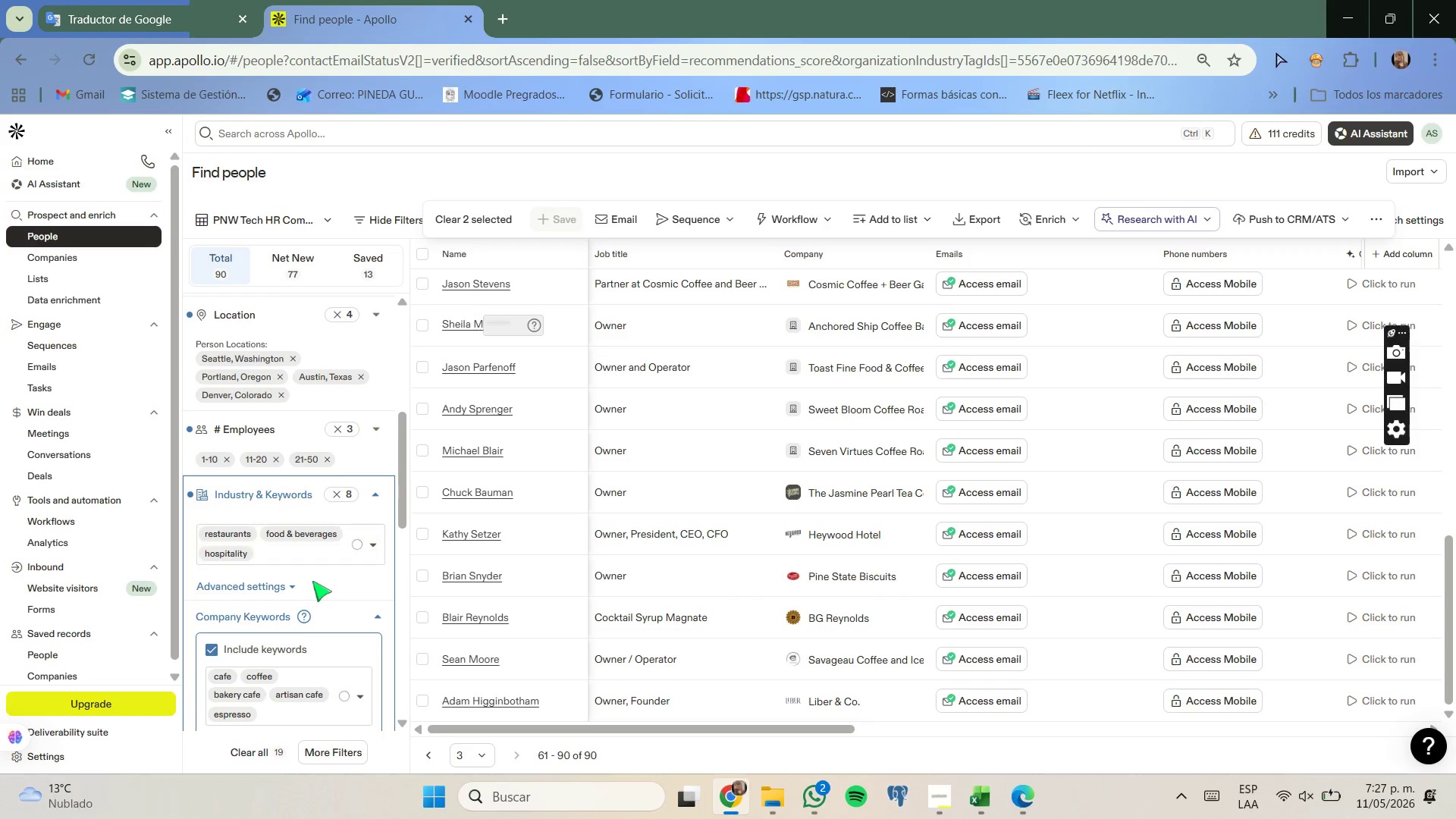 
scroll: coordinate [312, 581], scroll_direction: down, amount: 1.0
 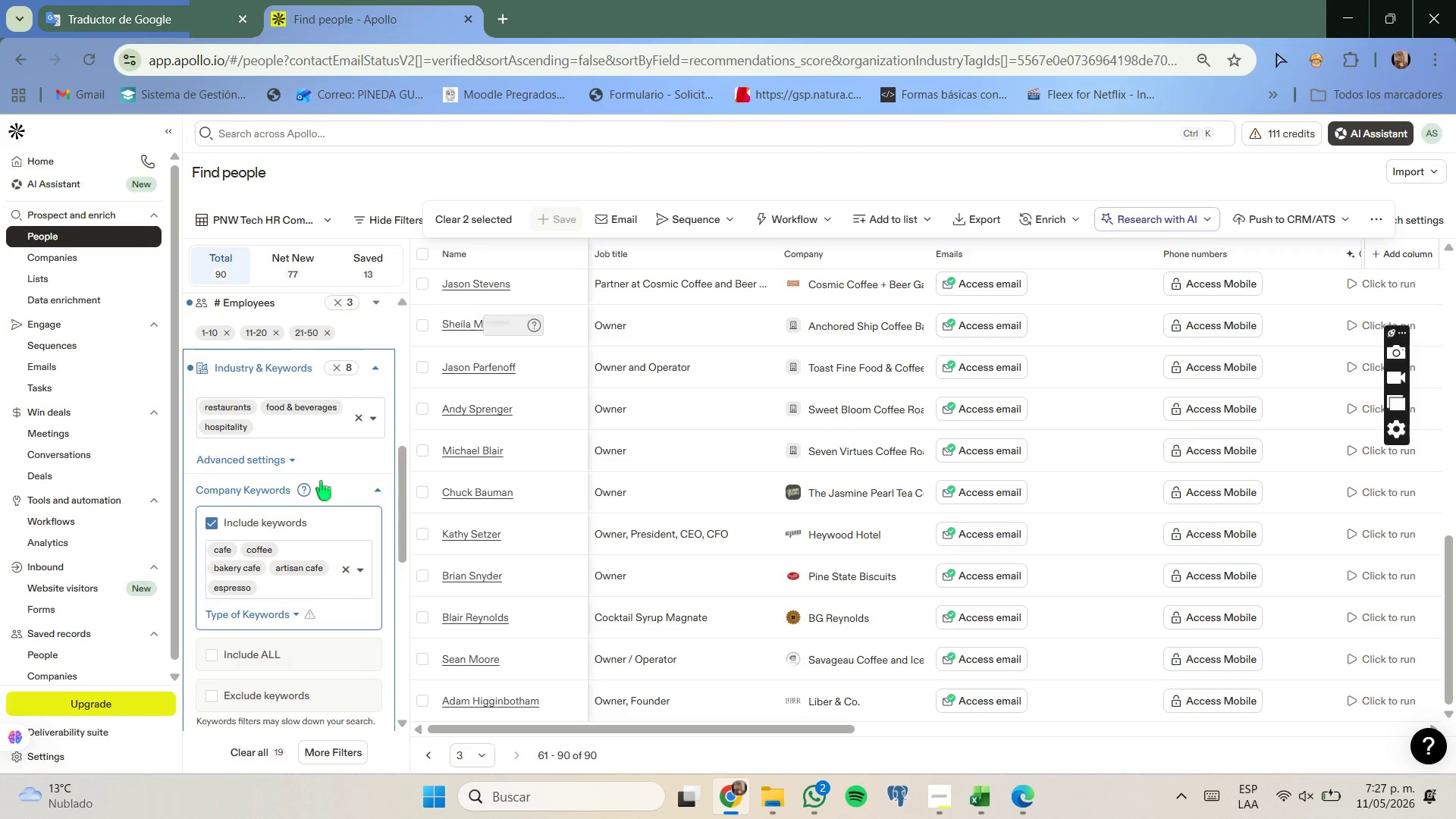 
wait(5.56)
 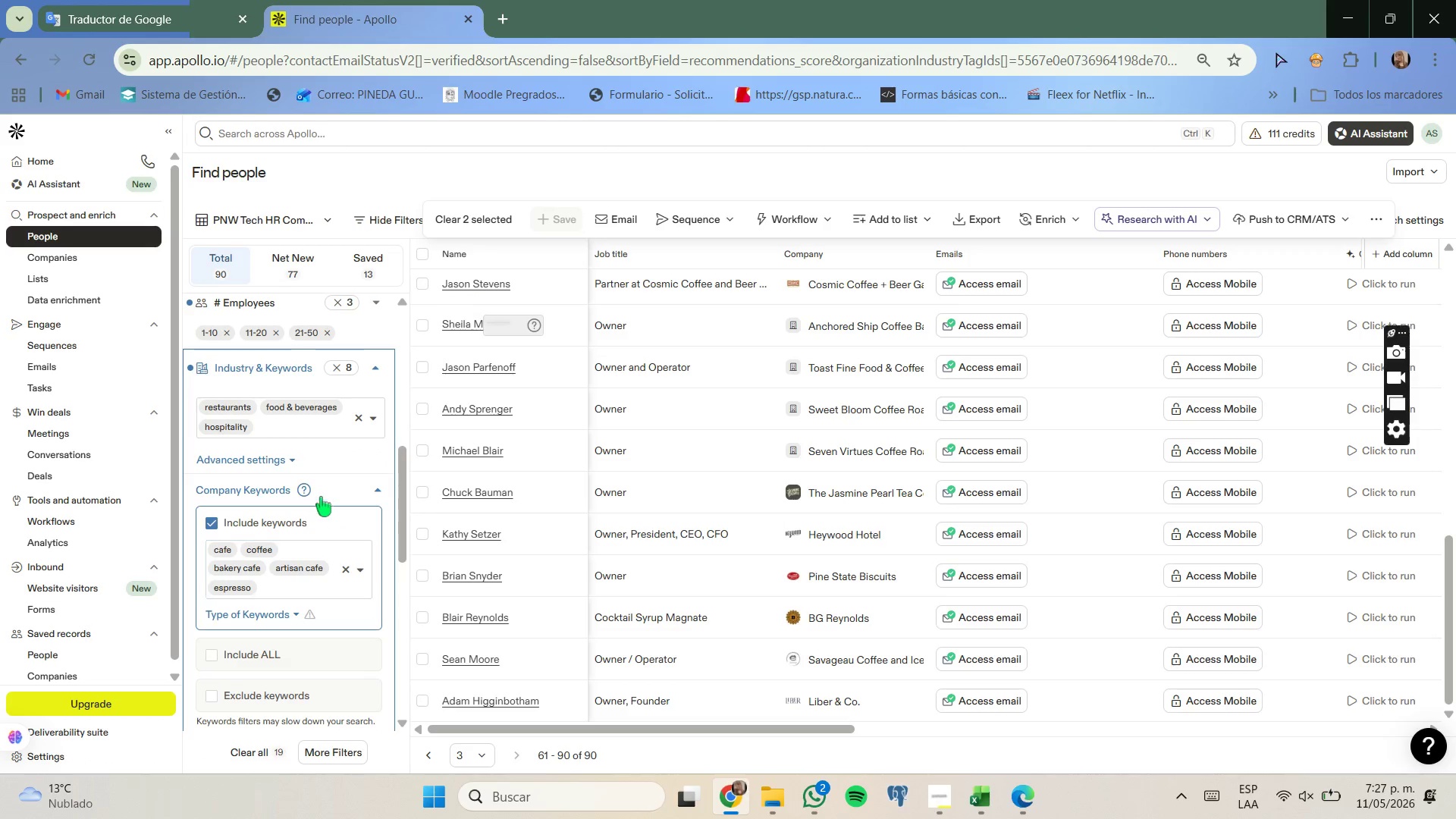 
left_click([249, 414])
 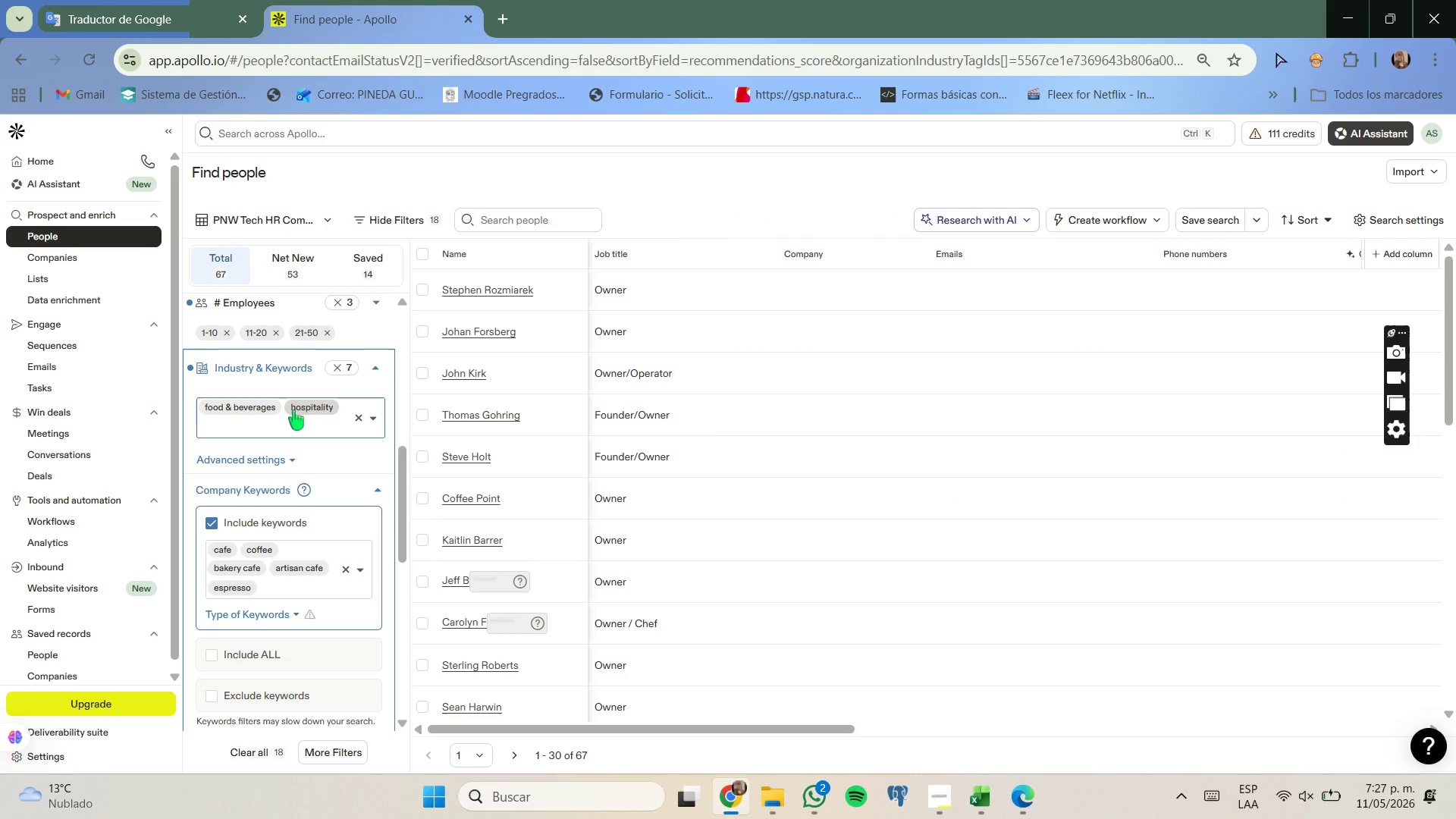 
left_click([256, 402])
 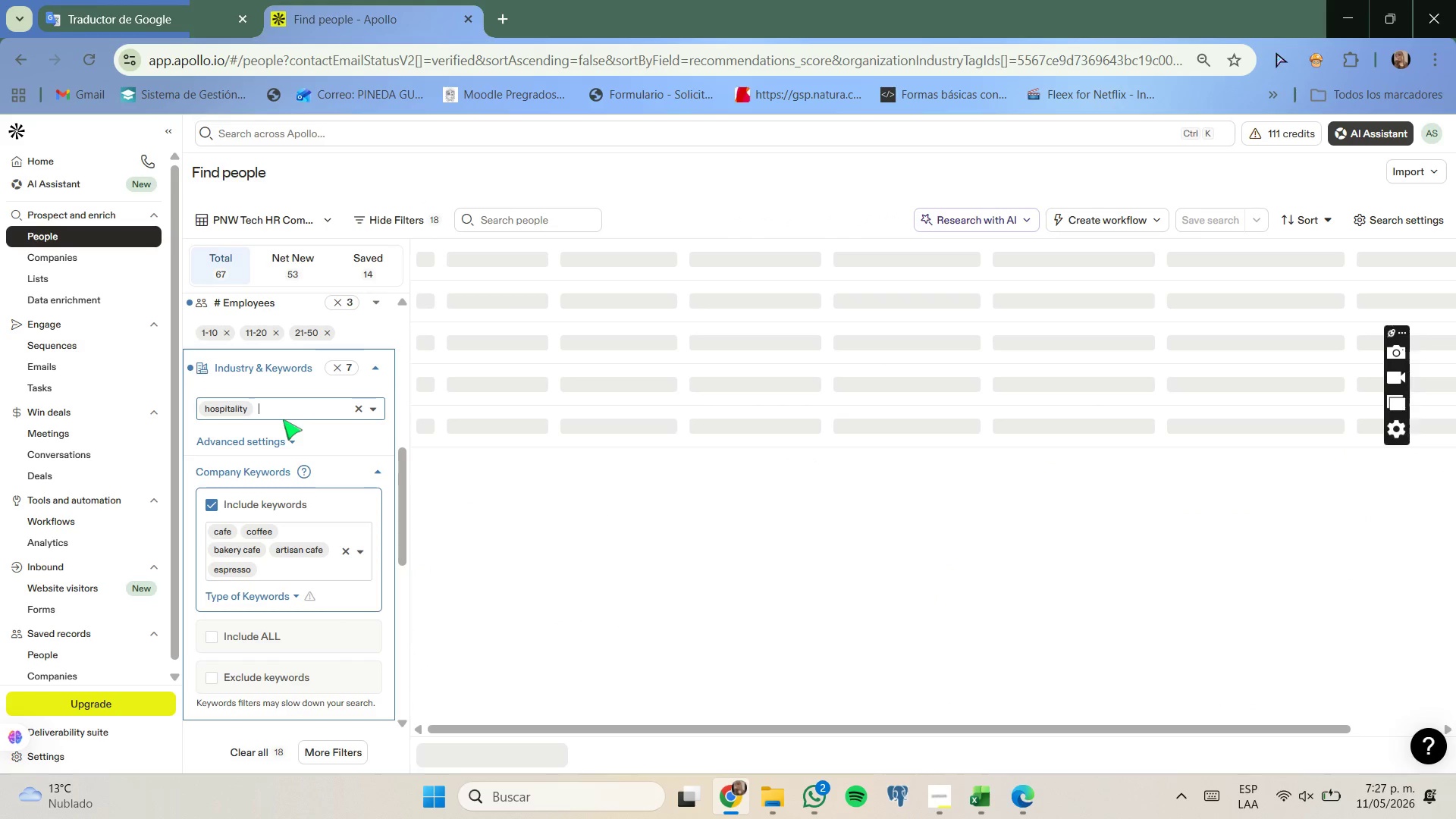 
type(hote)
 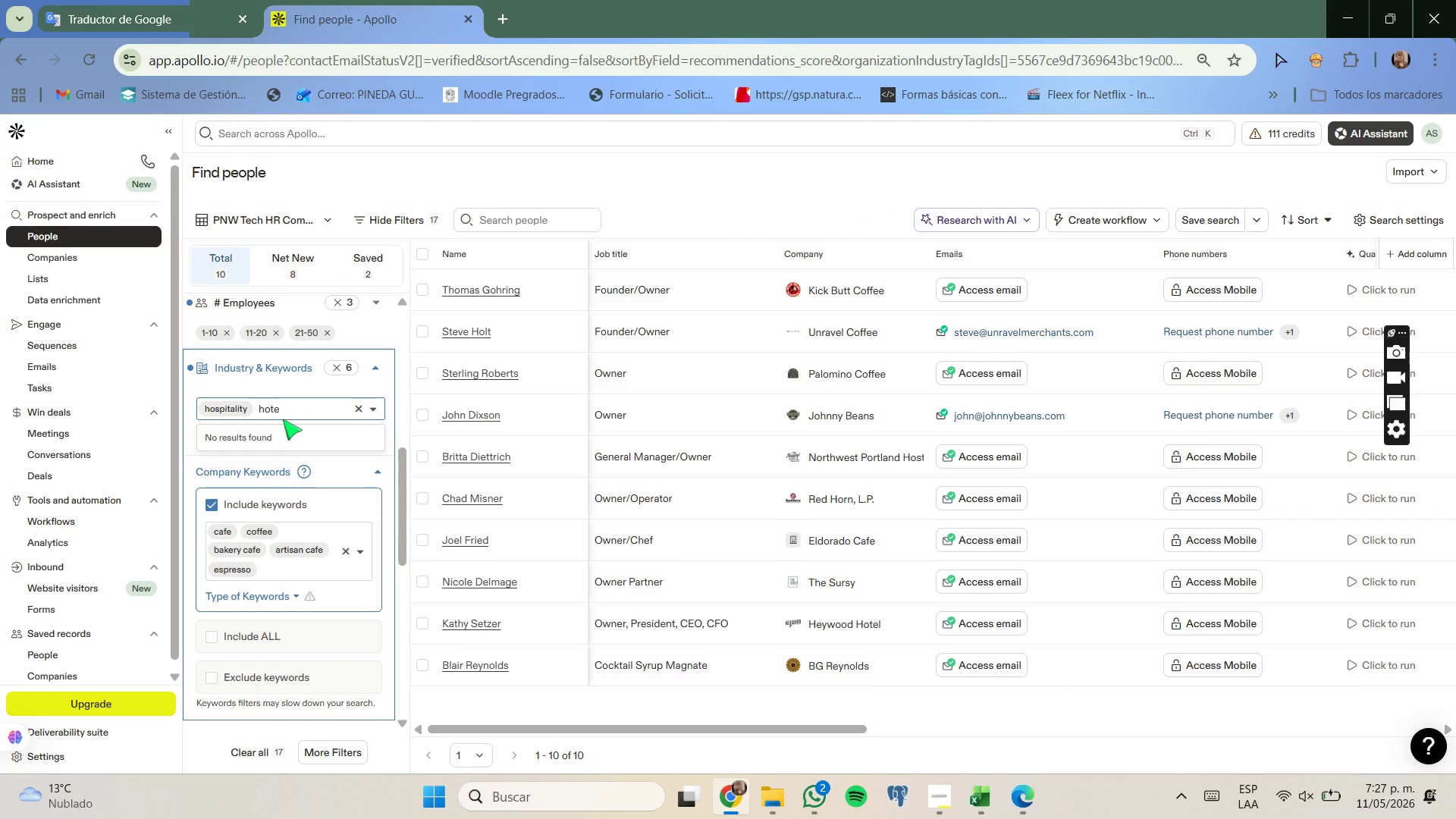 
key(Backspace)
 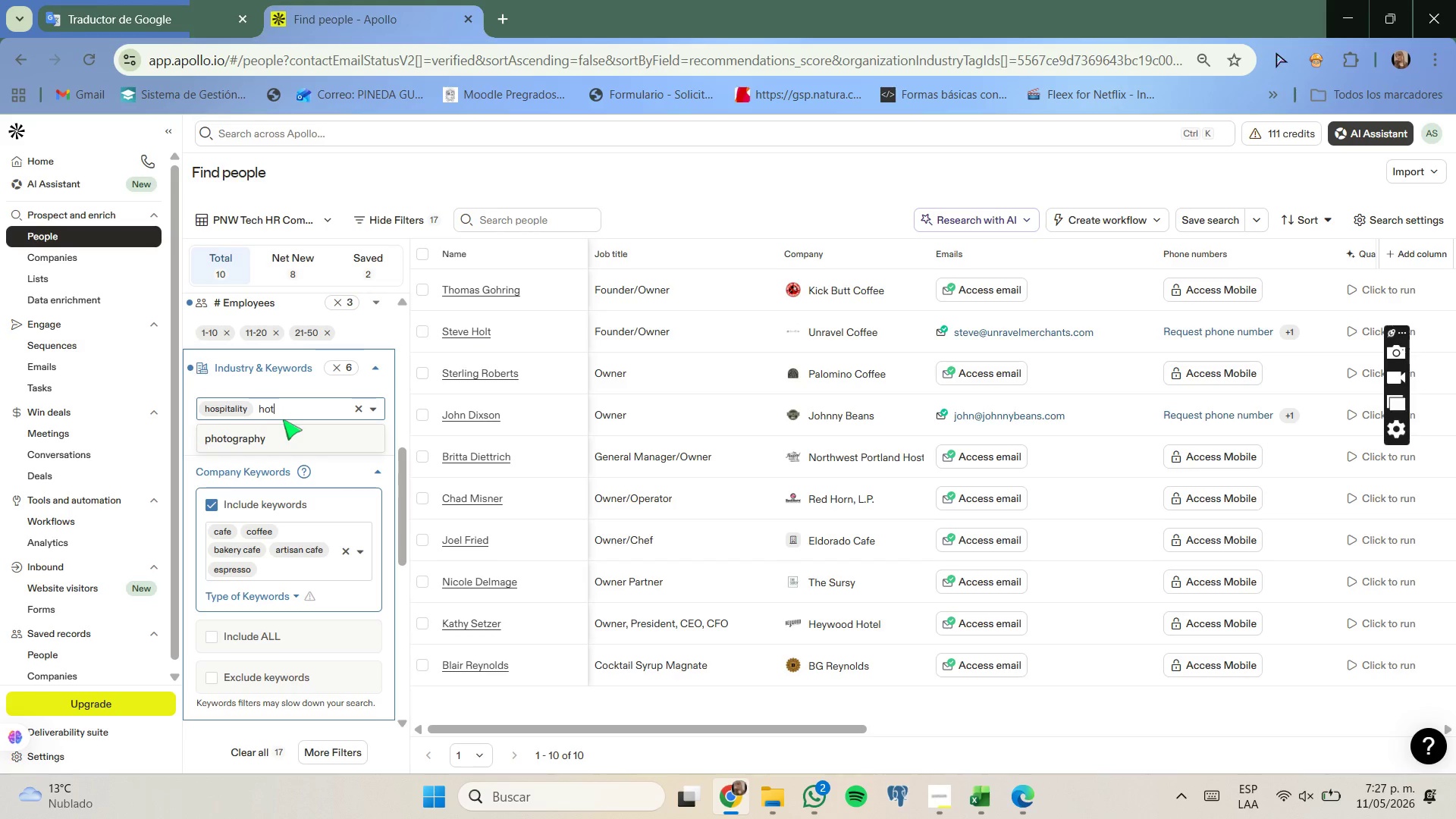 
key(E)
 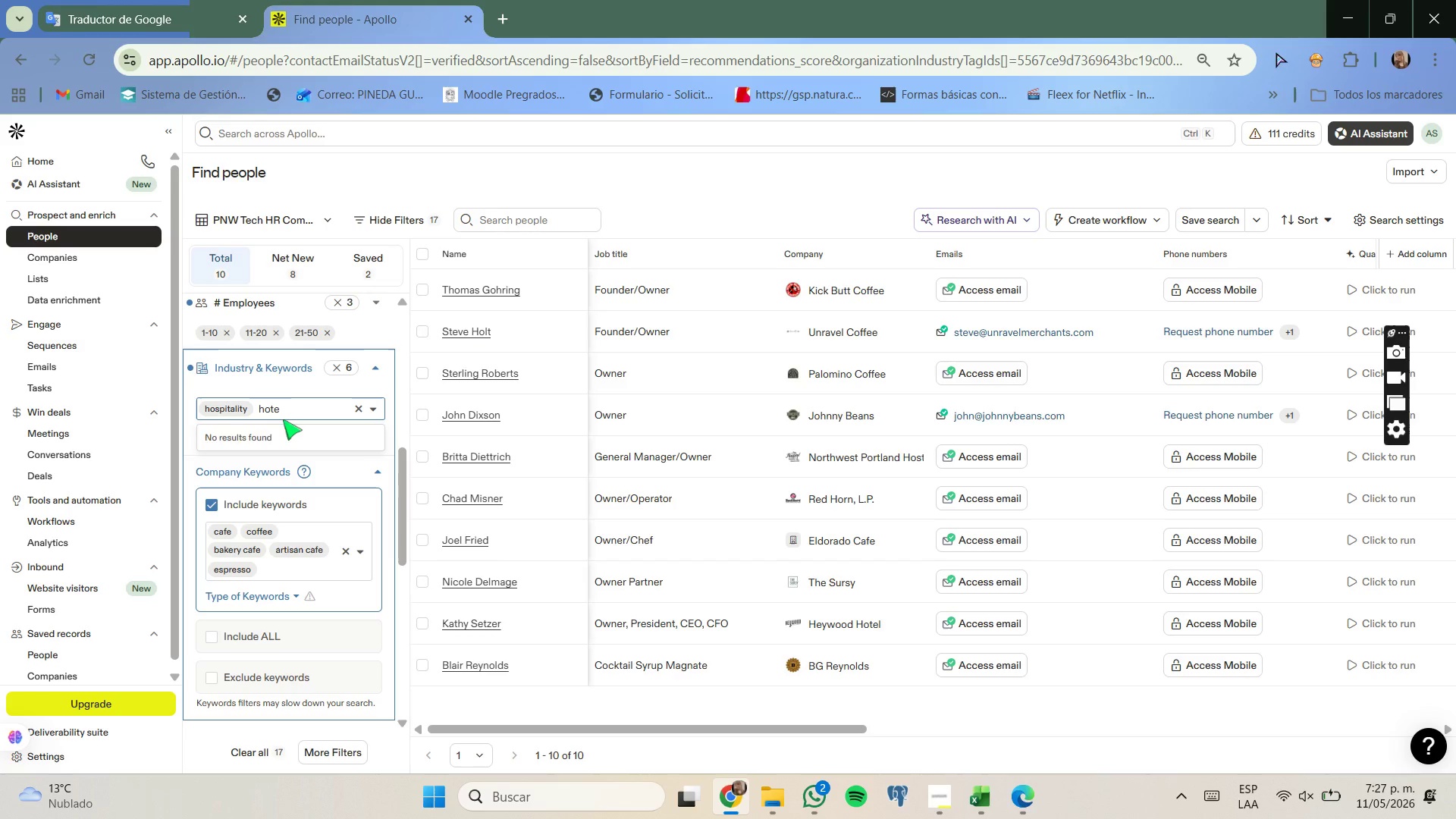 
key(Backspace)
 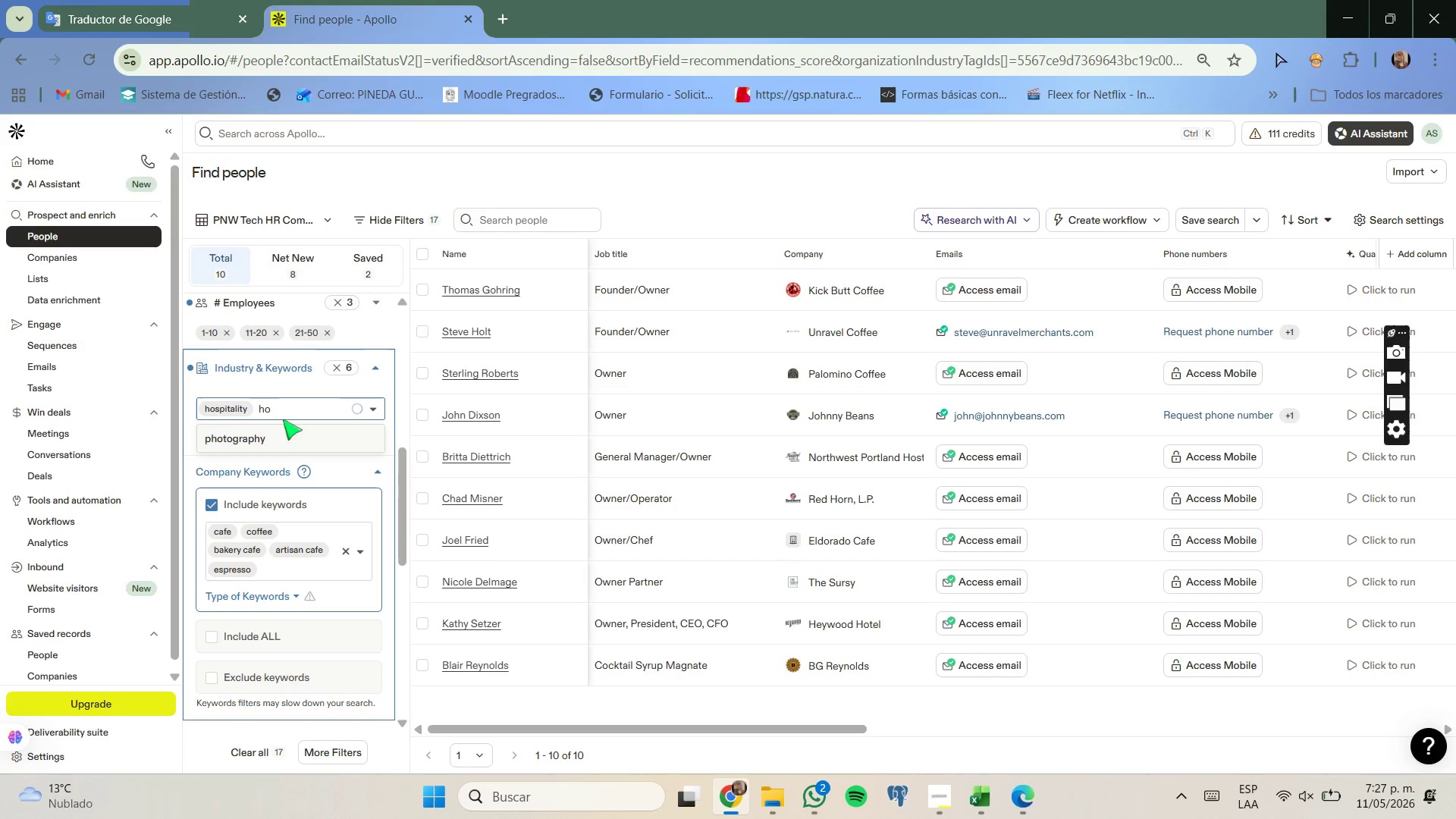 
key(Backspace)
 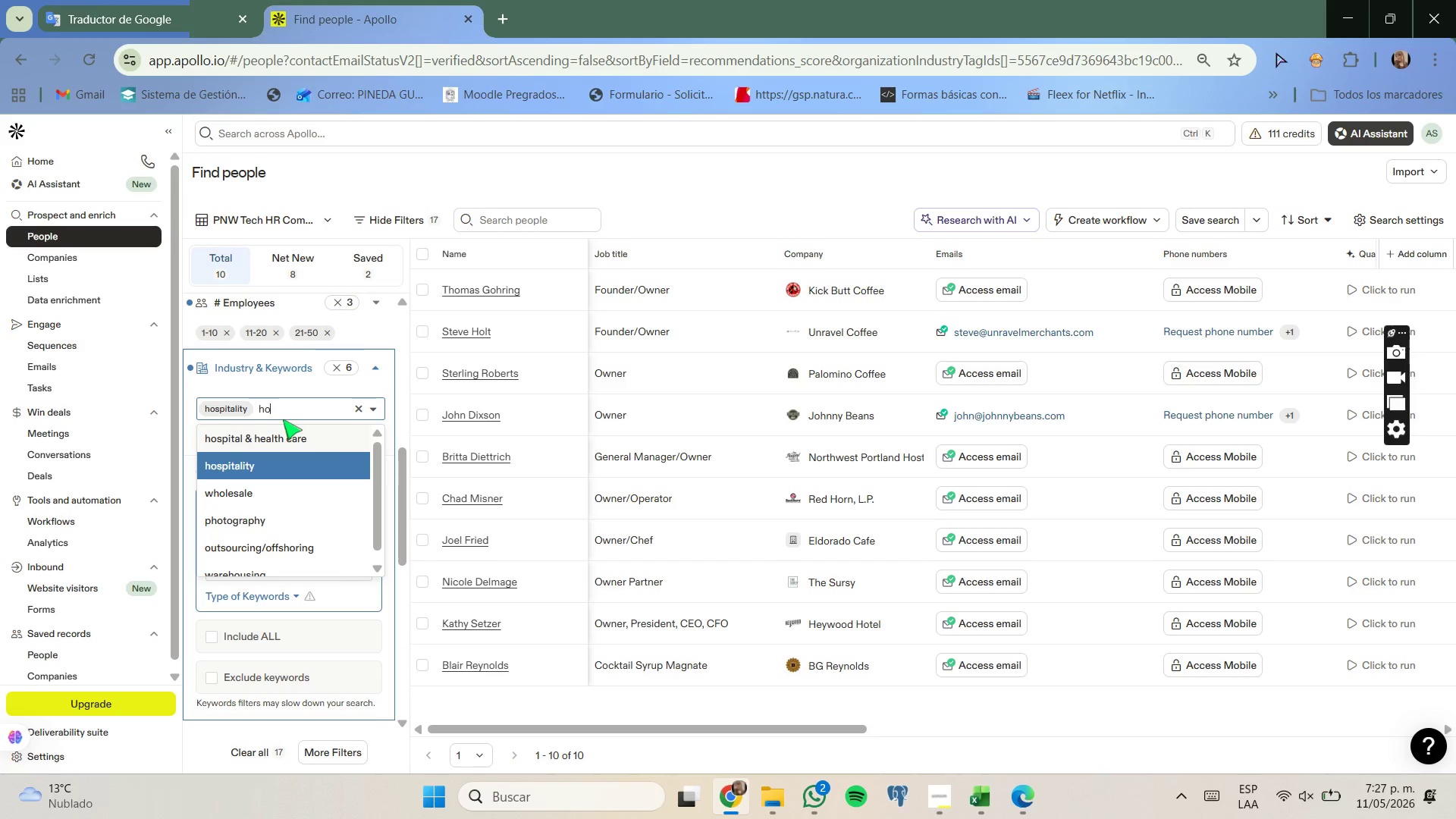 
key(Backspace)
 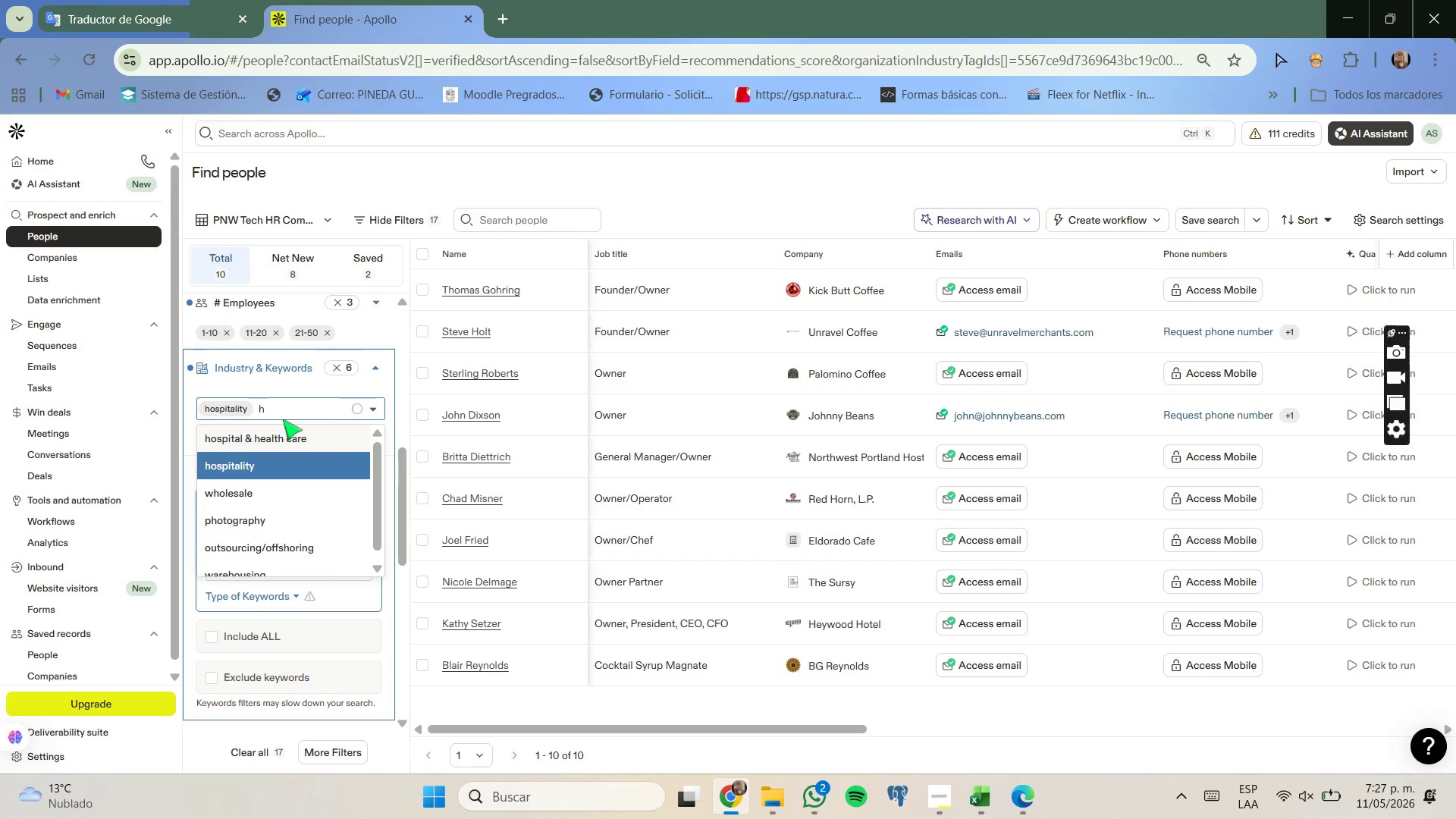 
key(Backspace)
 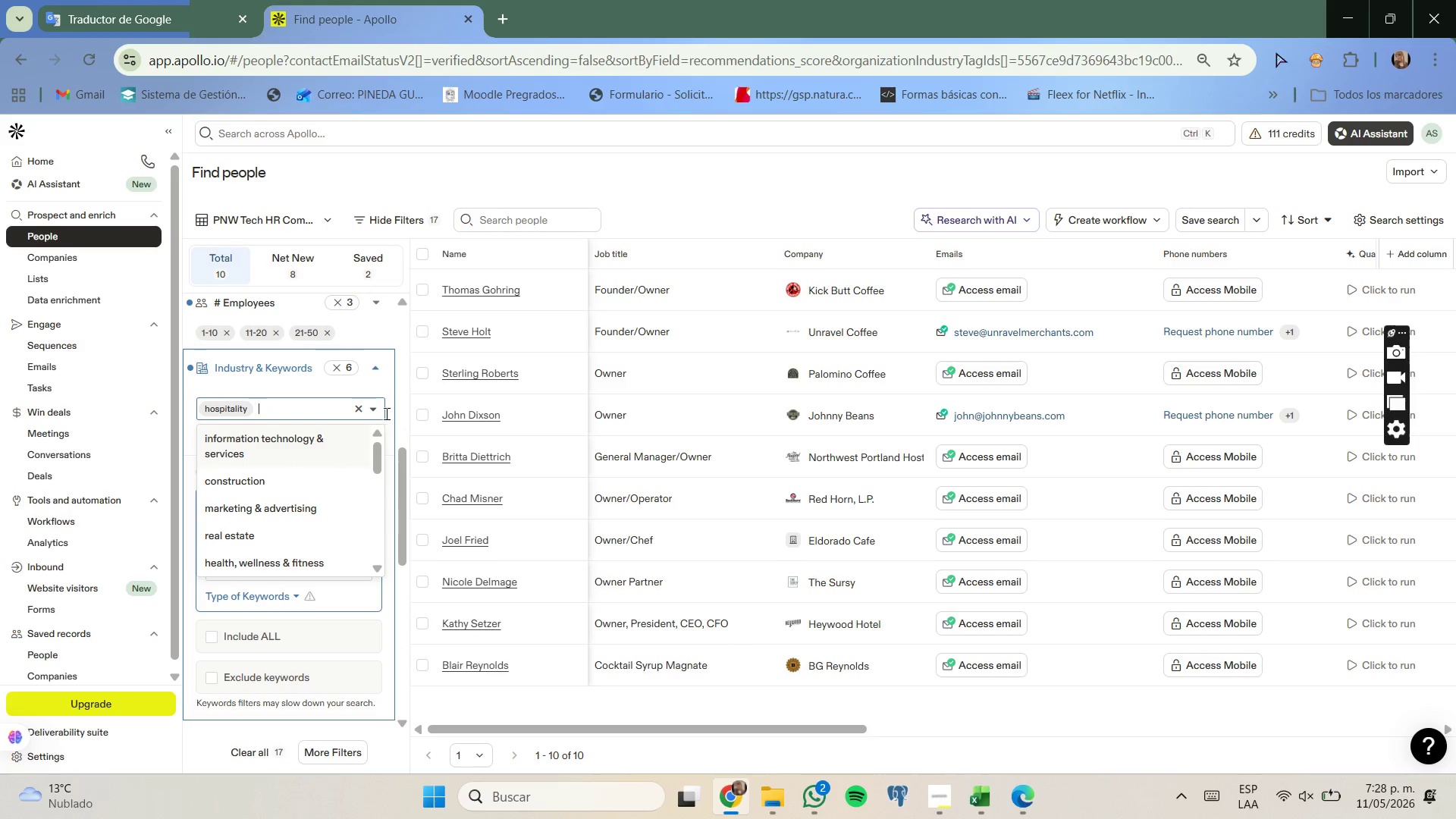 
left_click([399, 406])
 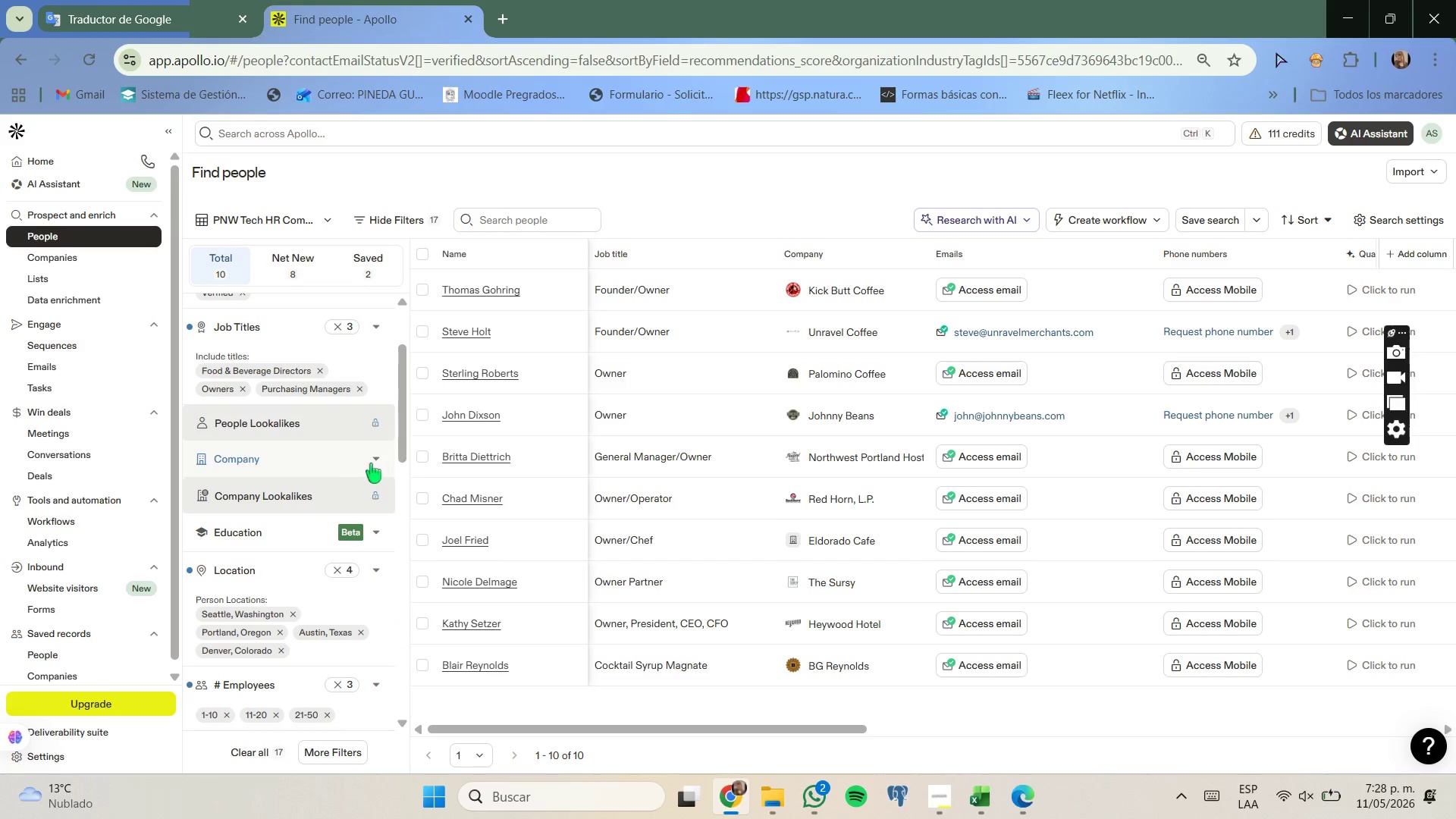 
scroll: coordinate [371, 462], scroll_direction: down, amount: 3.0
 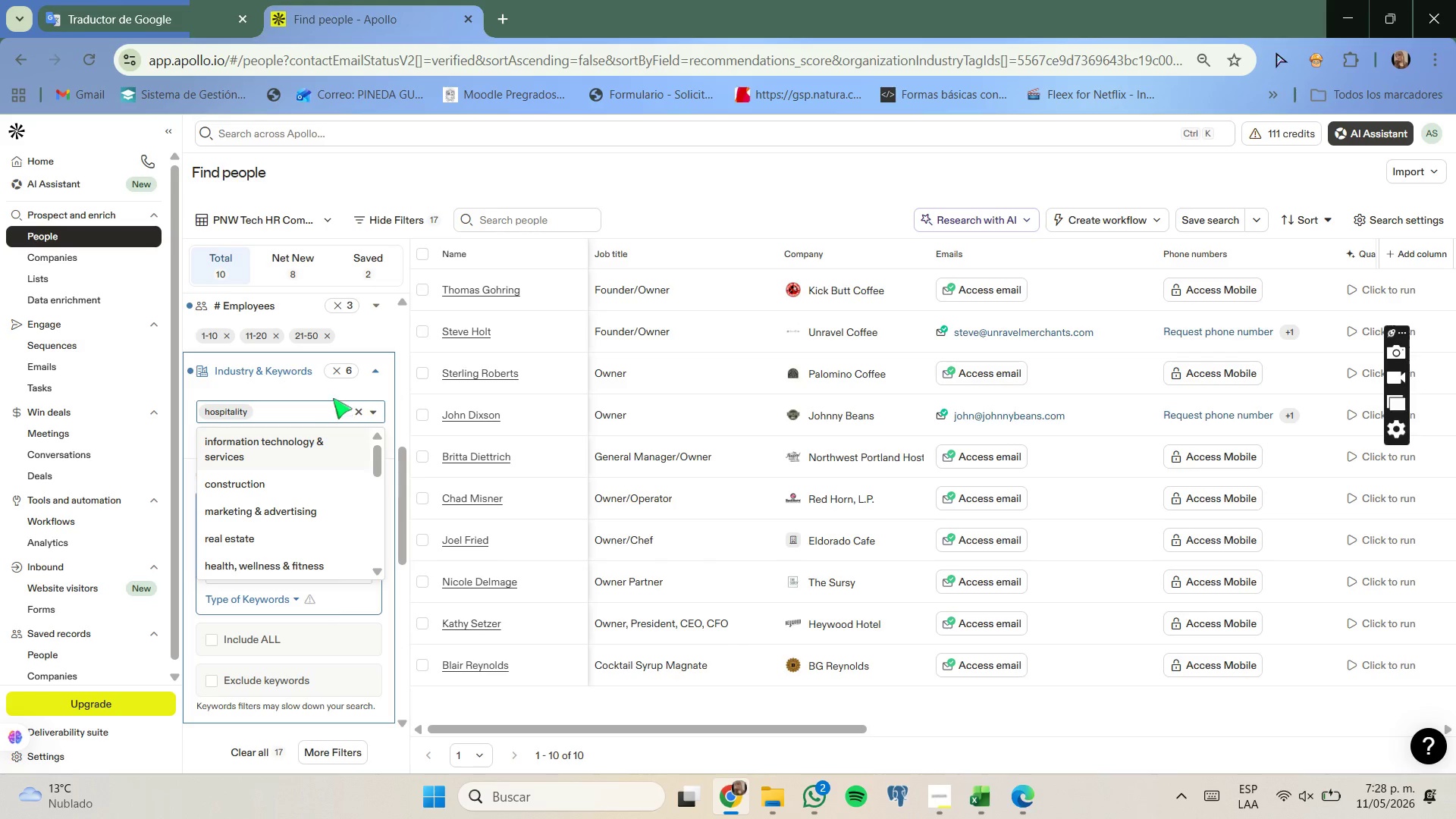 
left_click([333, 392])
 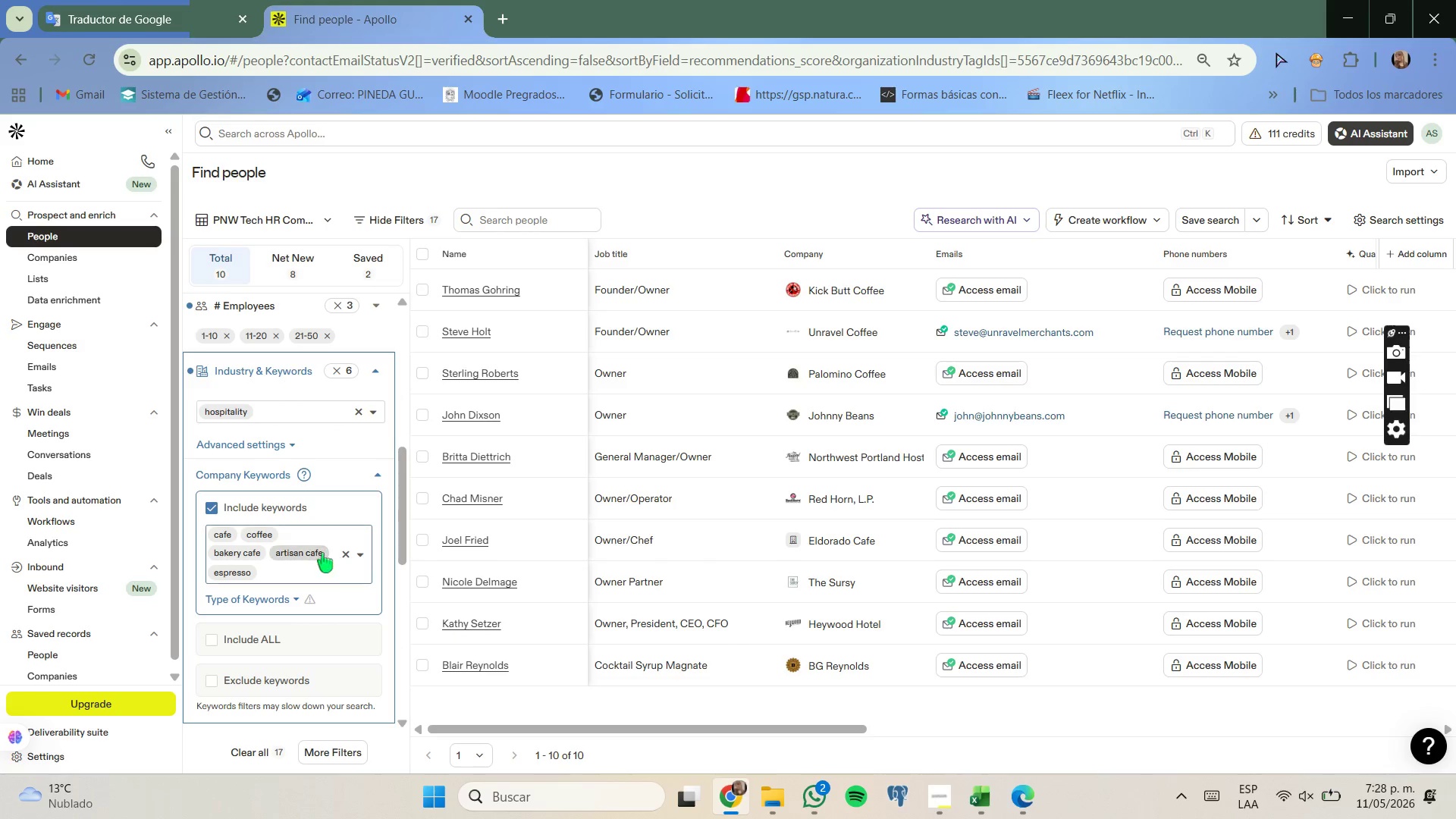 
left_click([268, 529])
 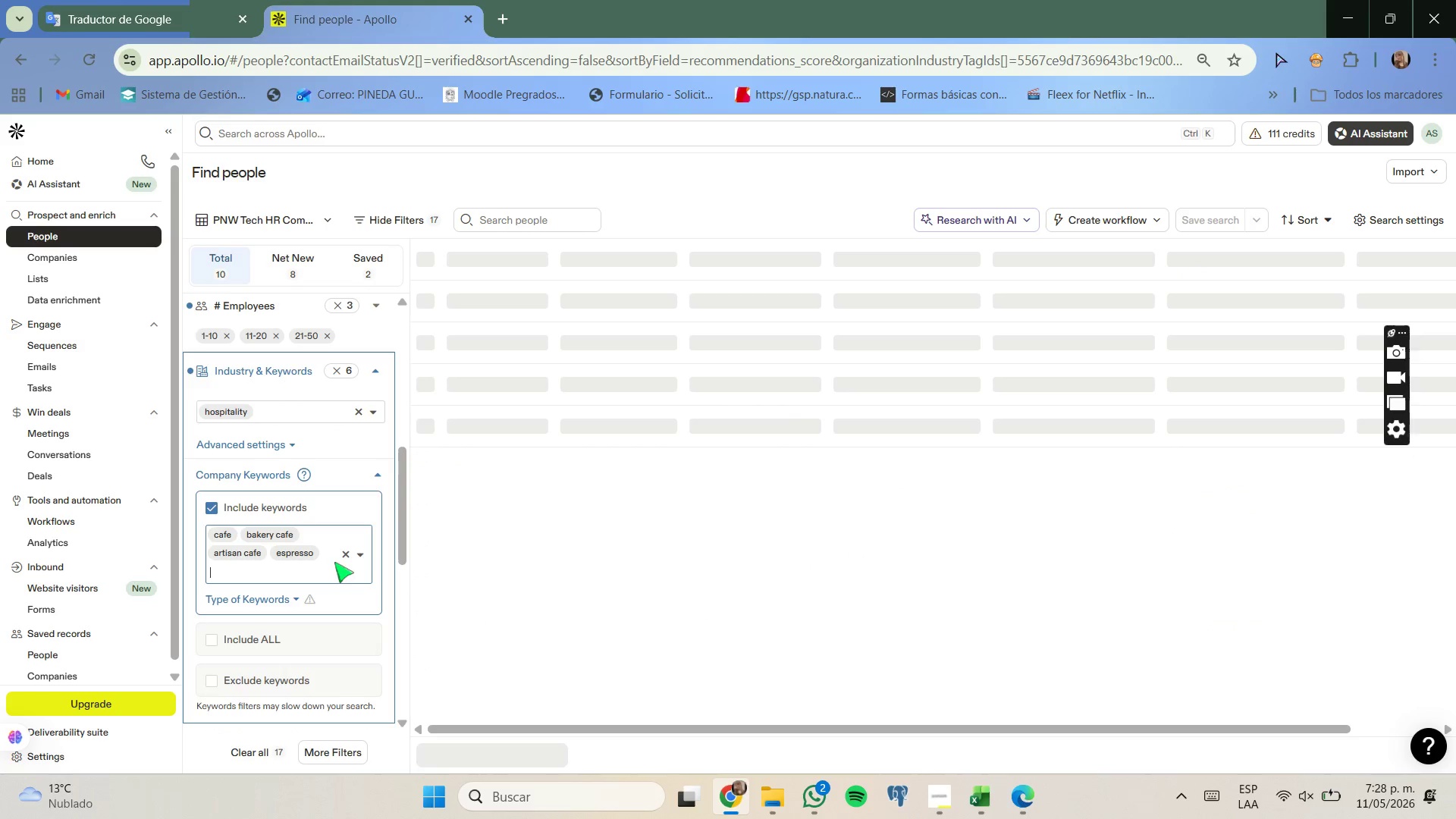 
left_click([340, 558])
 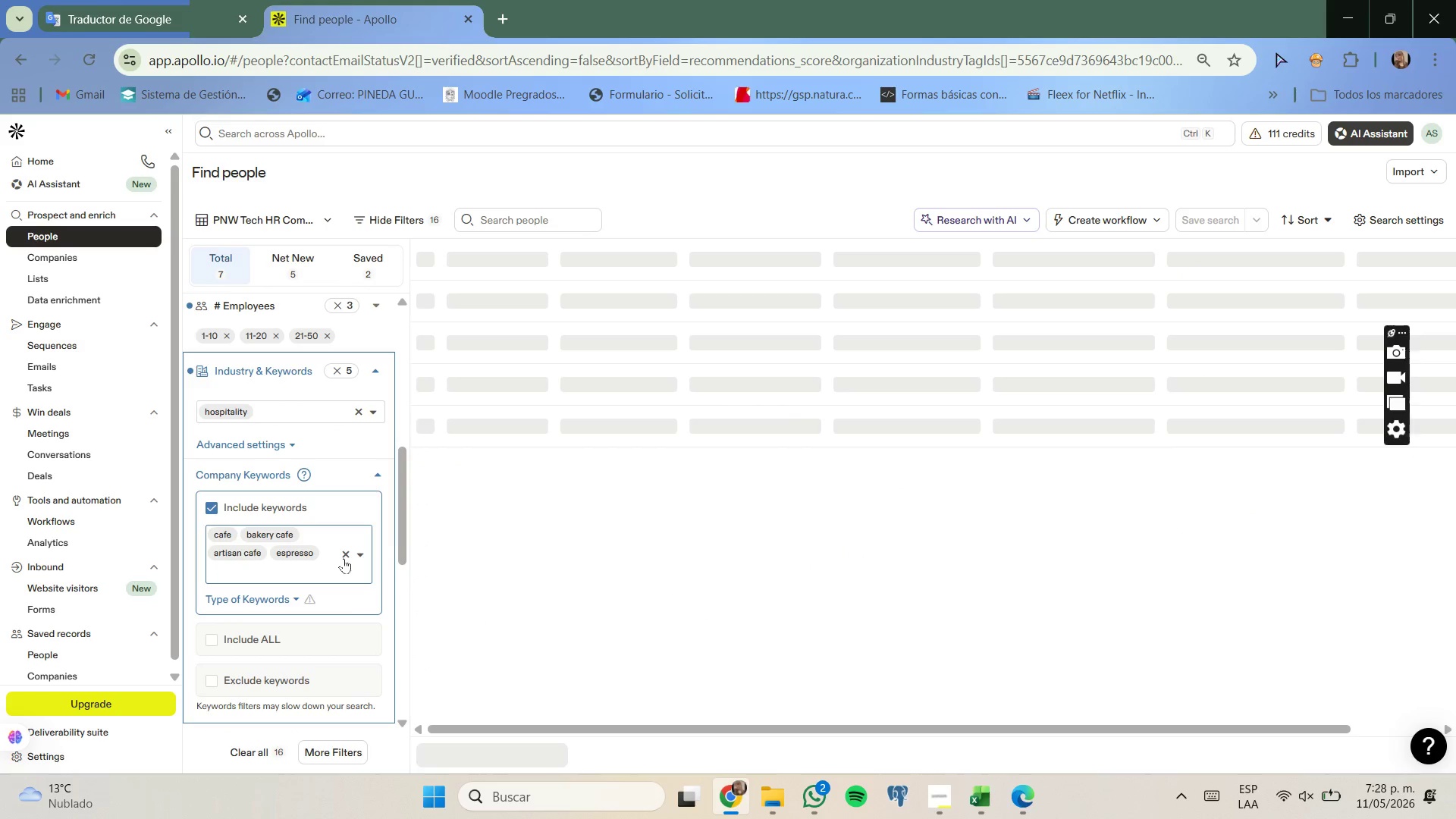 
left_click([344, 558])
 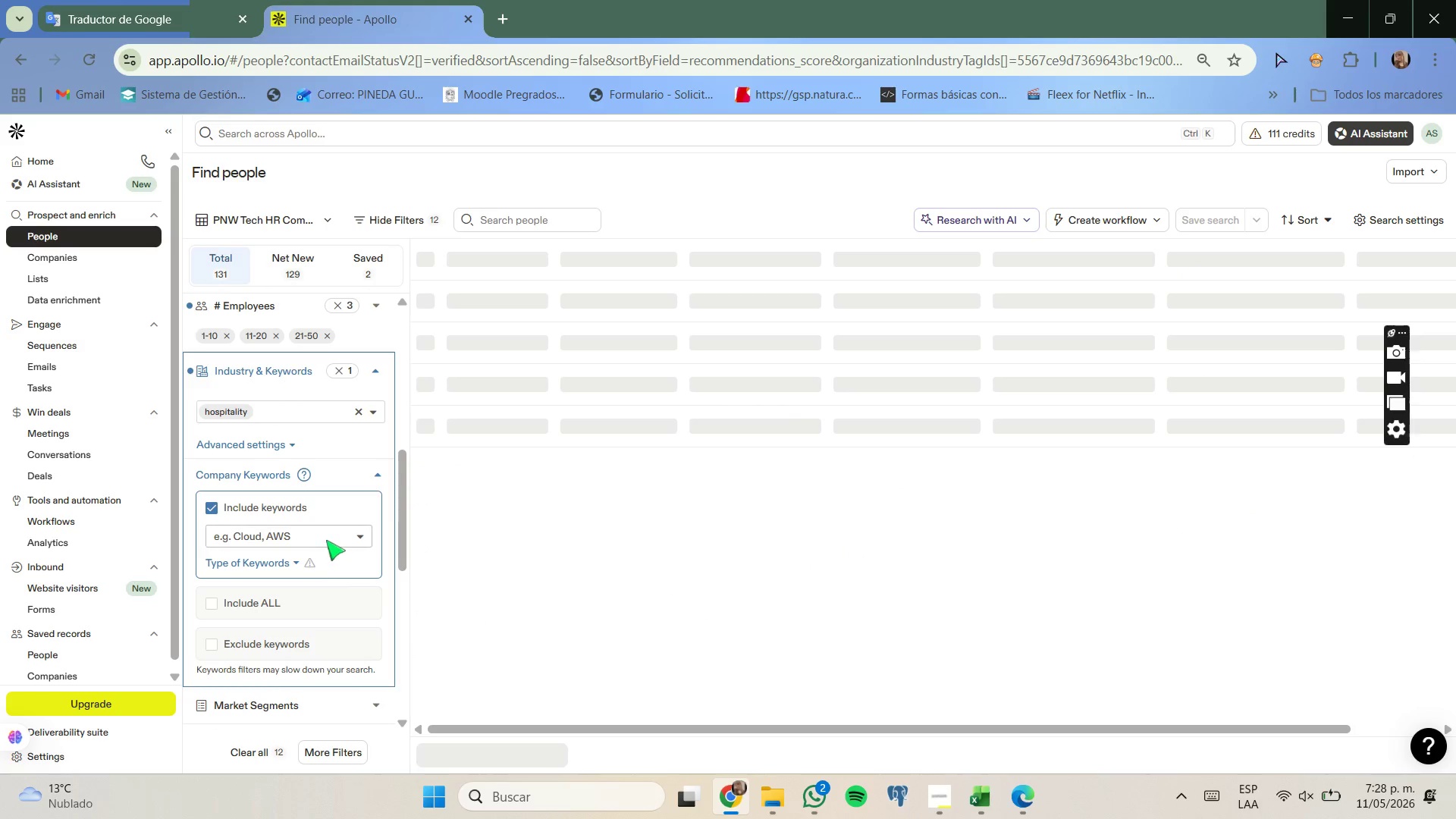 
left_click([325, 535])
 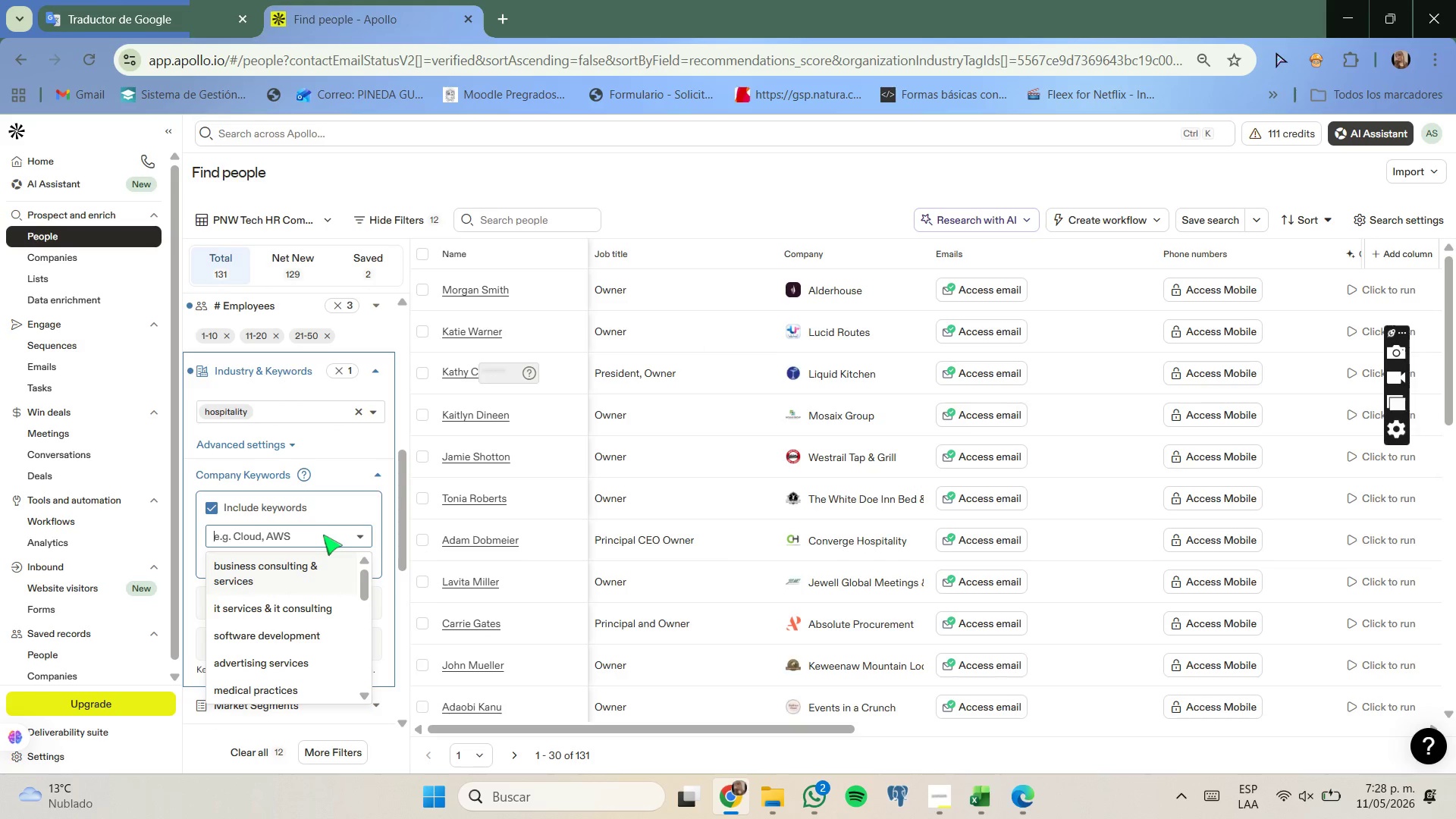 
type(boutiqe)
 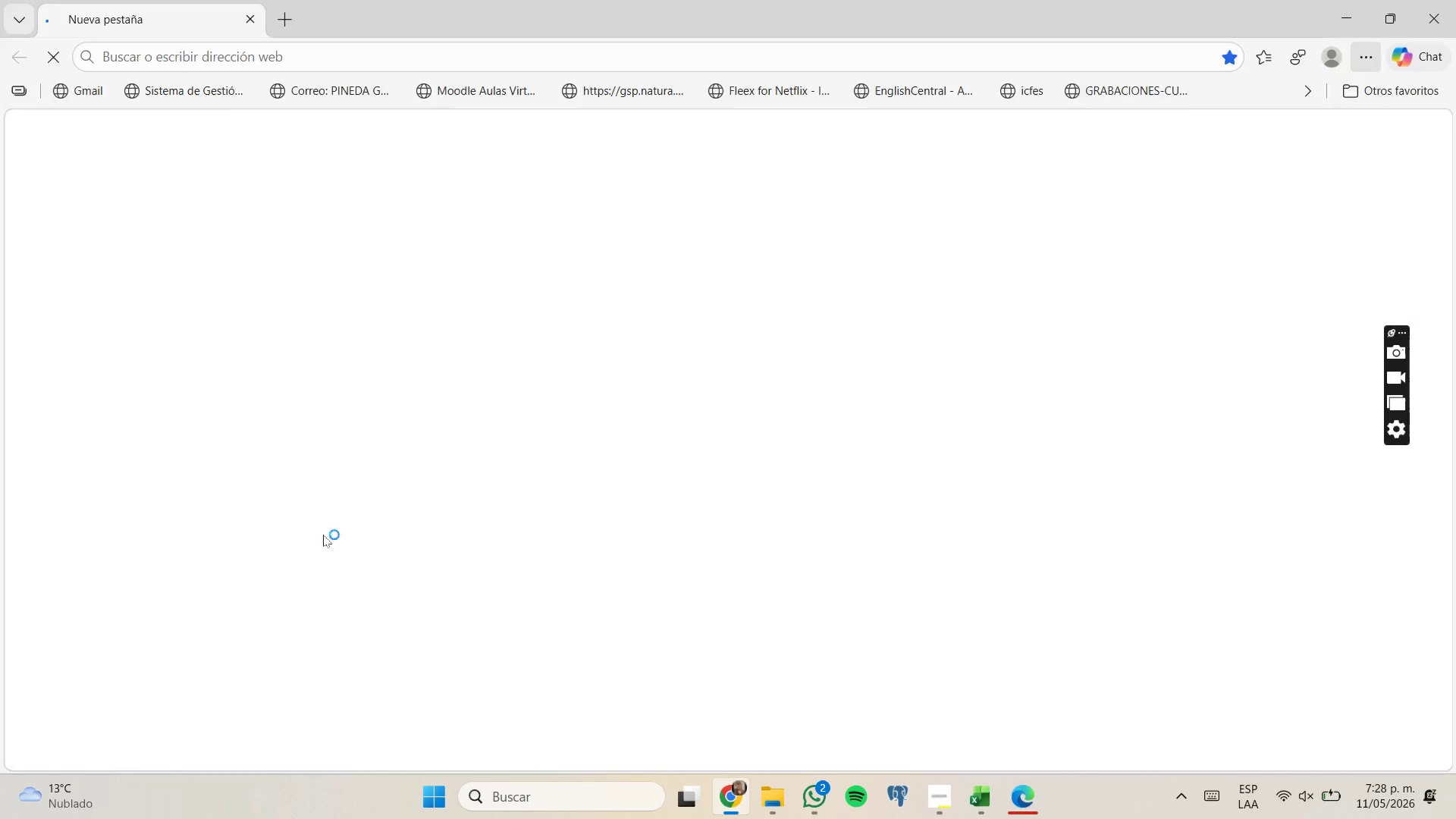 
hold_key(key=U, duration=7.09)
 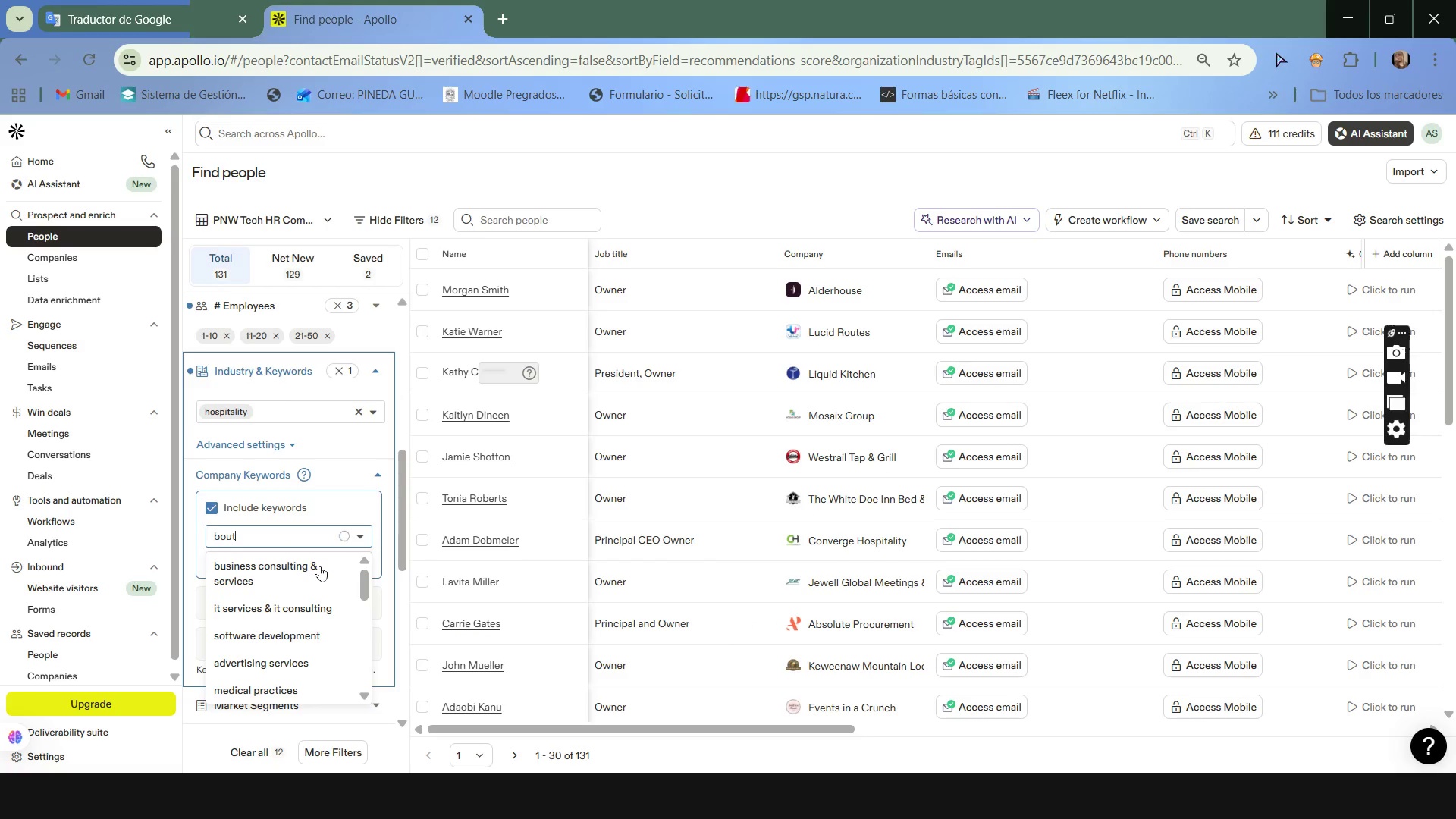 
left_click([737, 722])
 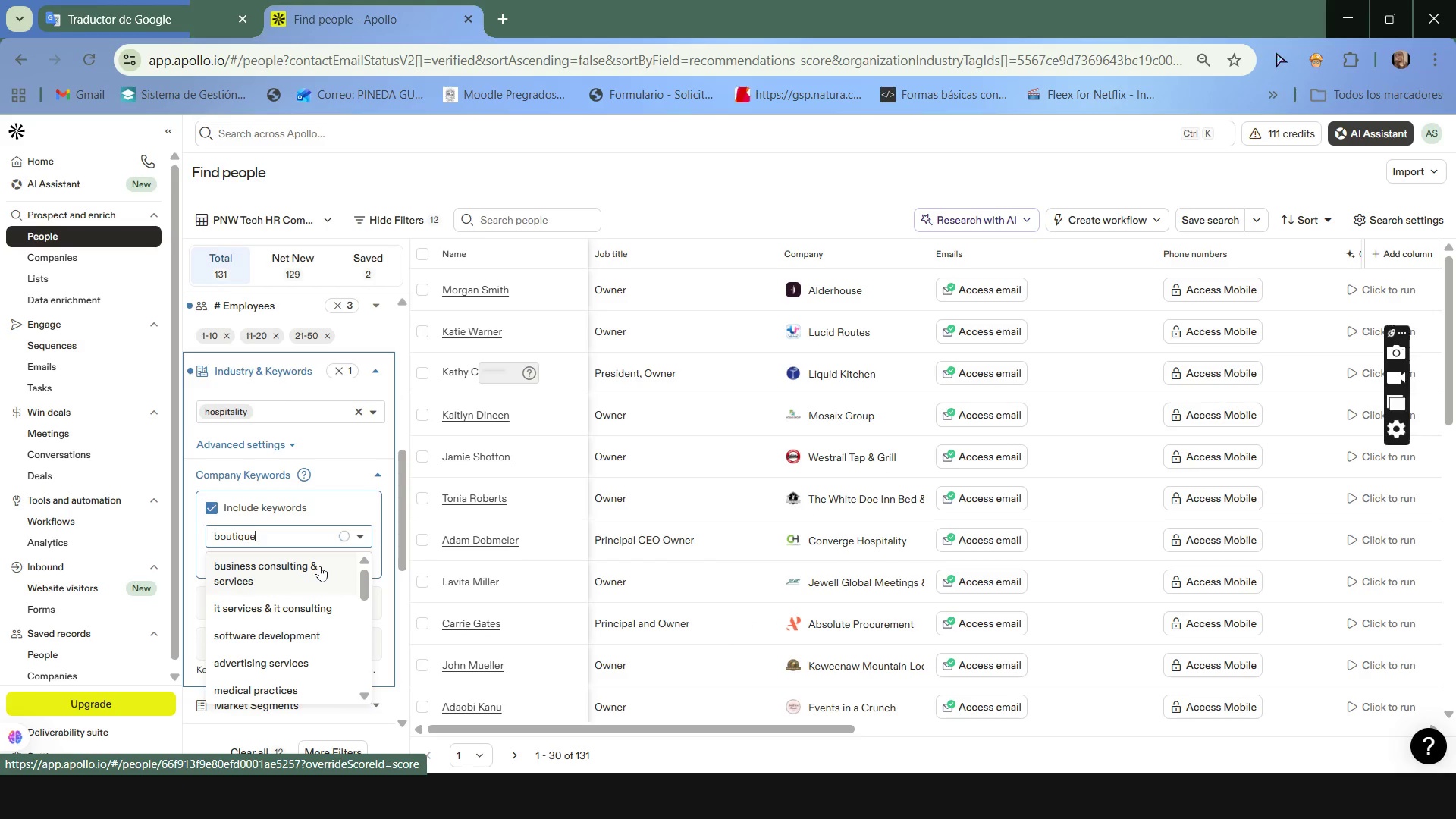 
type( )
key(Backspace)
type(botique )
 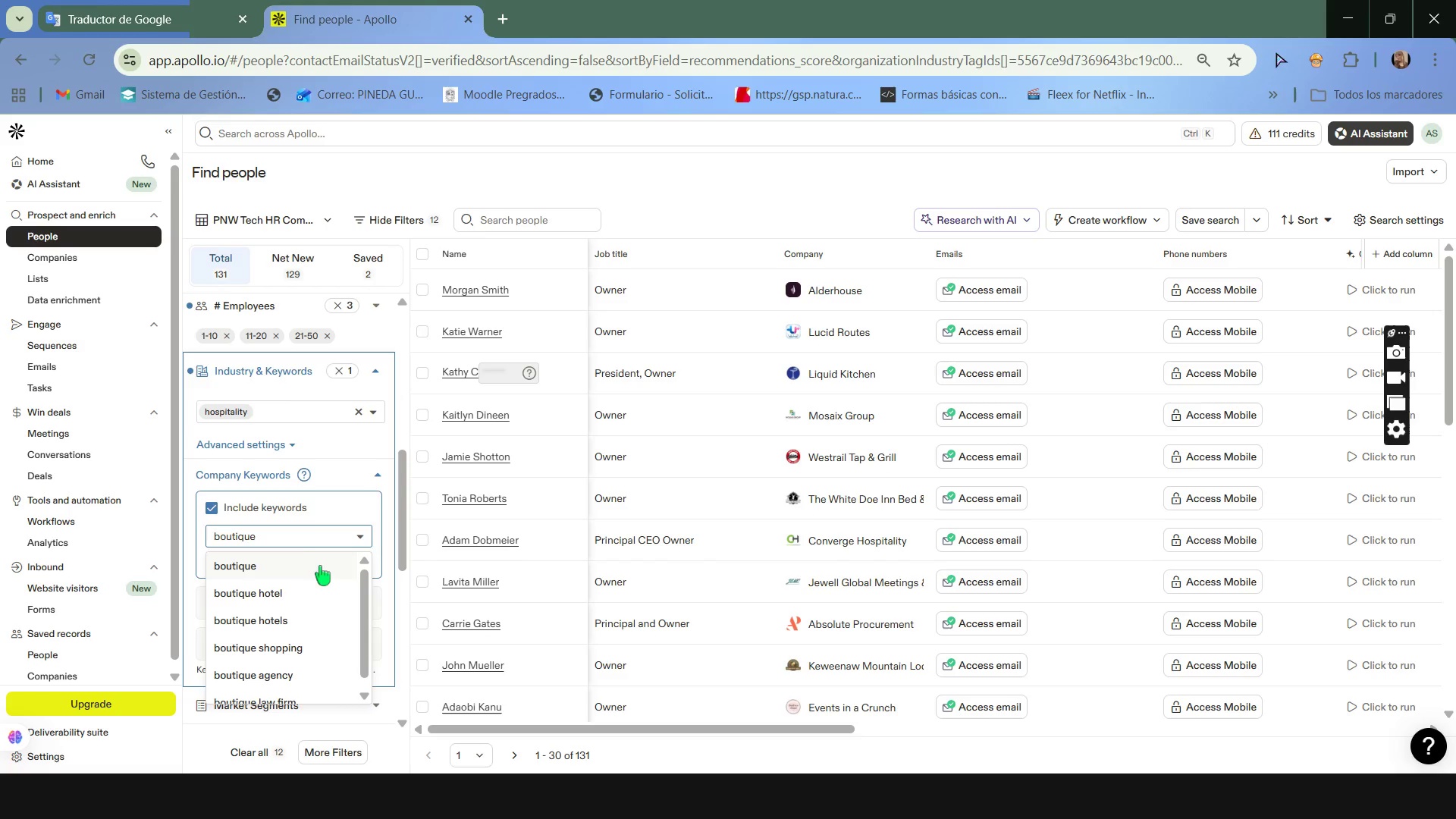 
left_click([322, 588])
 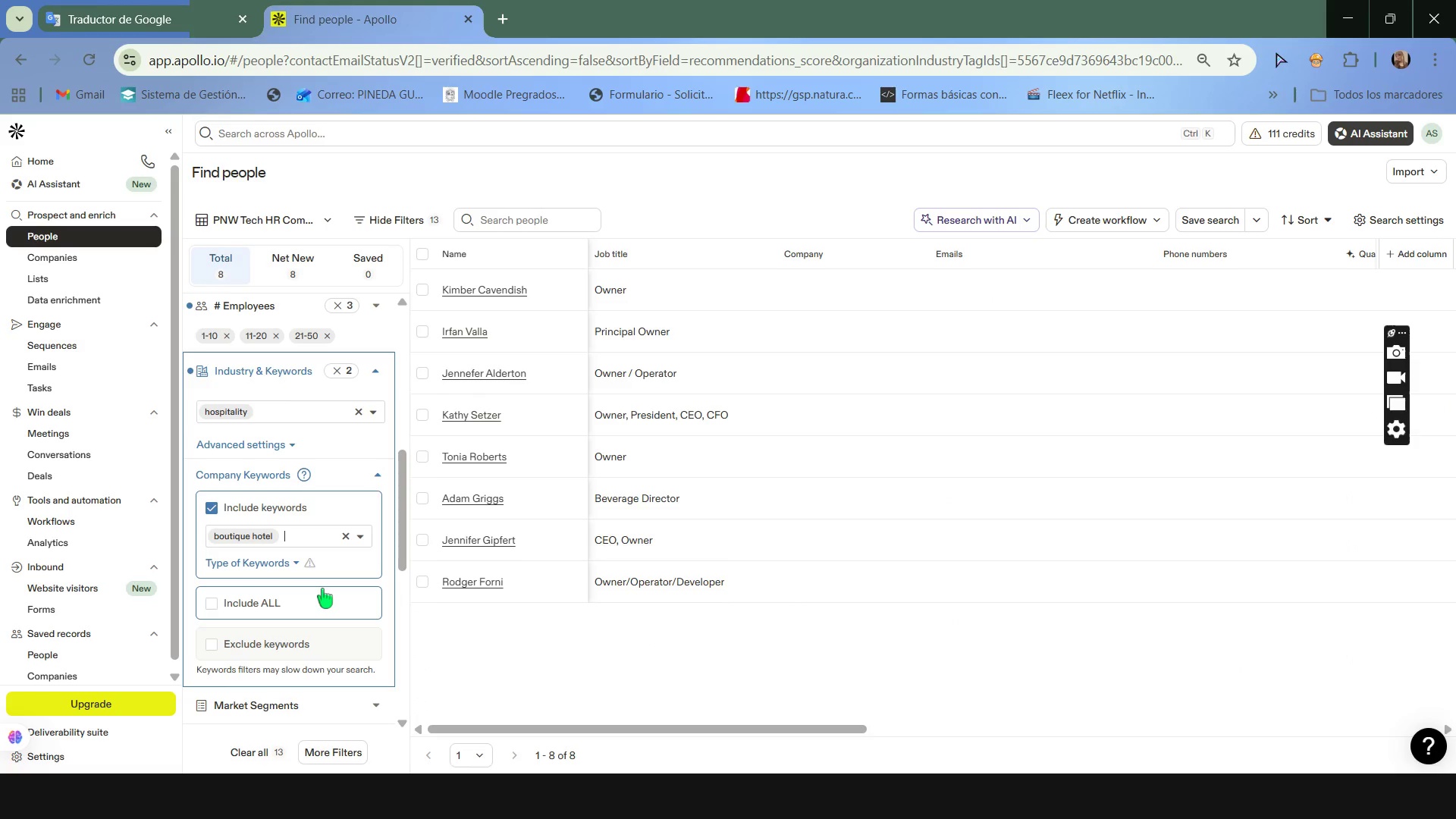 
type(hota)
key(Backspace)
type(el bistro)
 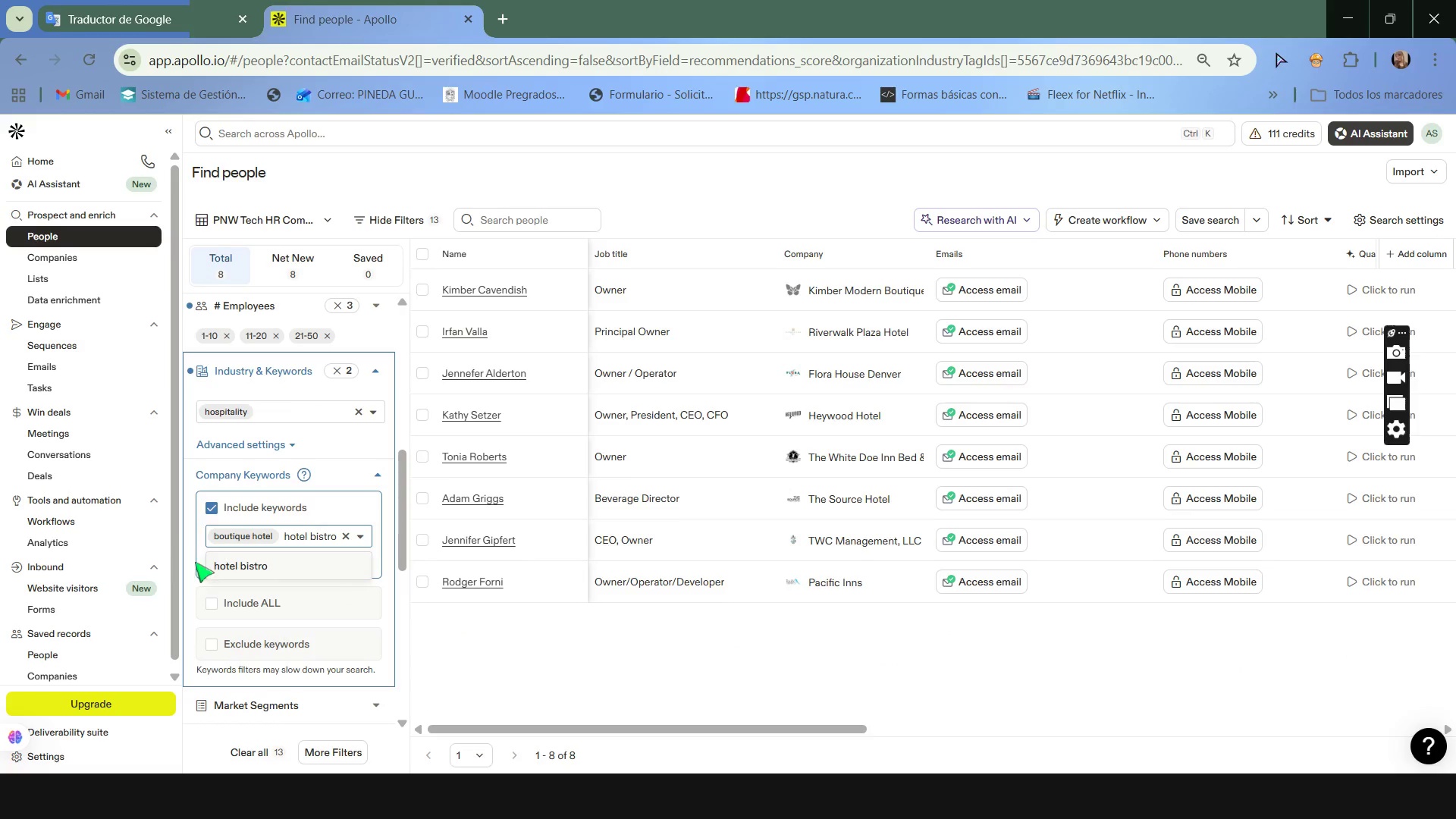 
left_click([222, 564])
 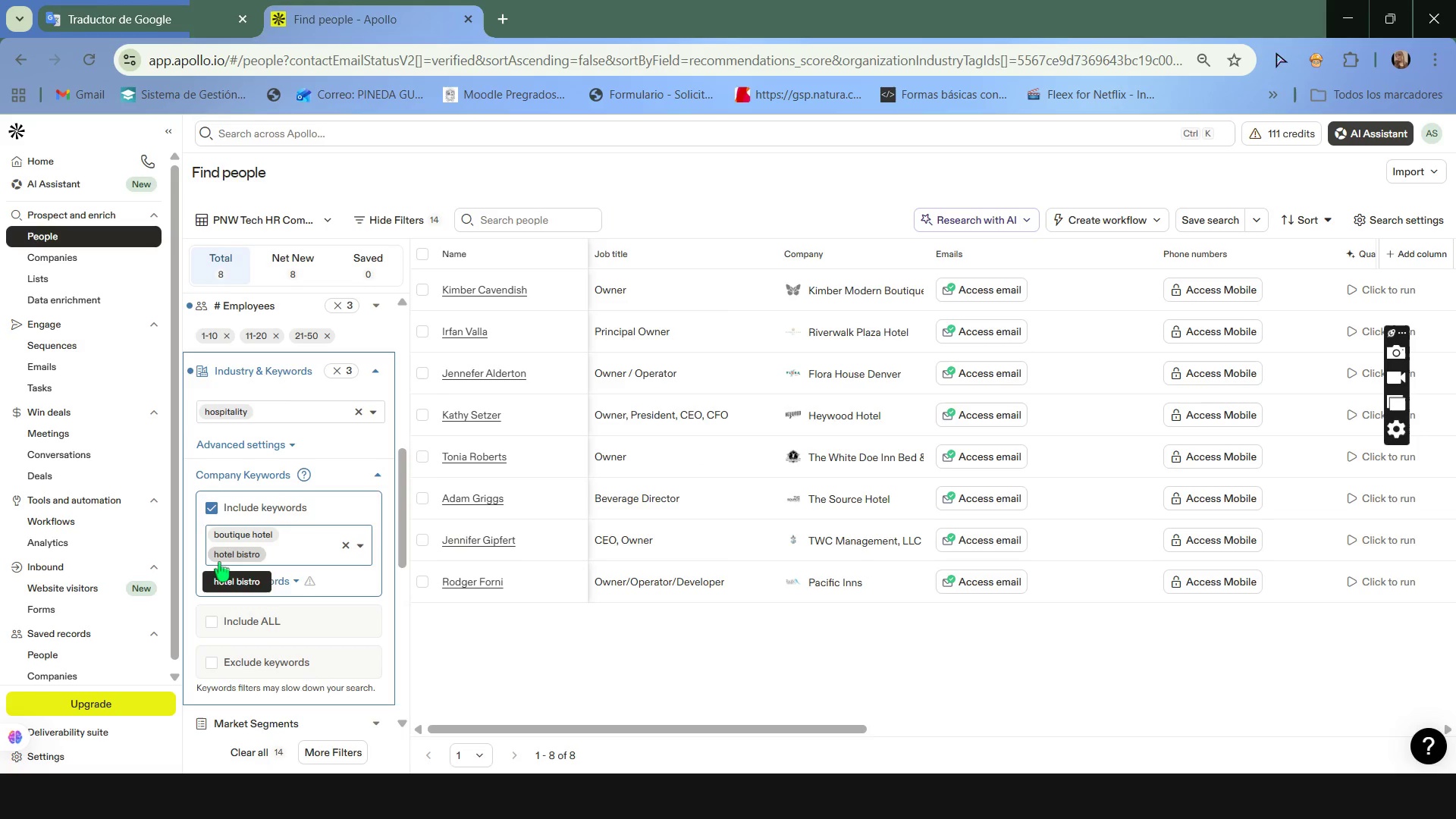 
type(luxut)
key(Backspace)
type(ry hotel )
 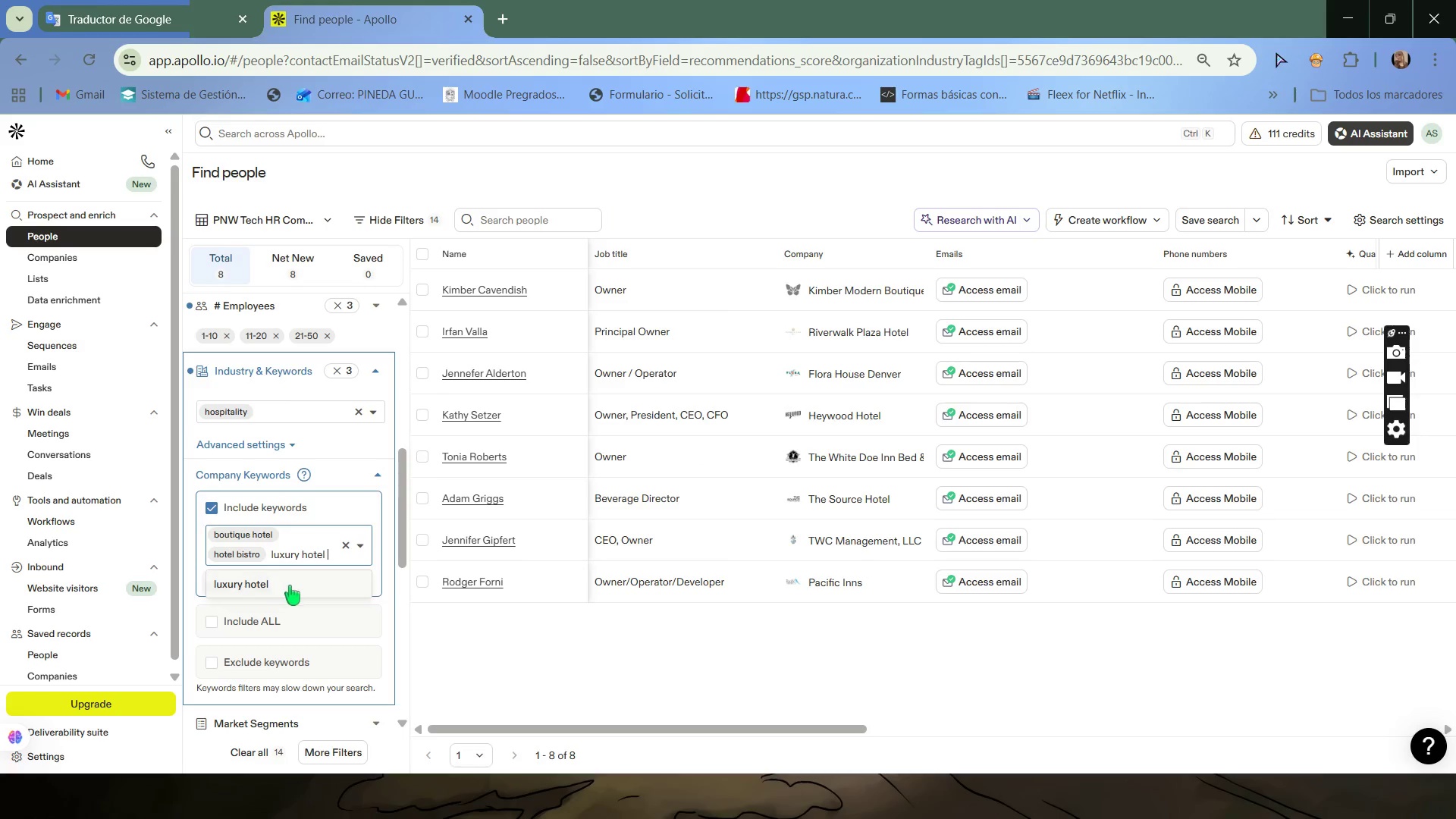 
left_click([291, 579])
 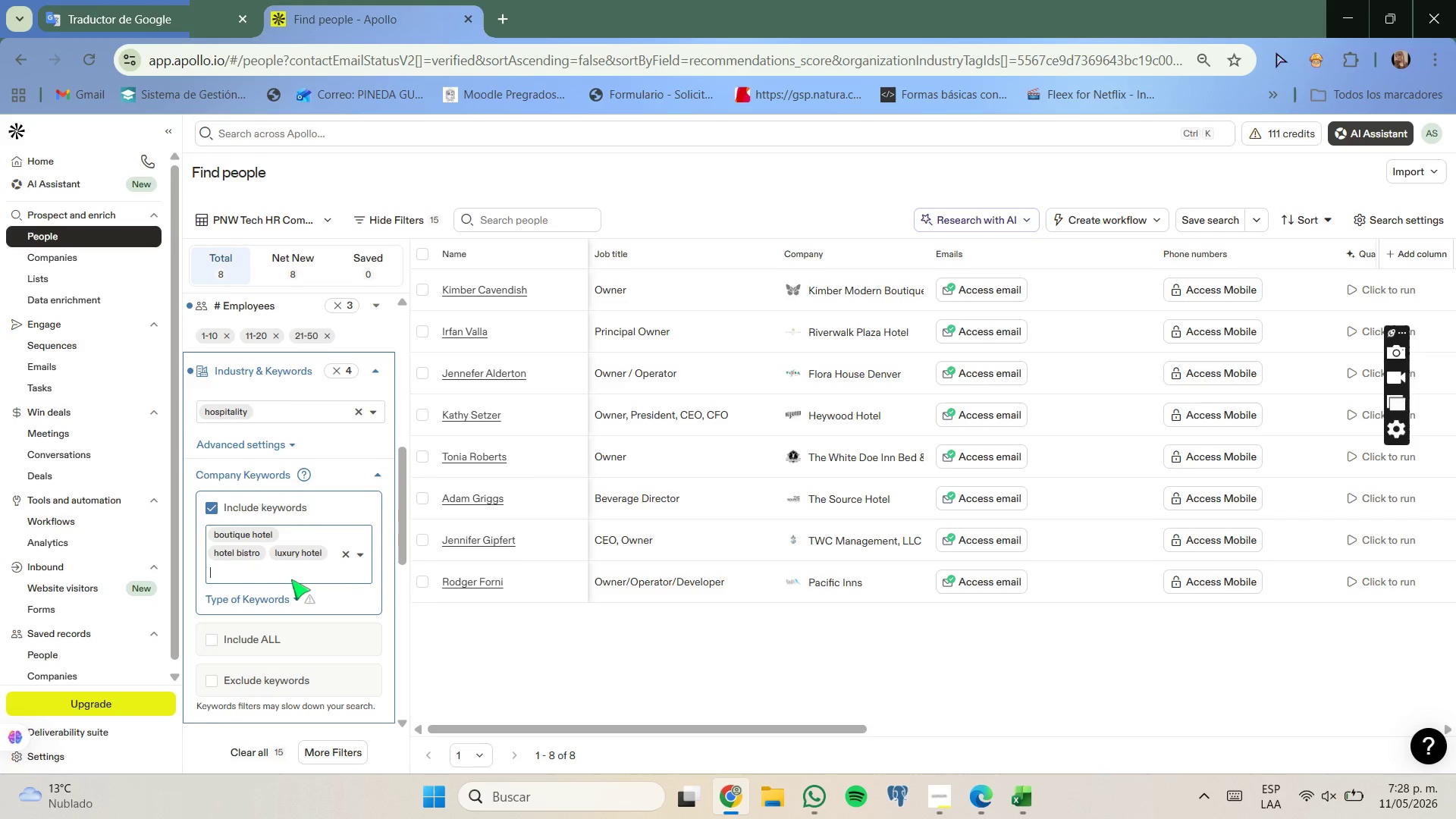 
wait(5.48)
 